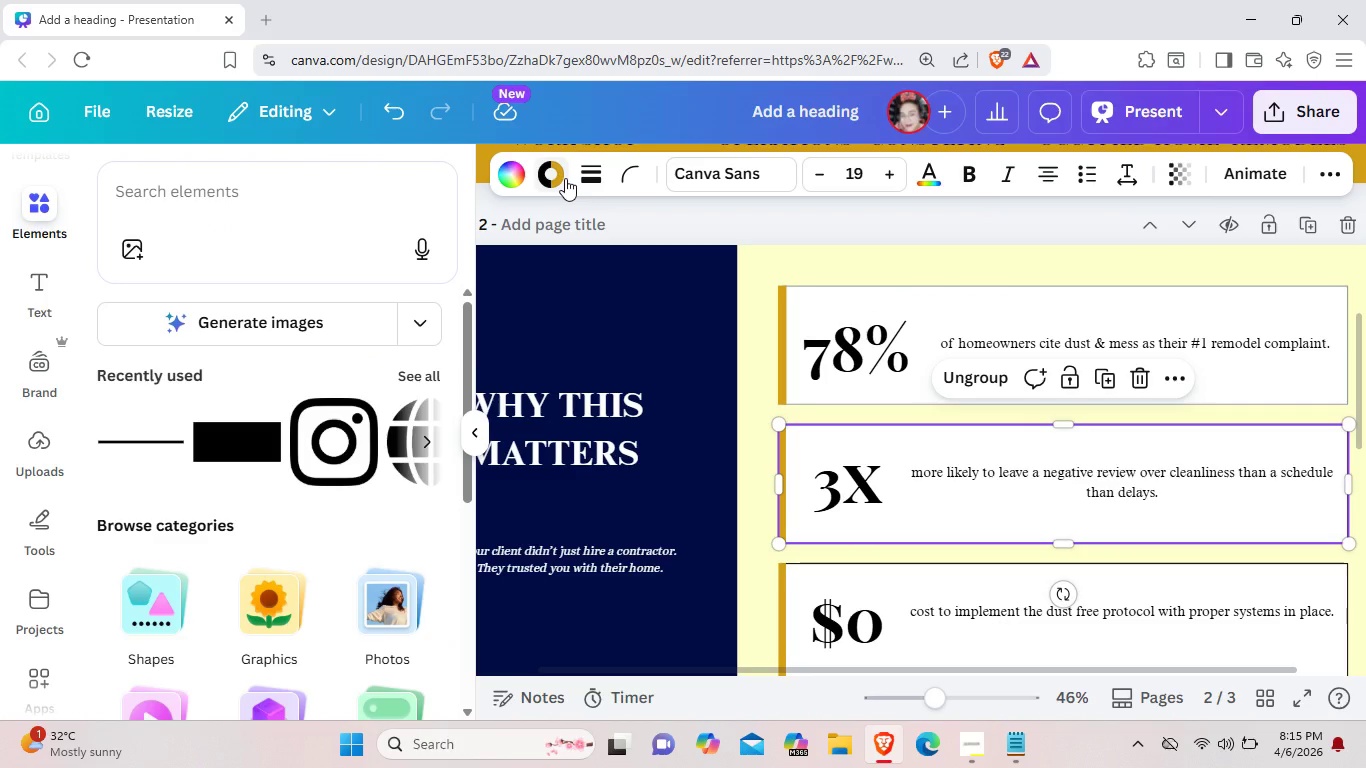 
left_click([565, 178])
 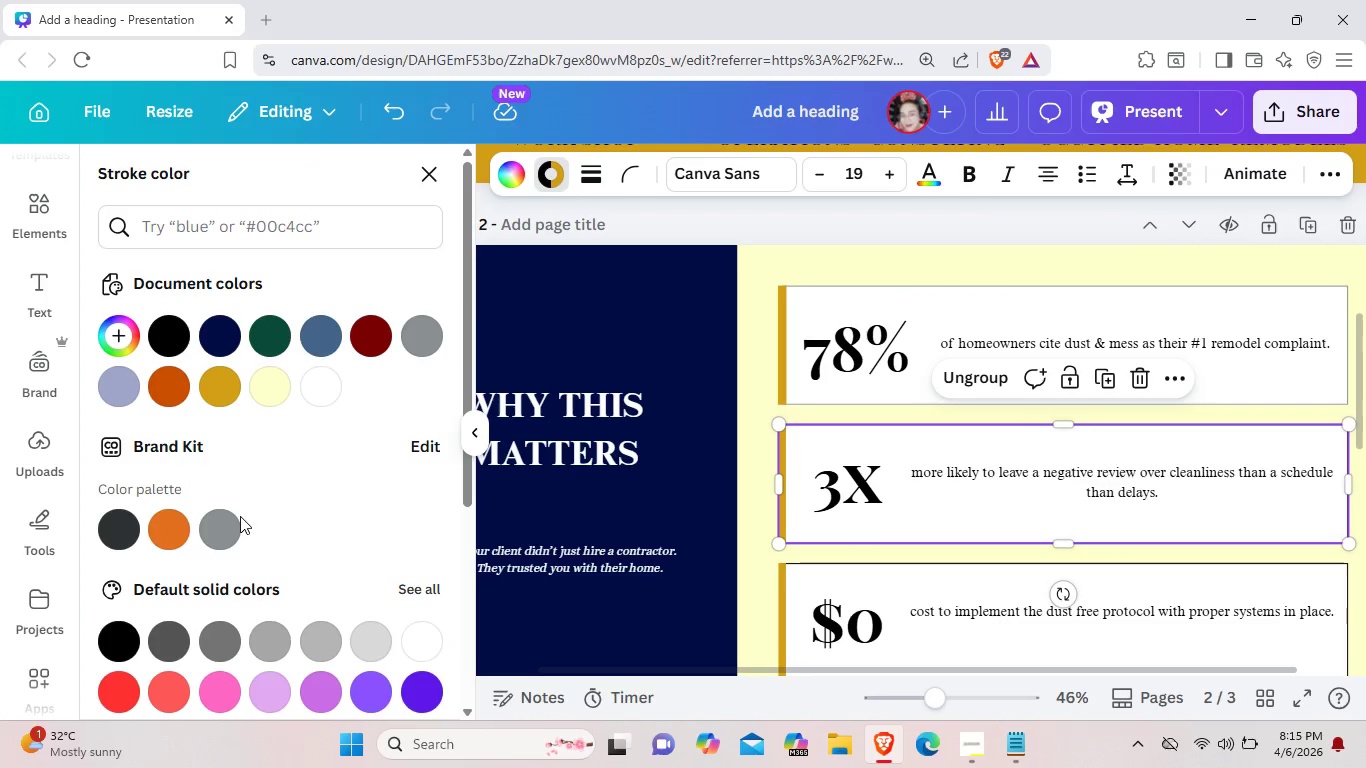 
left_click([230, 522])
 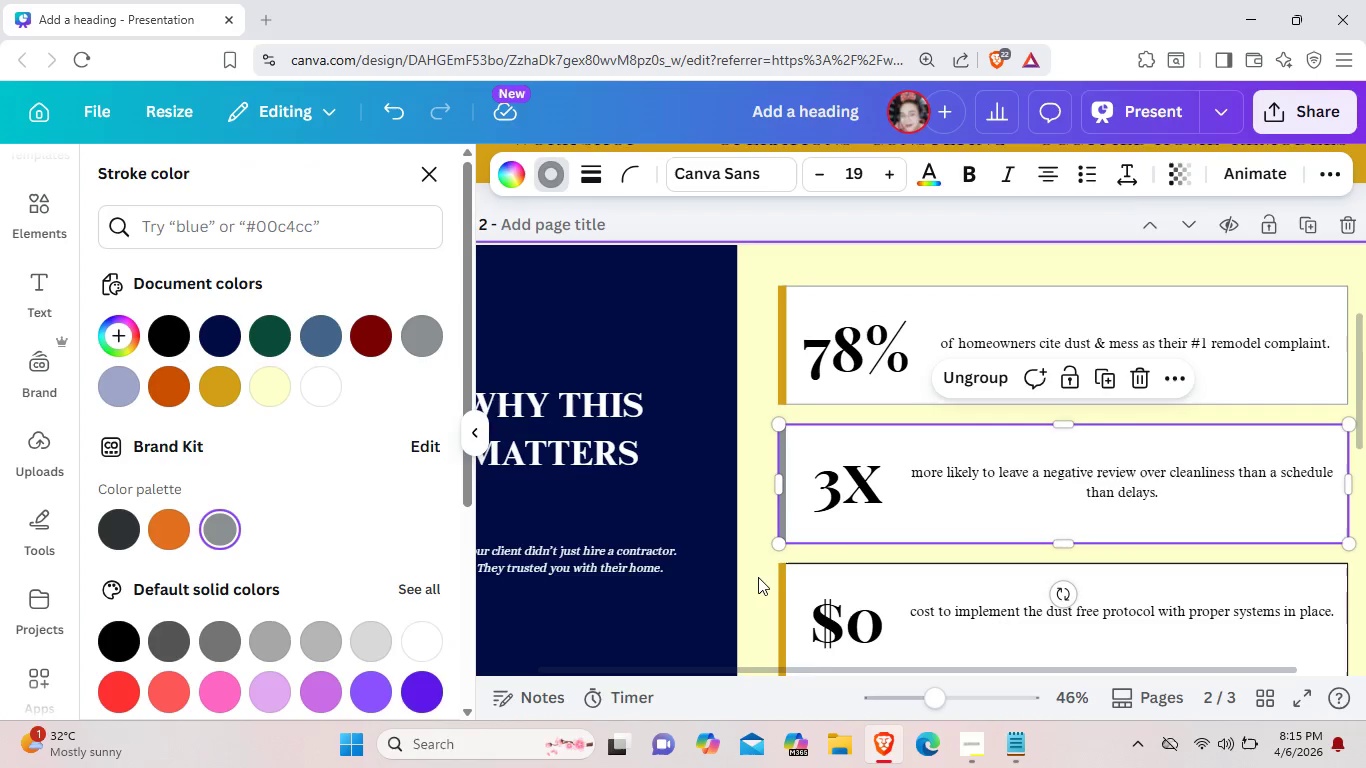 
scroll: coordinate [759, 578], scroll_direction: down, amount: 2.0
 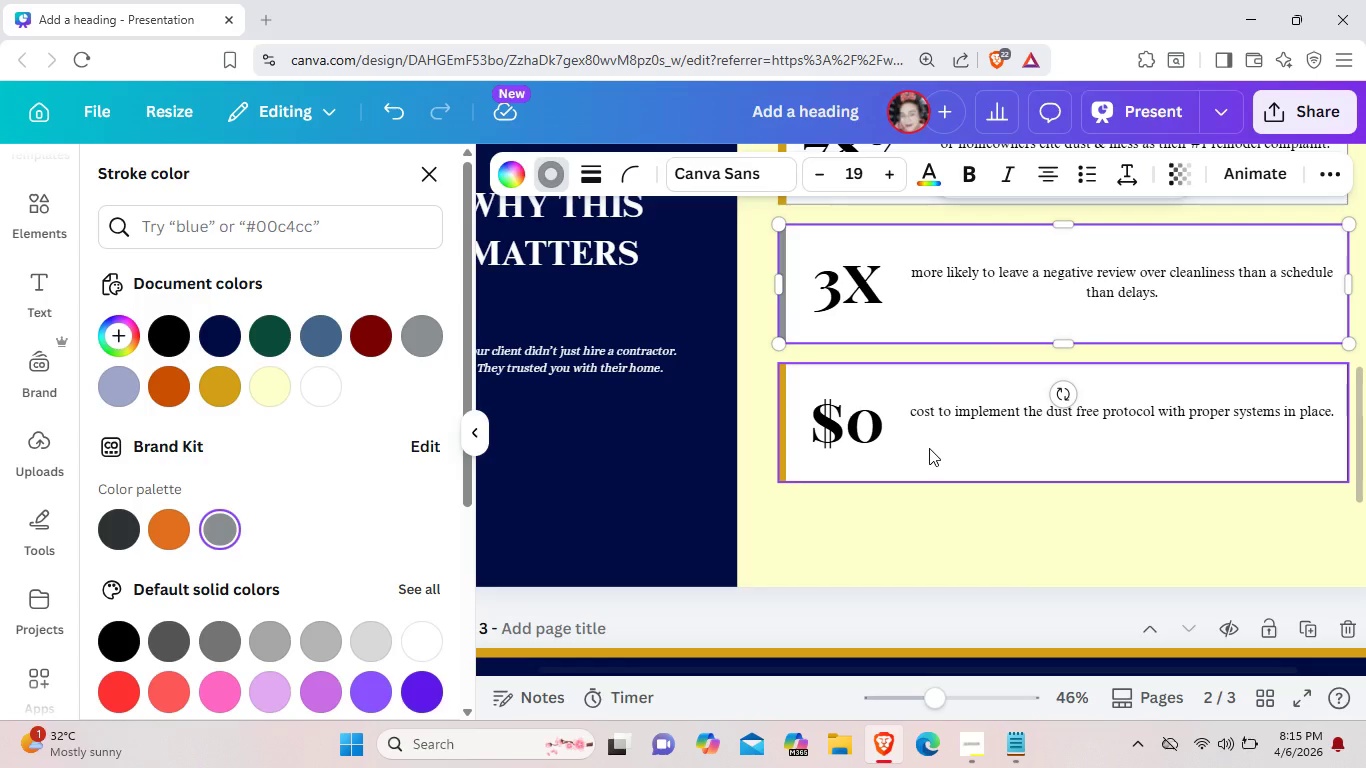 
left_click([929, 448])
 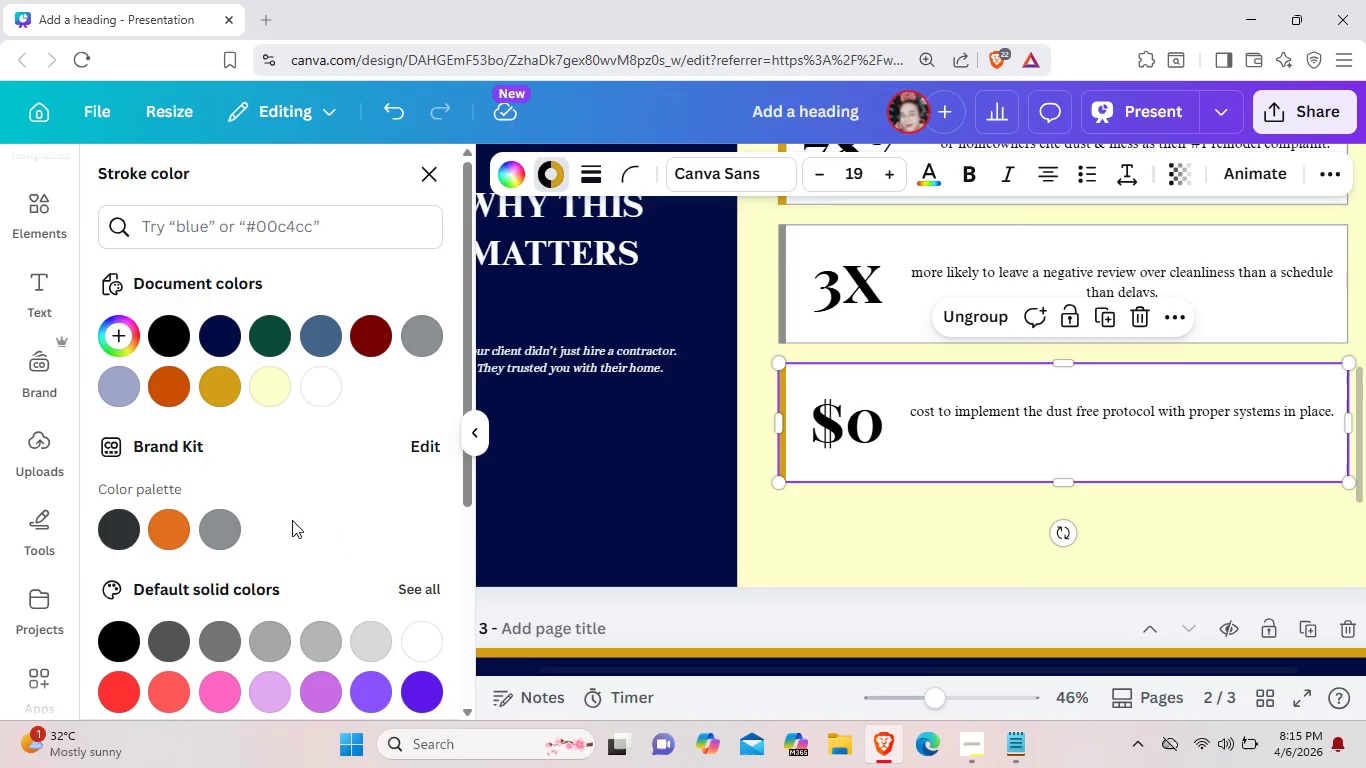 
left_click([224, 520])
 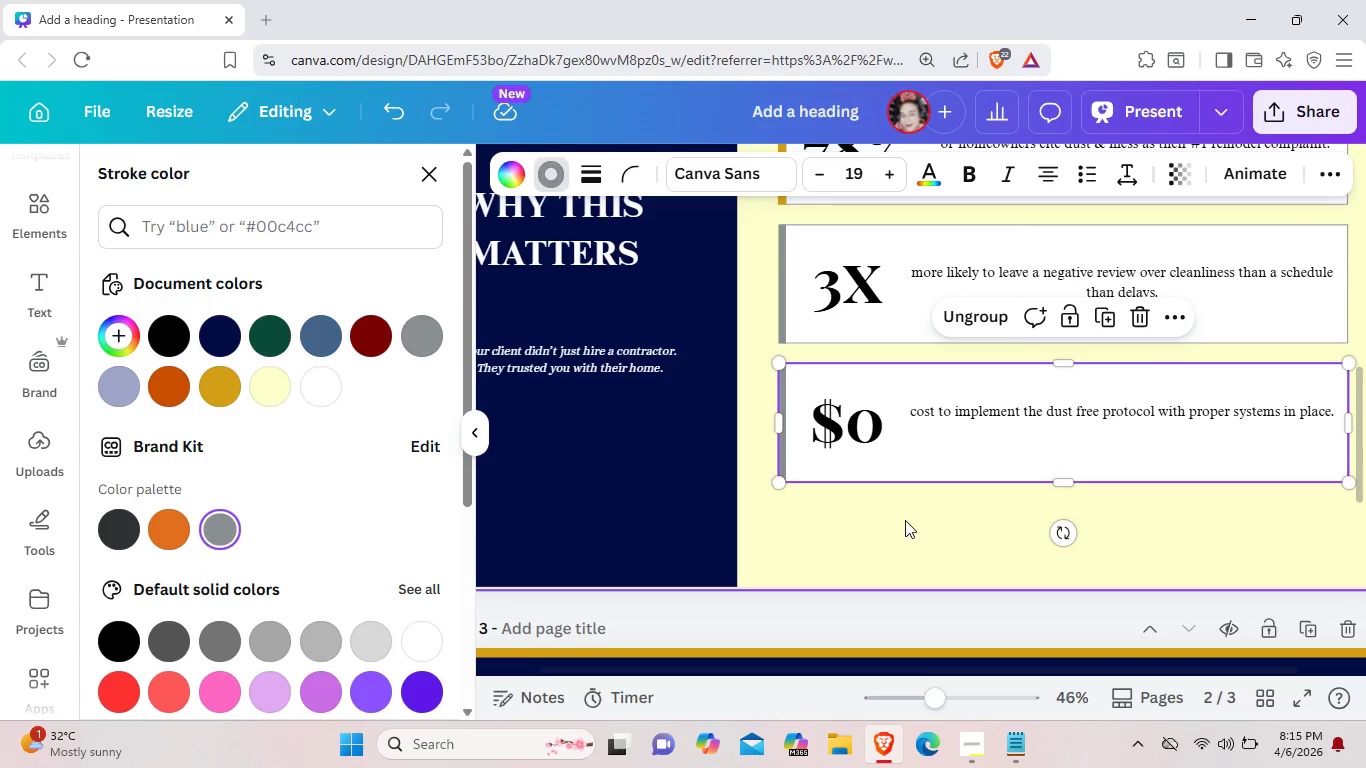 
left_click([902, 520])
 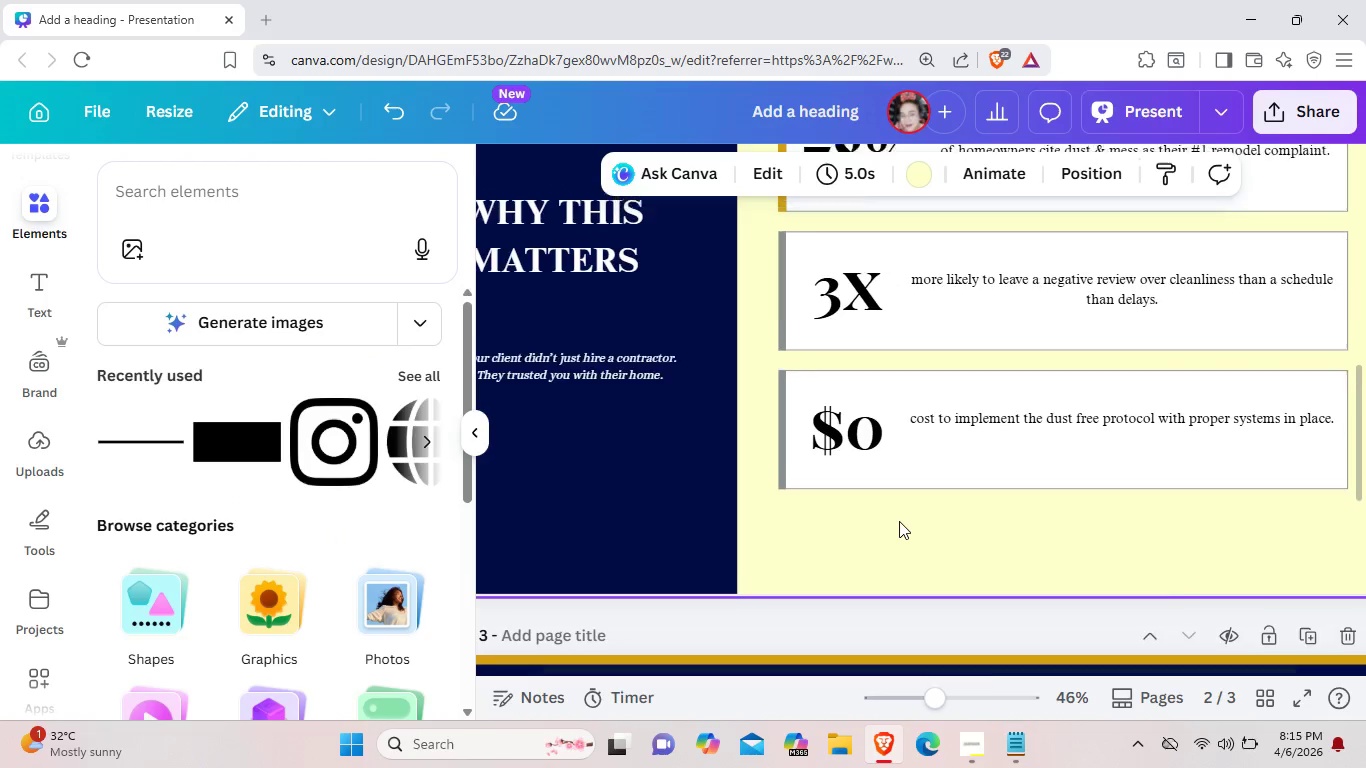 
scroll: coordinate [899, 521], scroll_direction: up, amount: 1.0
 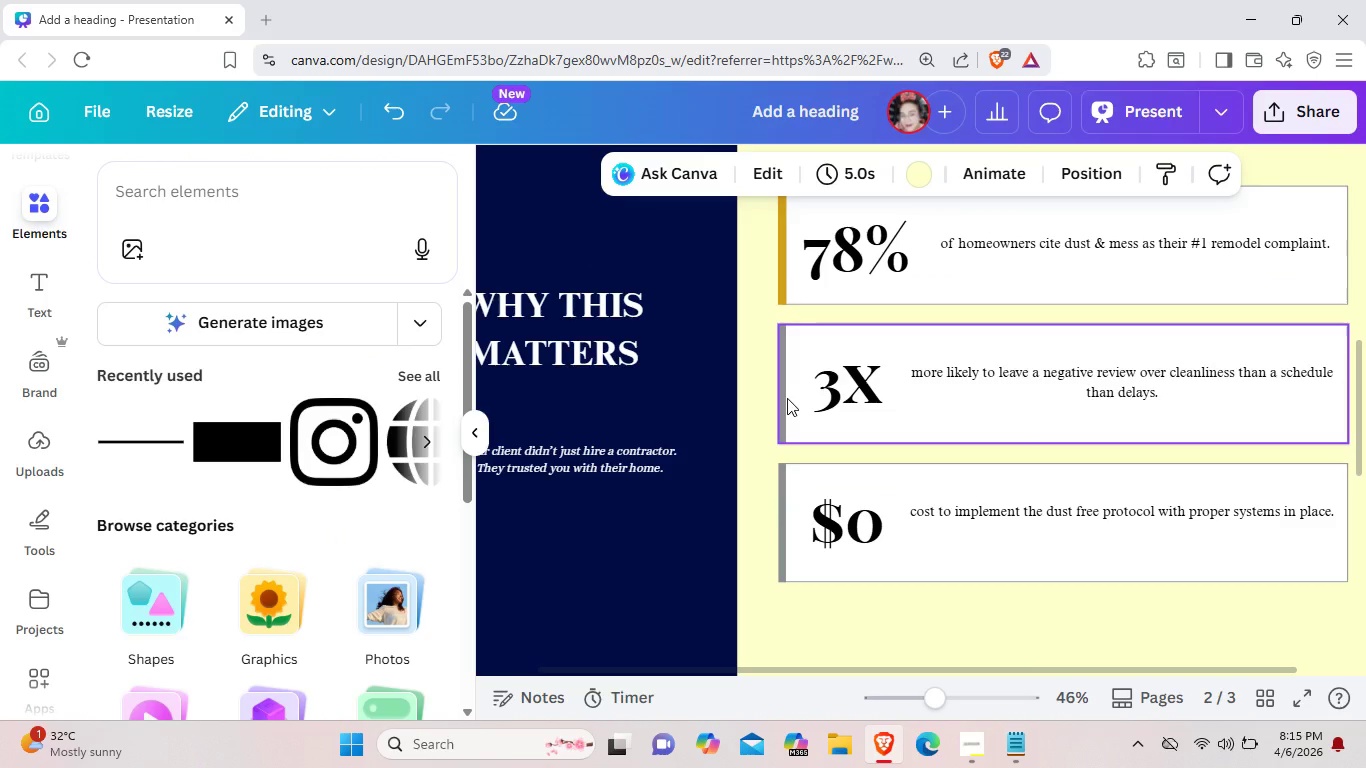 
left_click([787, 398])
 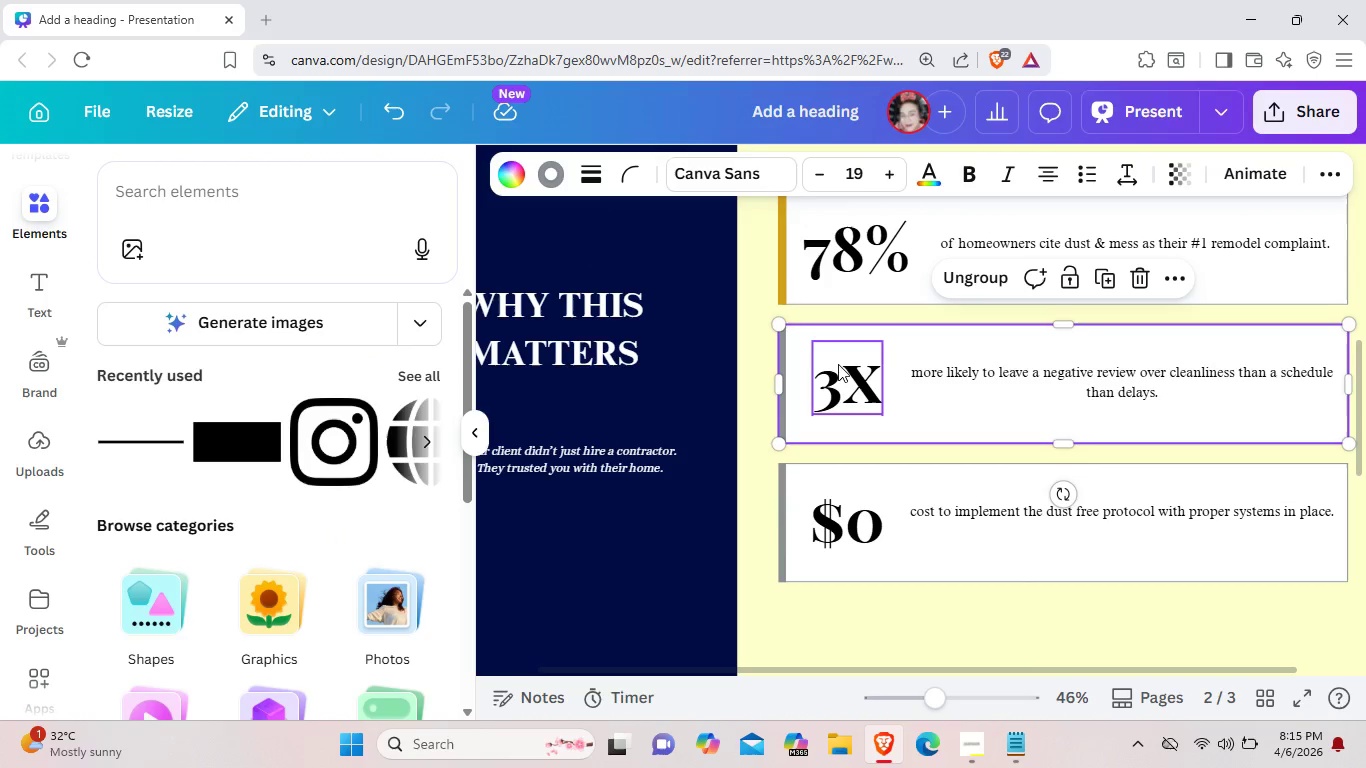 
left_click([970, 282])
 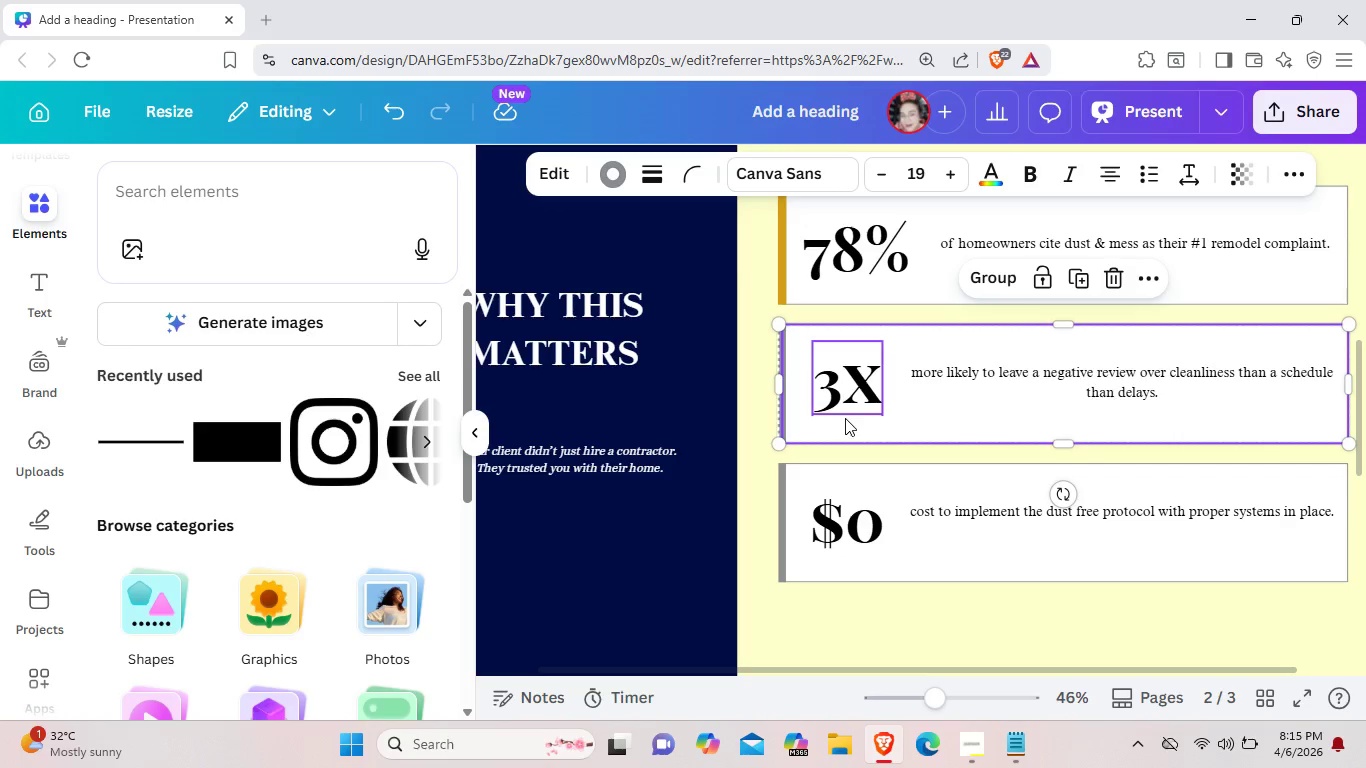 
left_click([917, 424])
 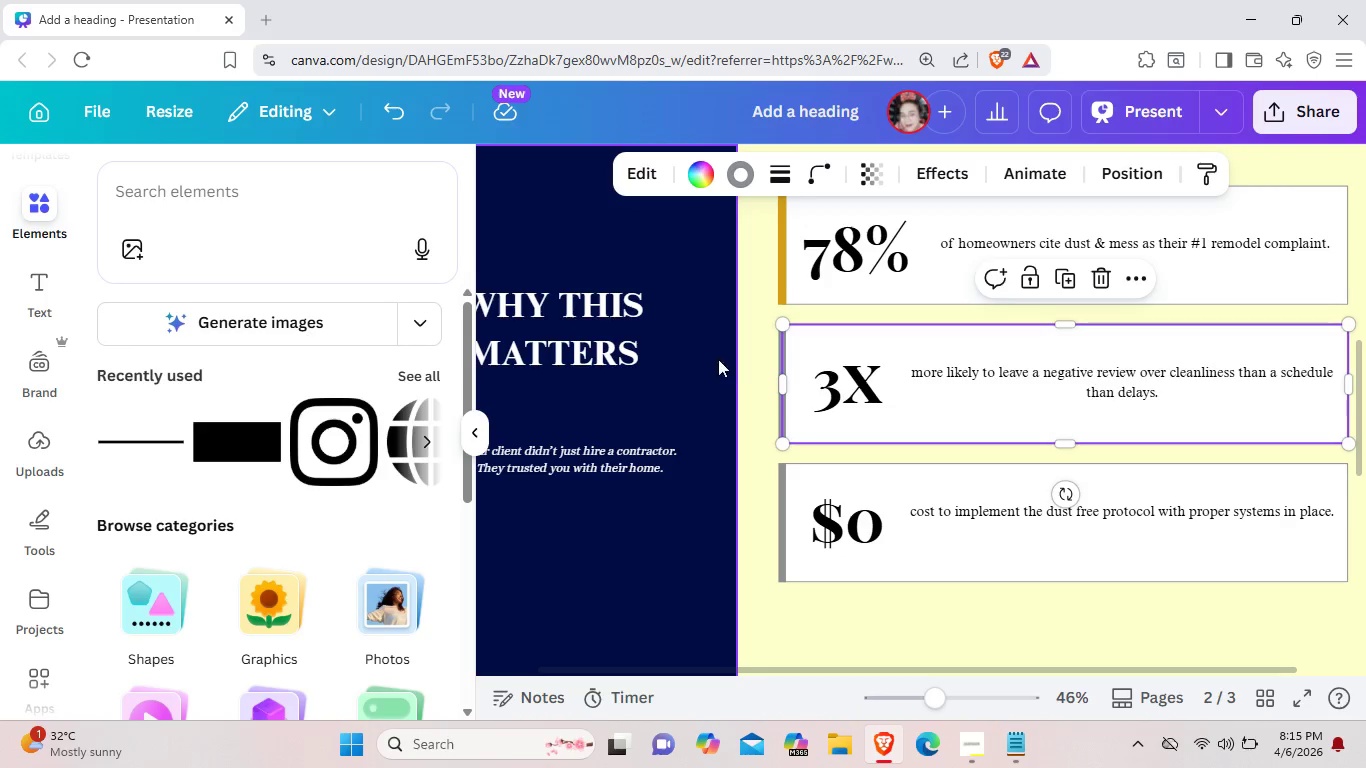 
left_click([753, 370])
 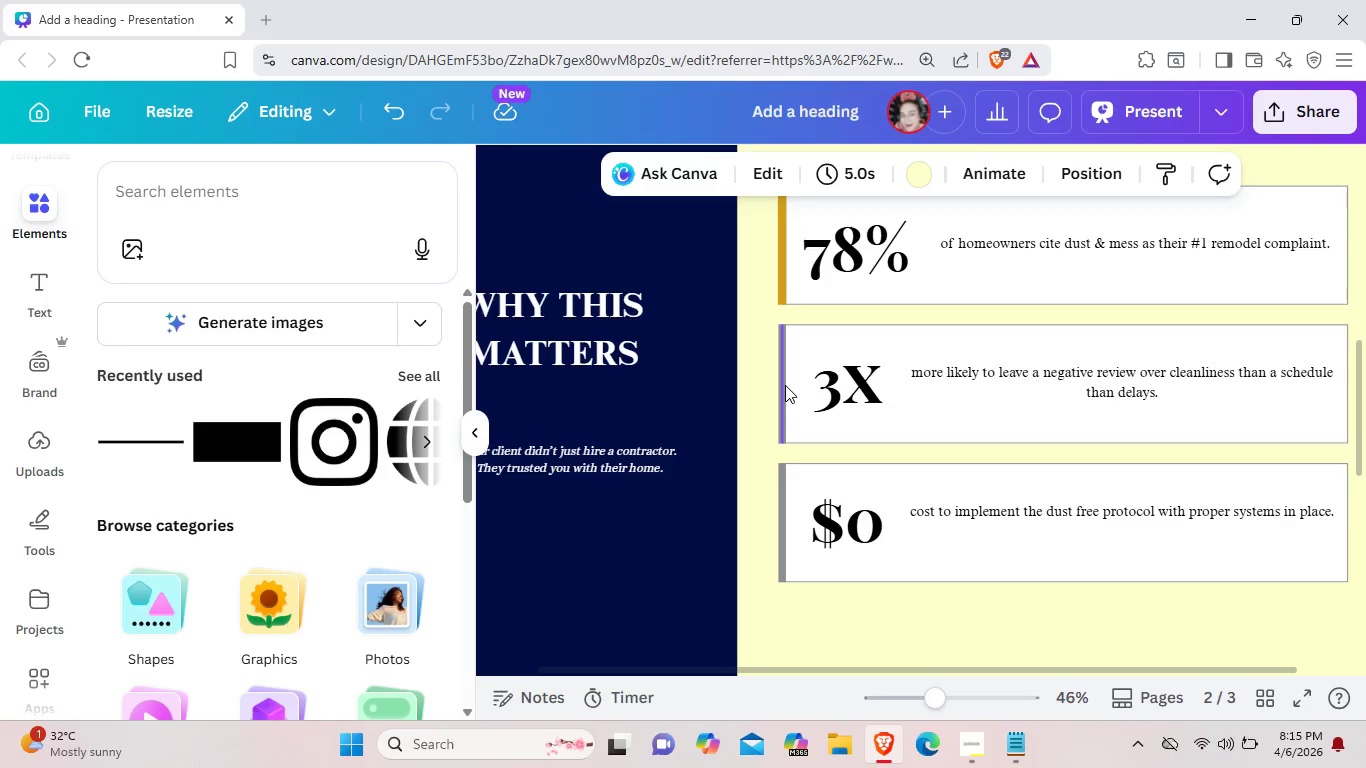 
left_click([785, 385])
 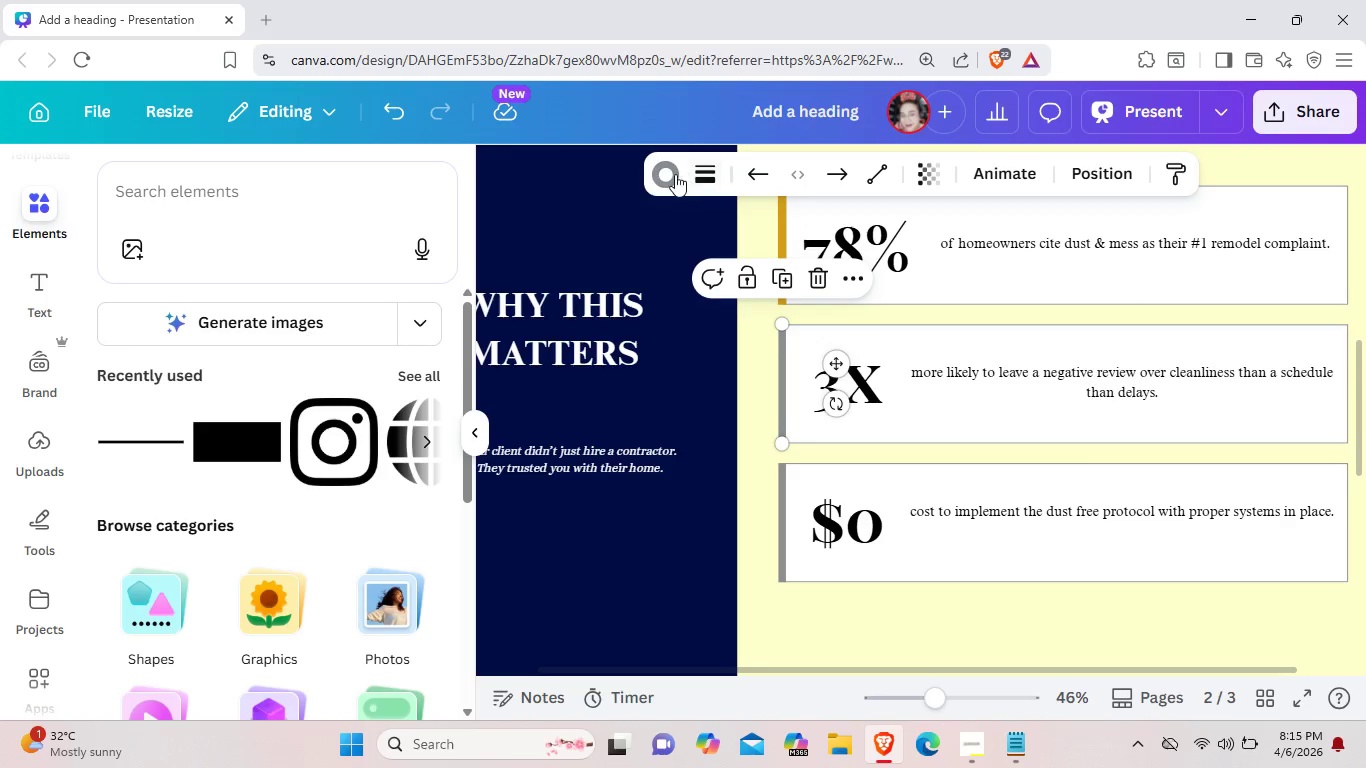 
left_click([673, 174])
 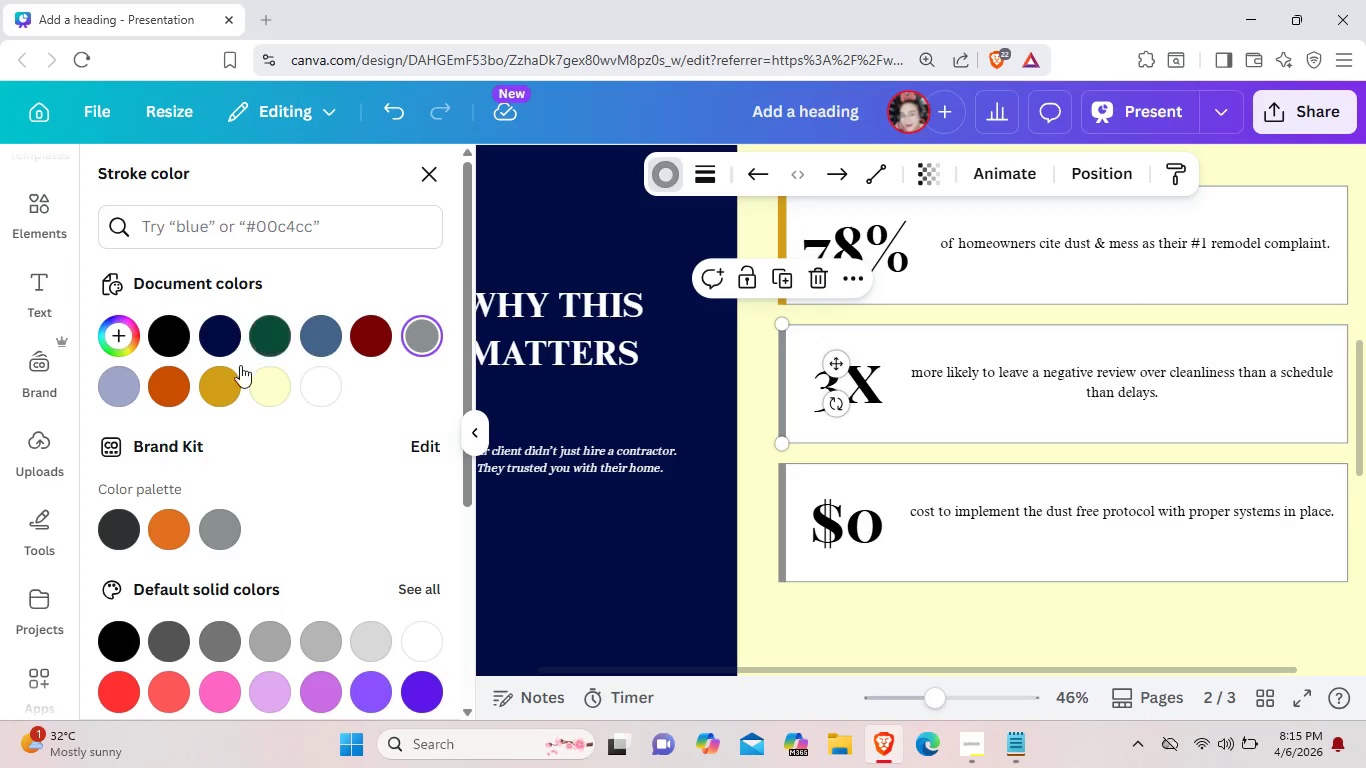 
left_click([234, 381])
 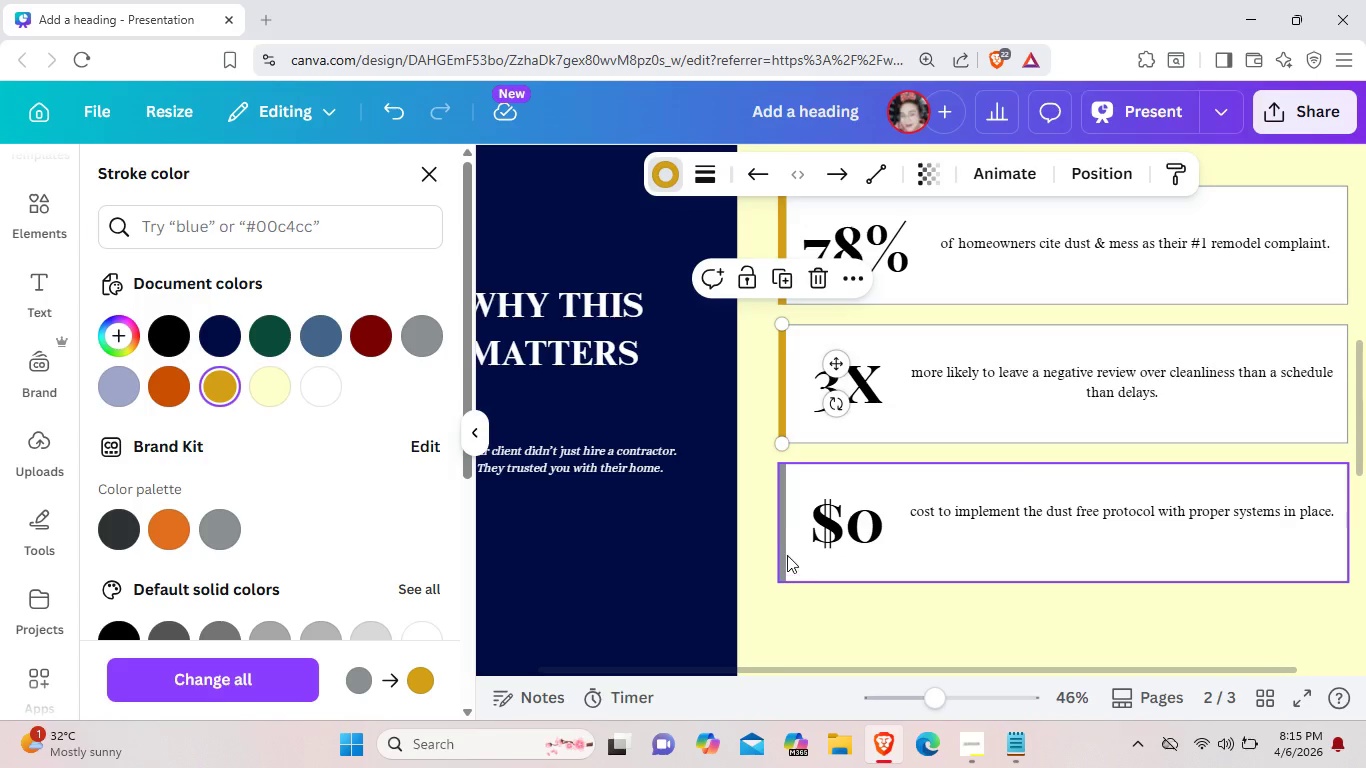 
left_click([786, 554])
 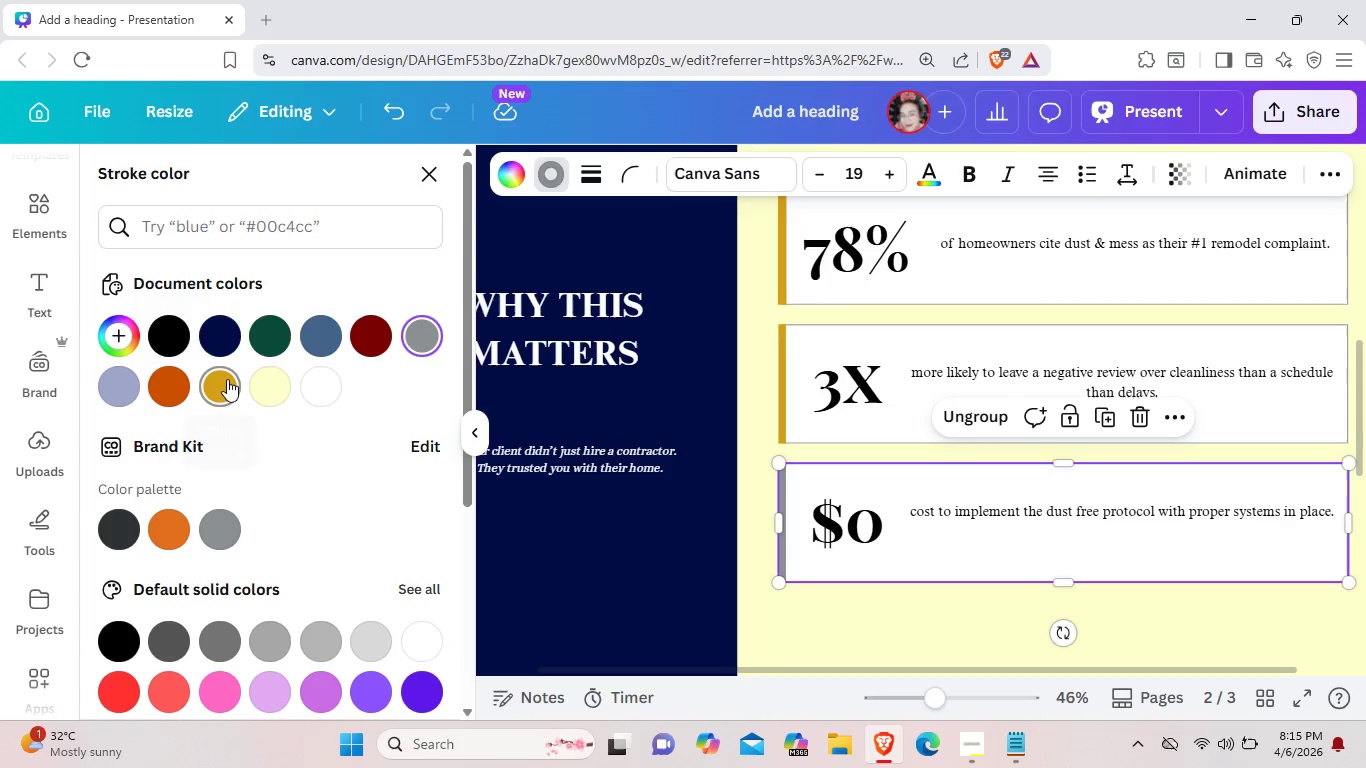 
left_click([227, 379])
 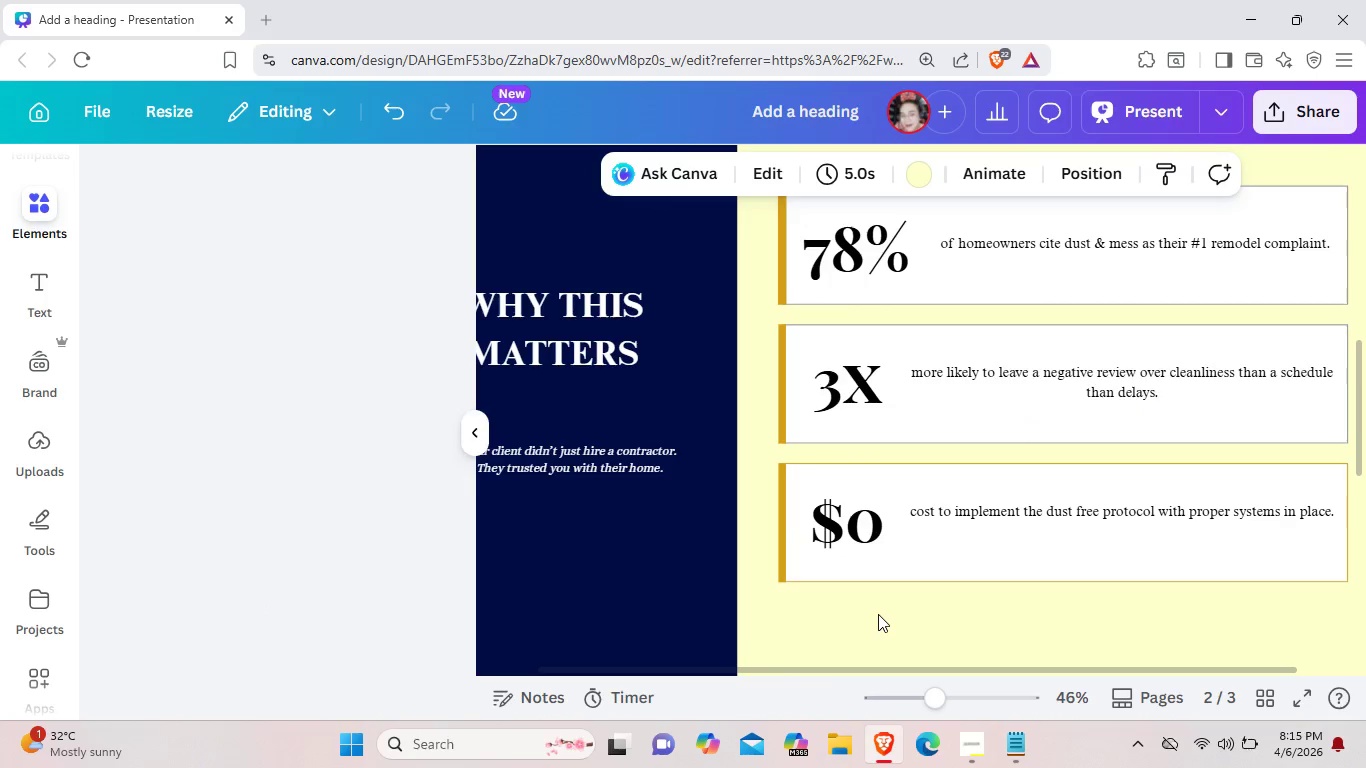 
scroll: coordinate [876, 614], scroll_direction: up, amount: 2.0
 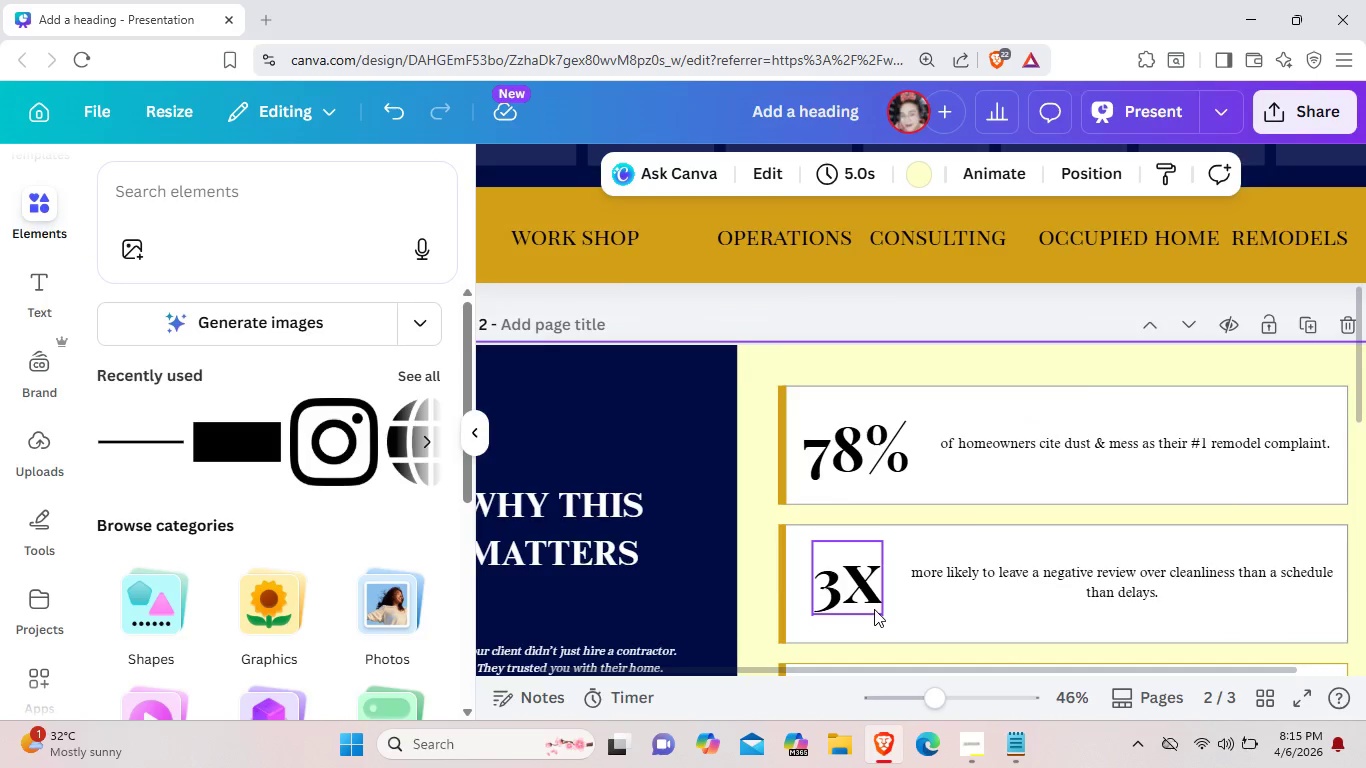 
scroll: coordinate [874, 609], scroll_direction: down, amount: 2.0
 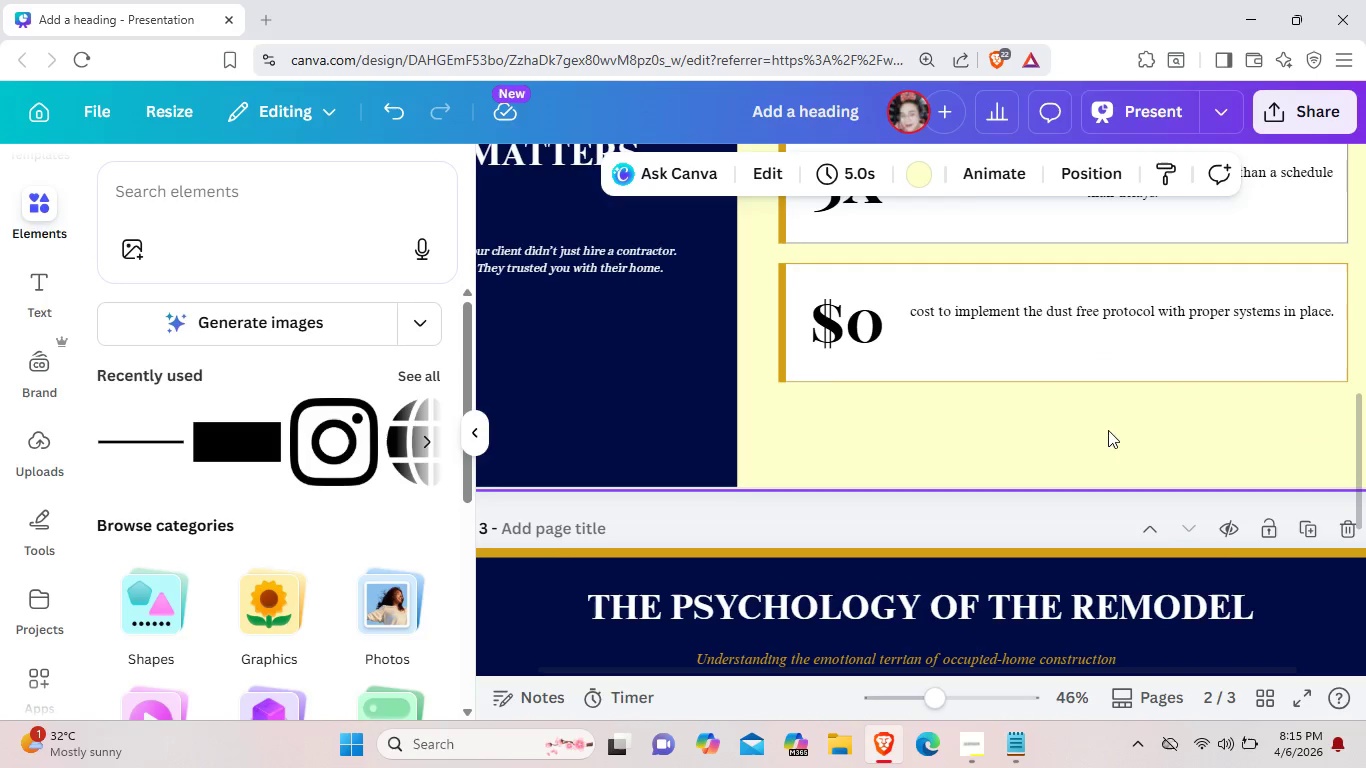 
scroll: coordinate [1105, 445], scroll_direction: up, amount: 1.0
 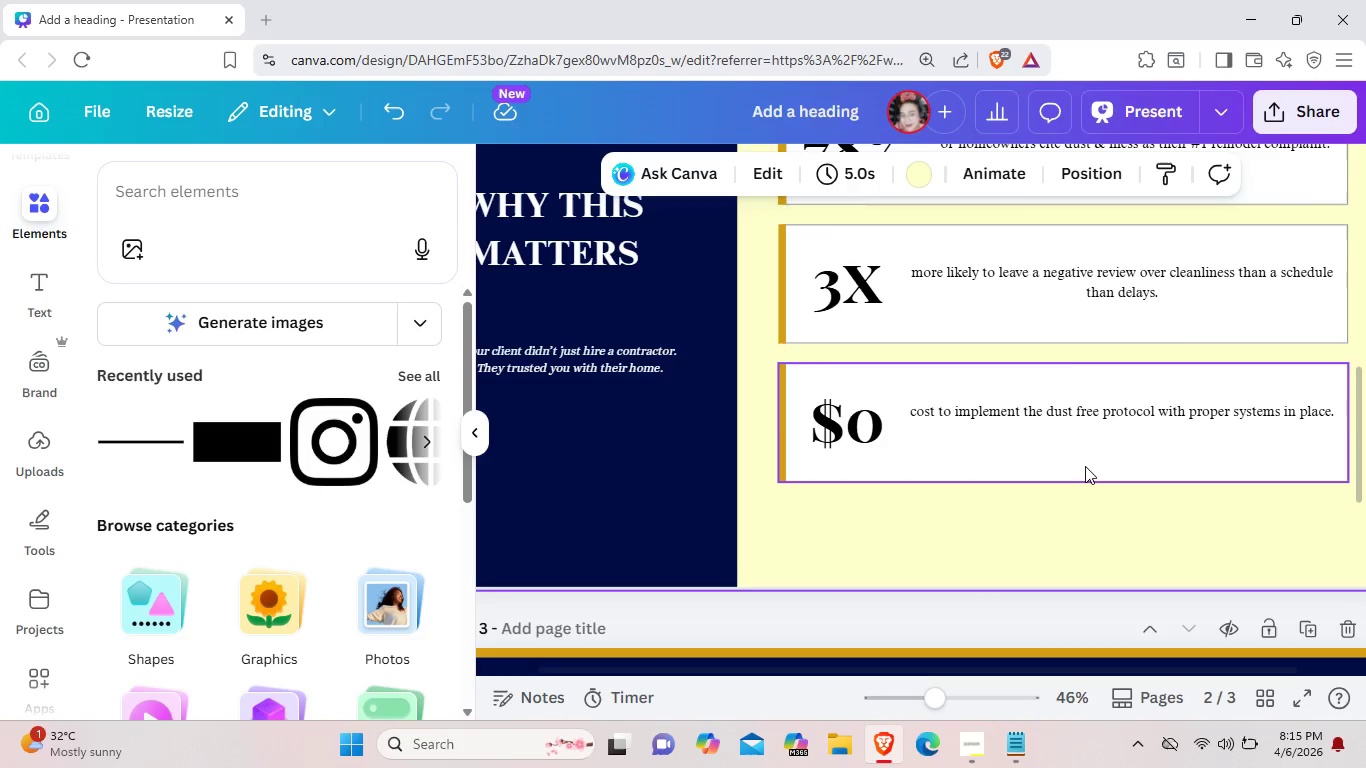 
left_click([1085, 466])
 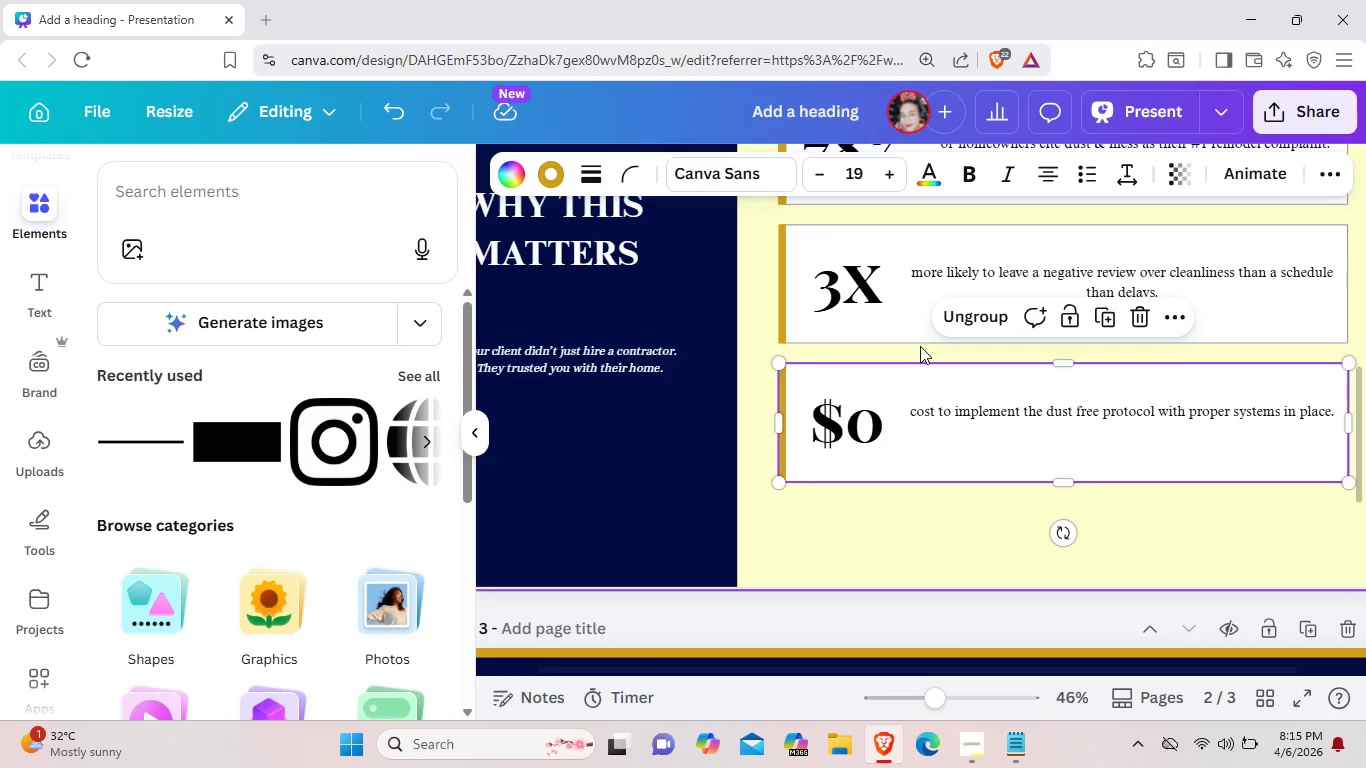 
left_click([957, 318])
 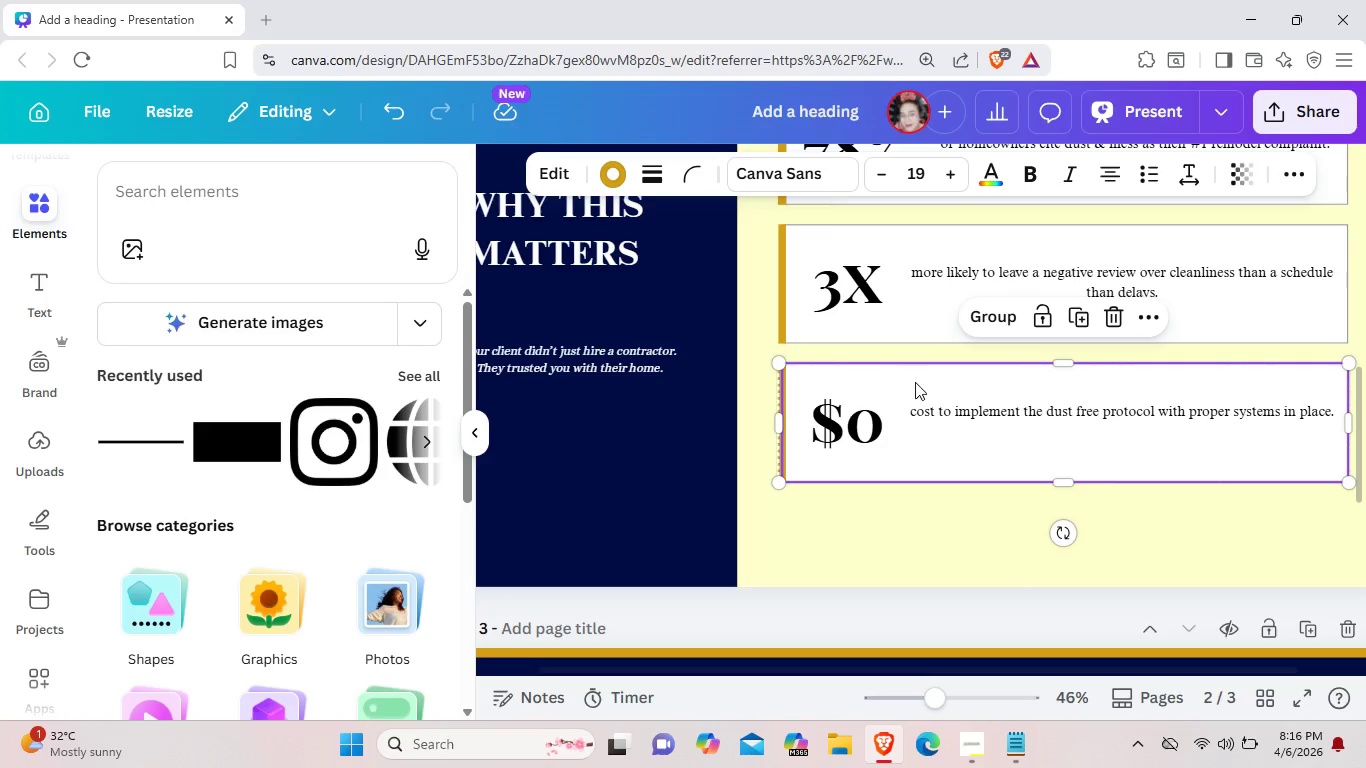 
left_click([919, 385])
 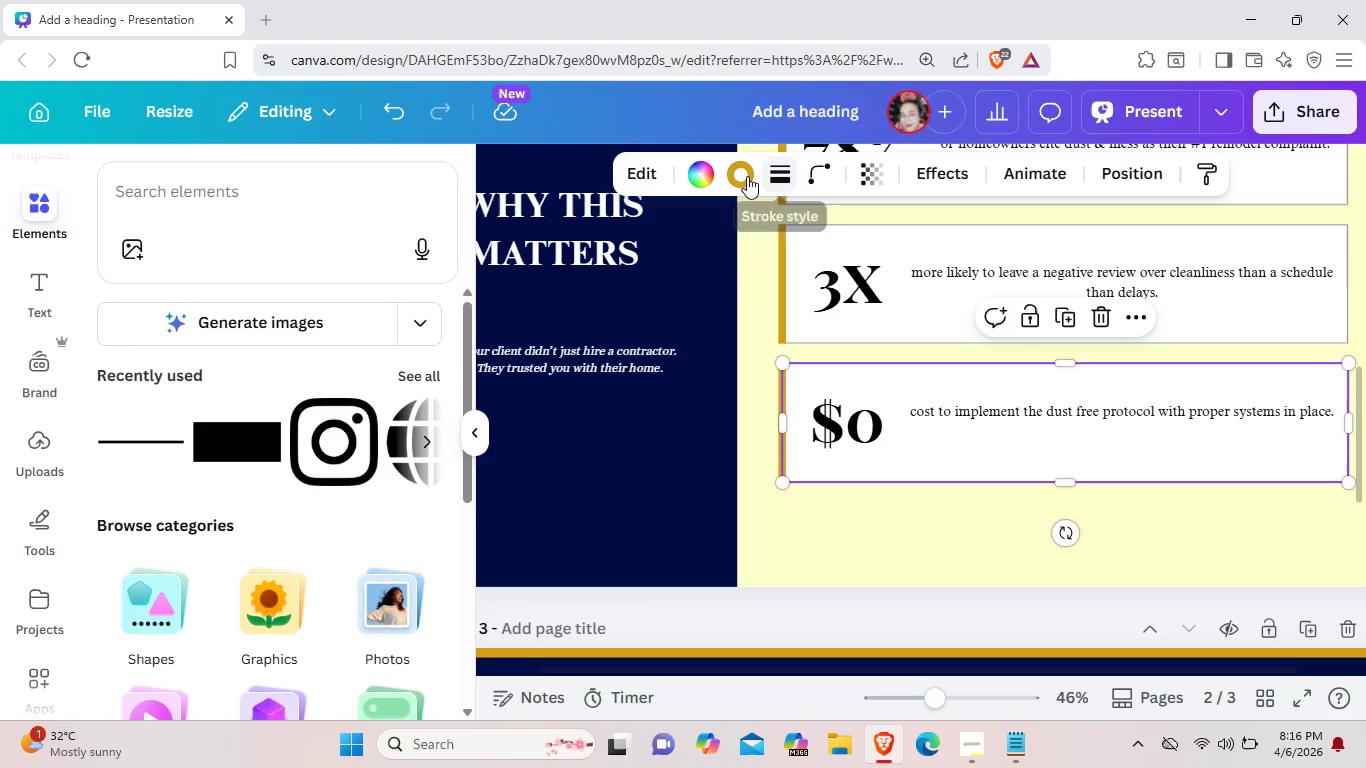 
left_click([740, 176])
 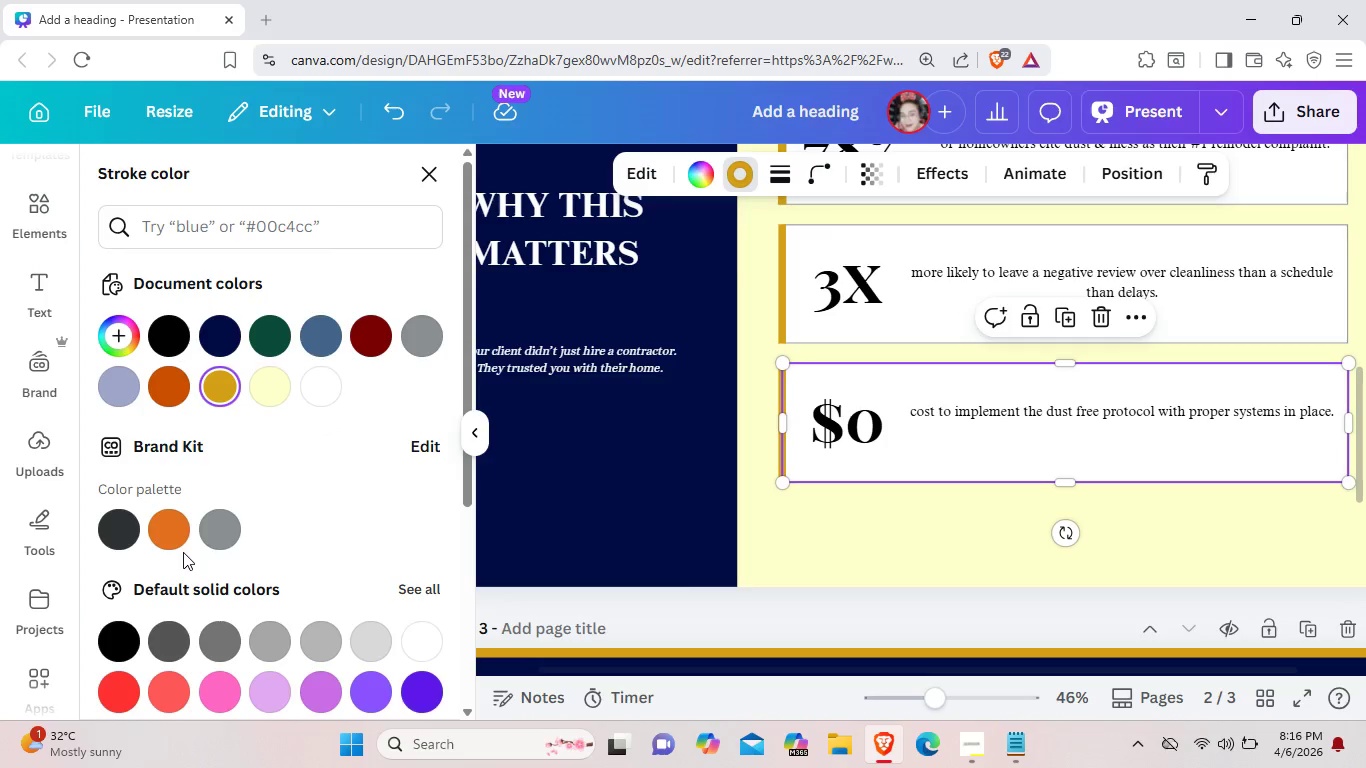 
left_click([222, 530])
 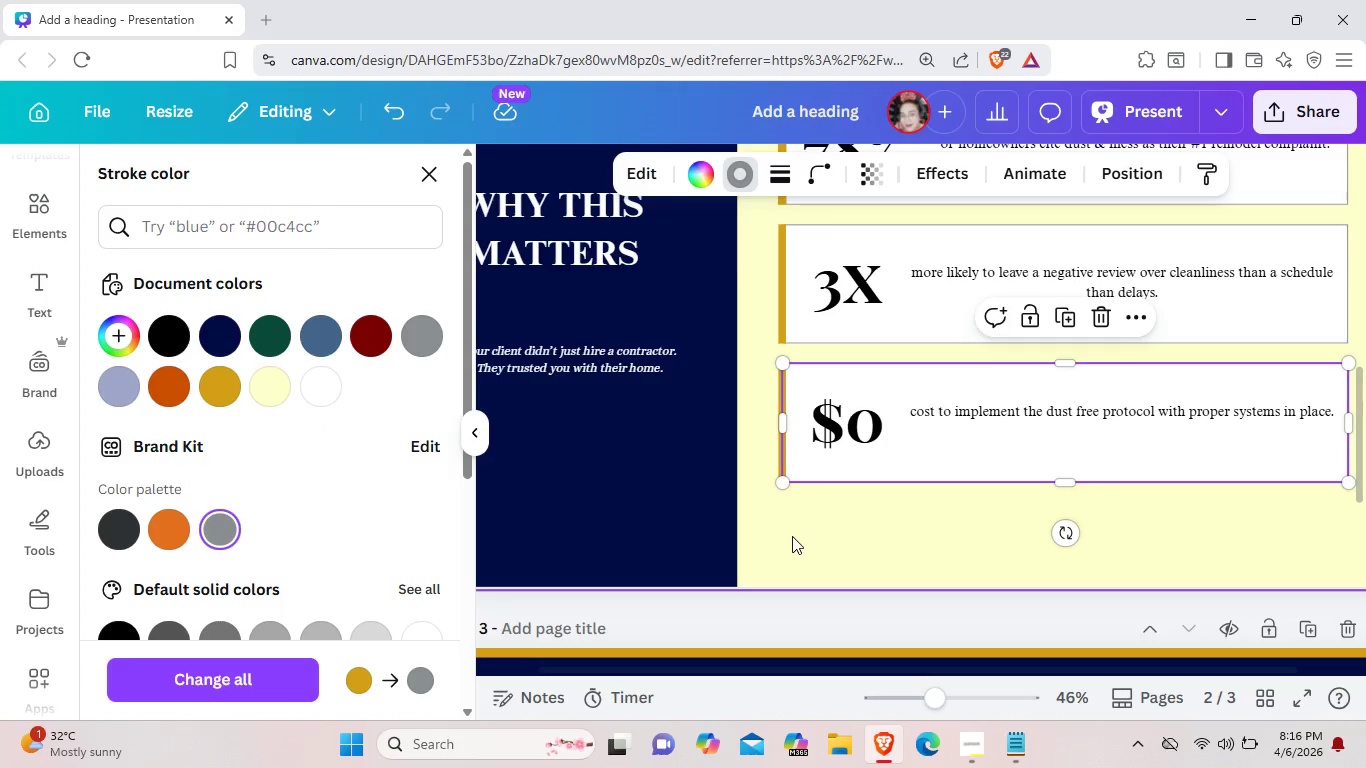 
left_click([792, 536])
 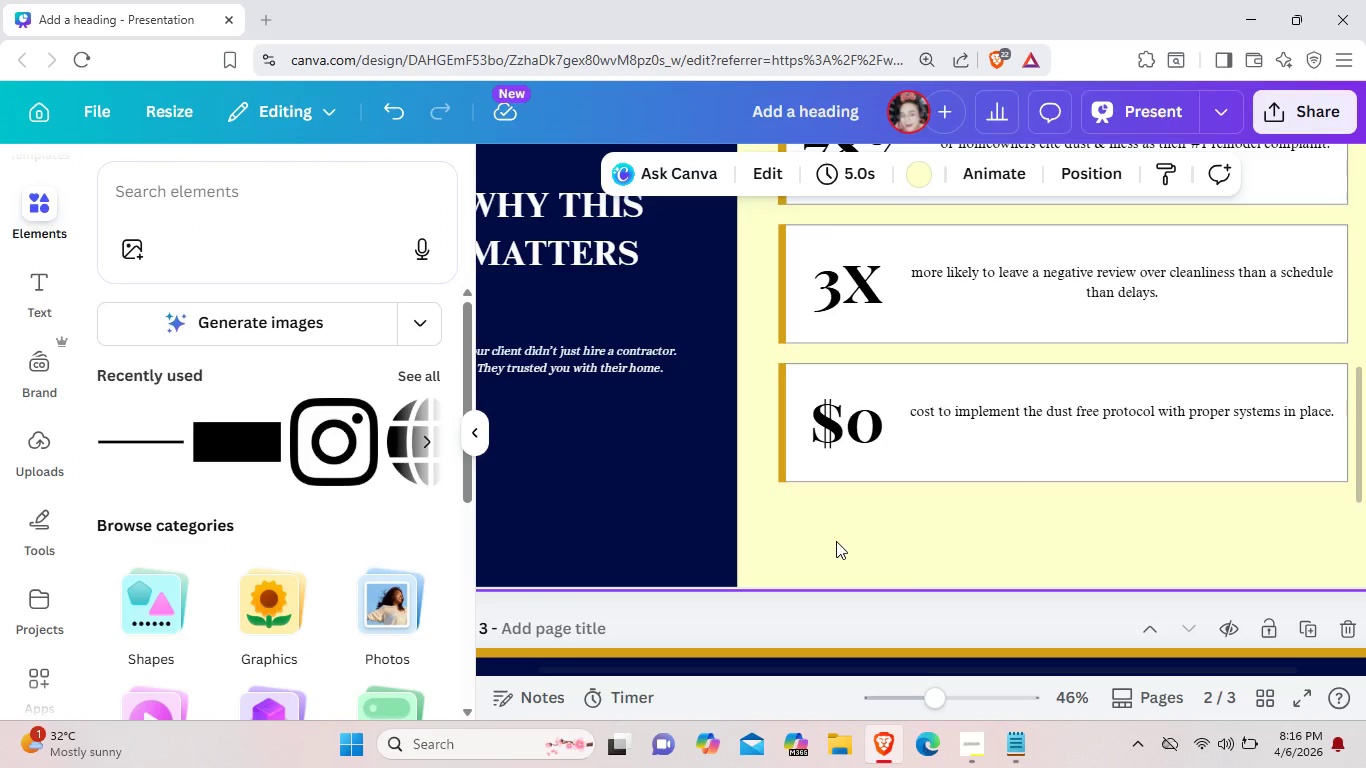 
scroll: coordinate [917, 564], scroll_direction: up, amount: 1.0
 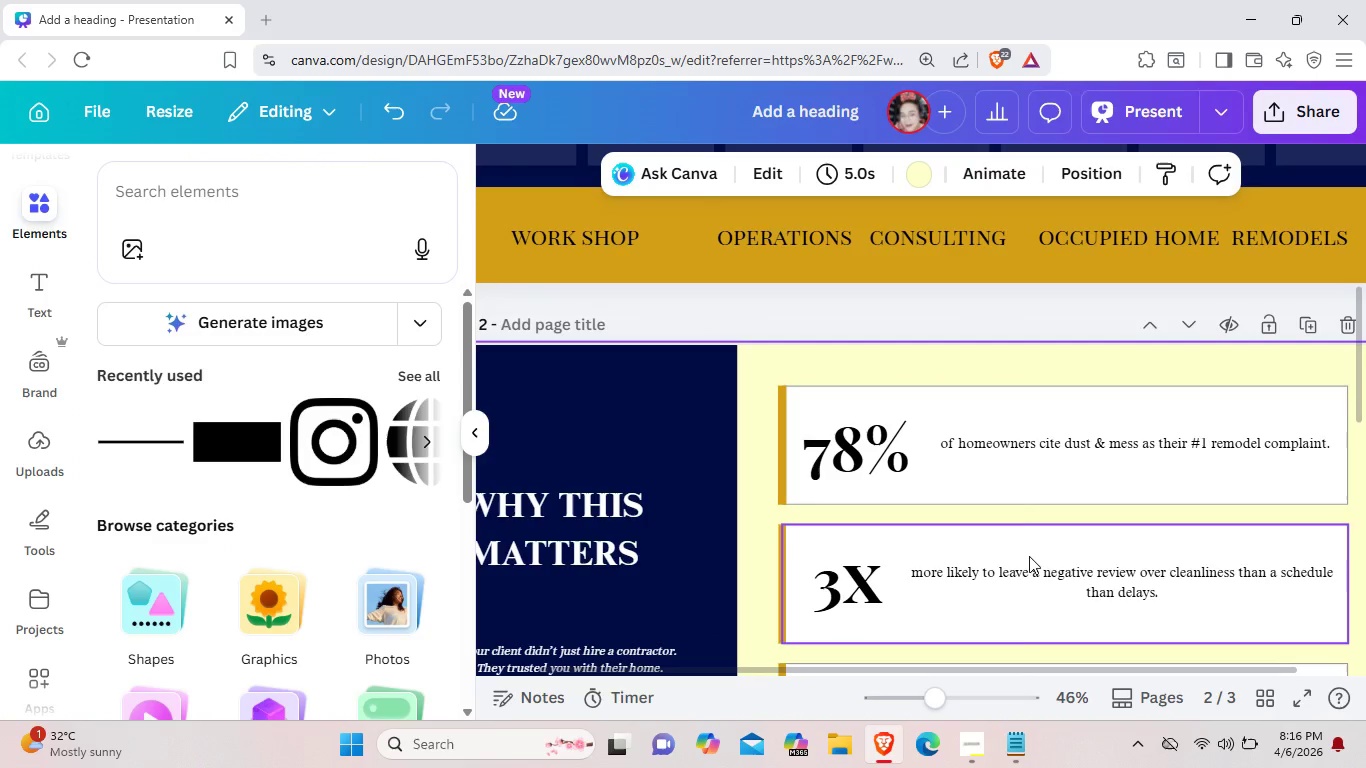 
scroll: coordinate [1044, 568], scroll_direction: down, amount: 2.0
 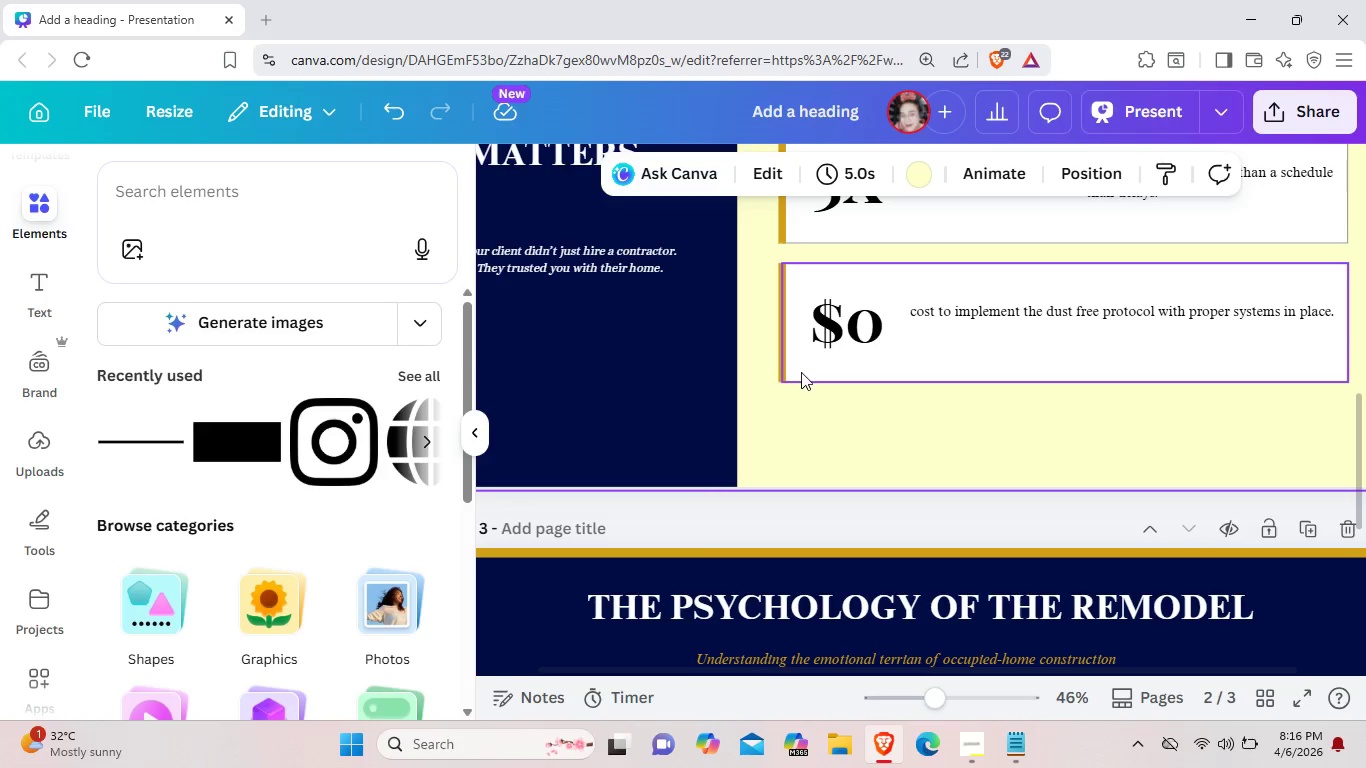 
left_click([800, 371])
 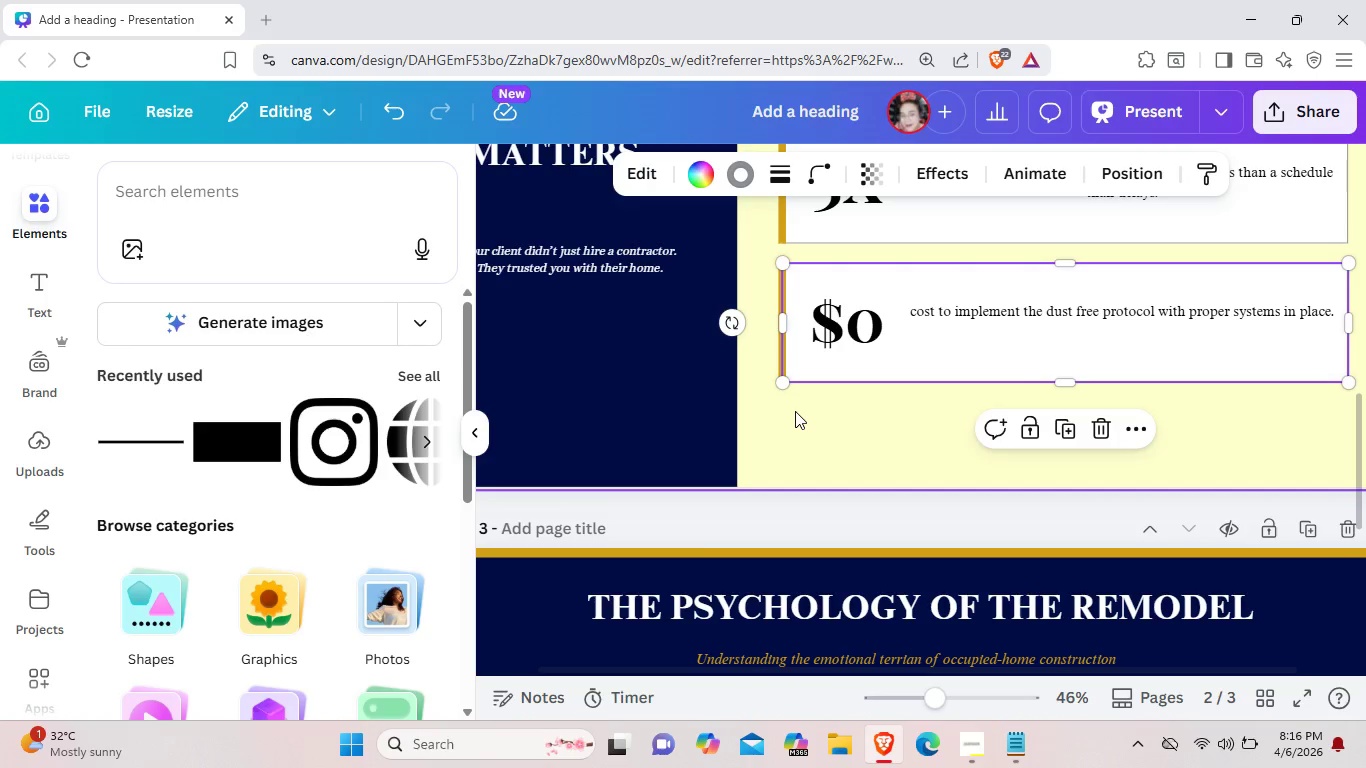 
left_click([790, 421])
 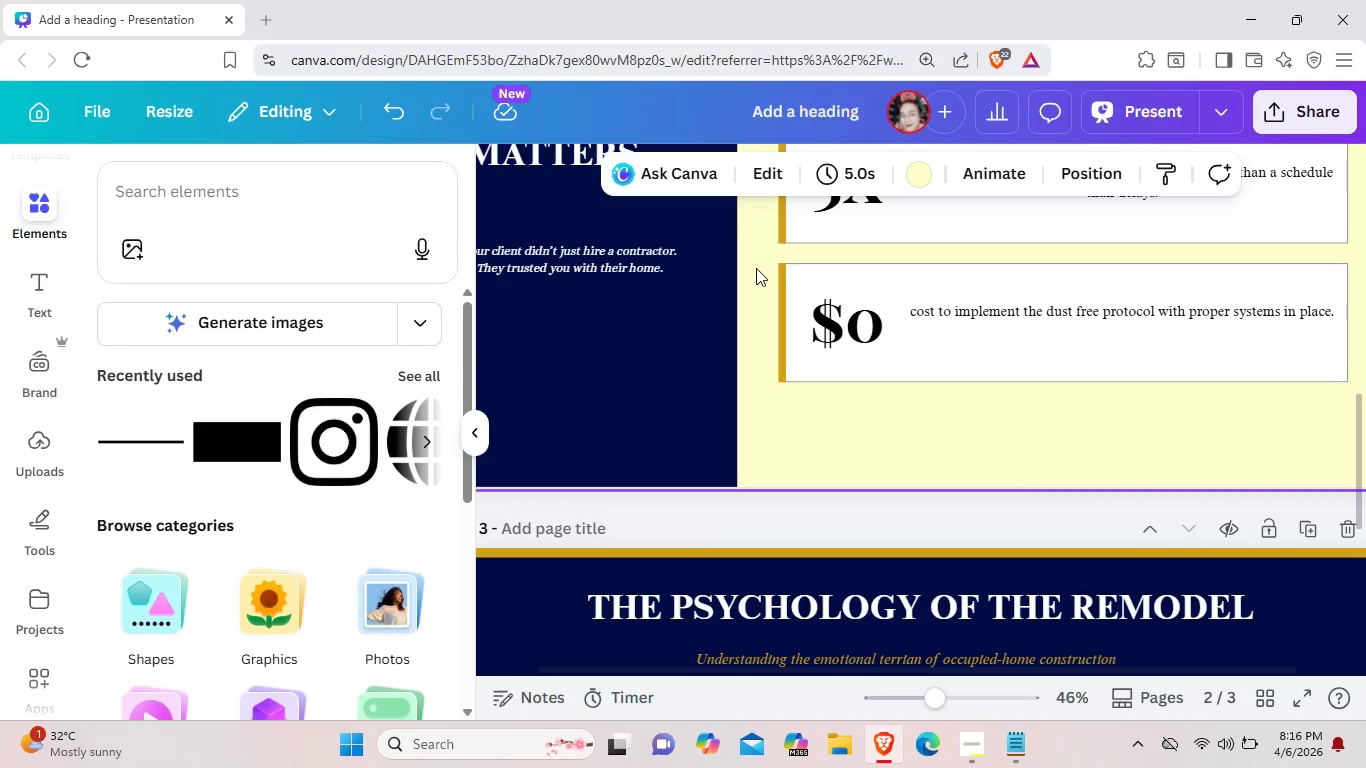 
left_click_drag(start_coordinate=[756, 268], to_coordinate=[802, 307])
 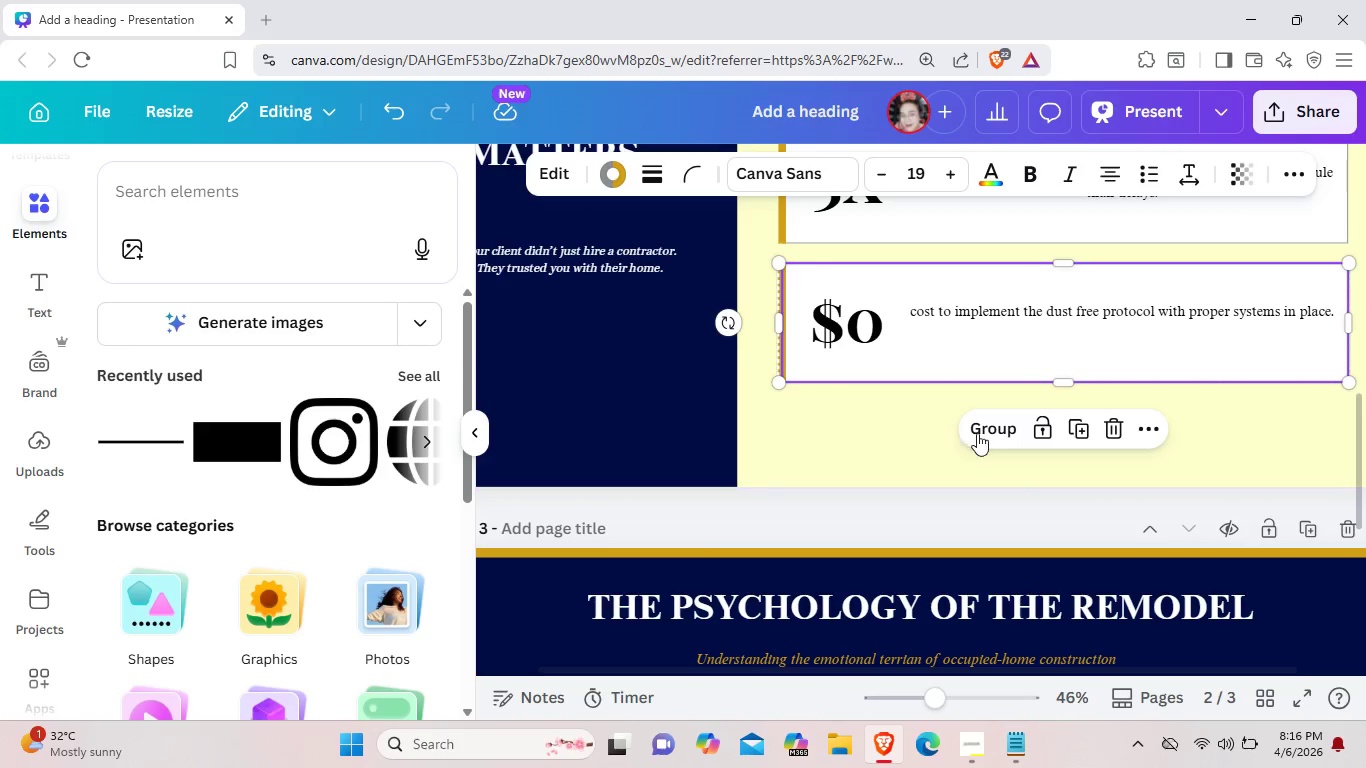 
left_click([982, 425])
 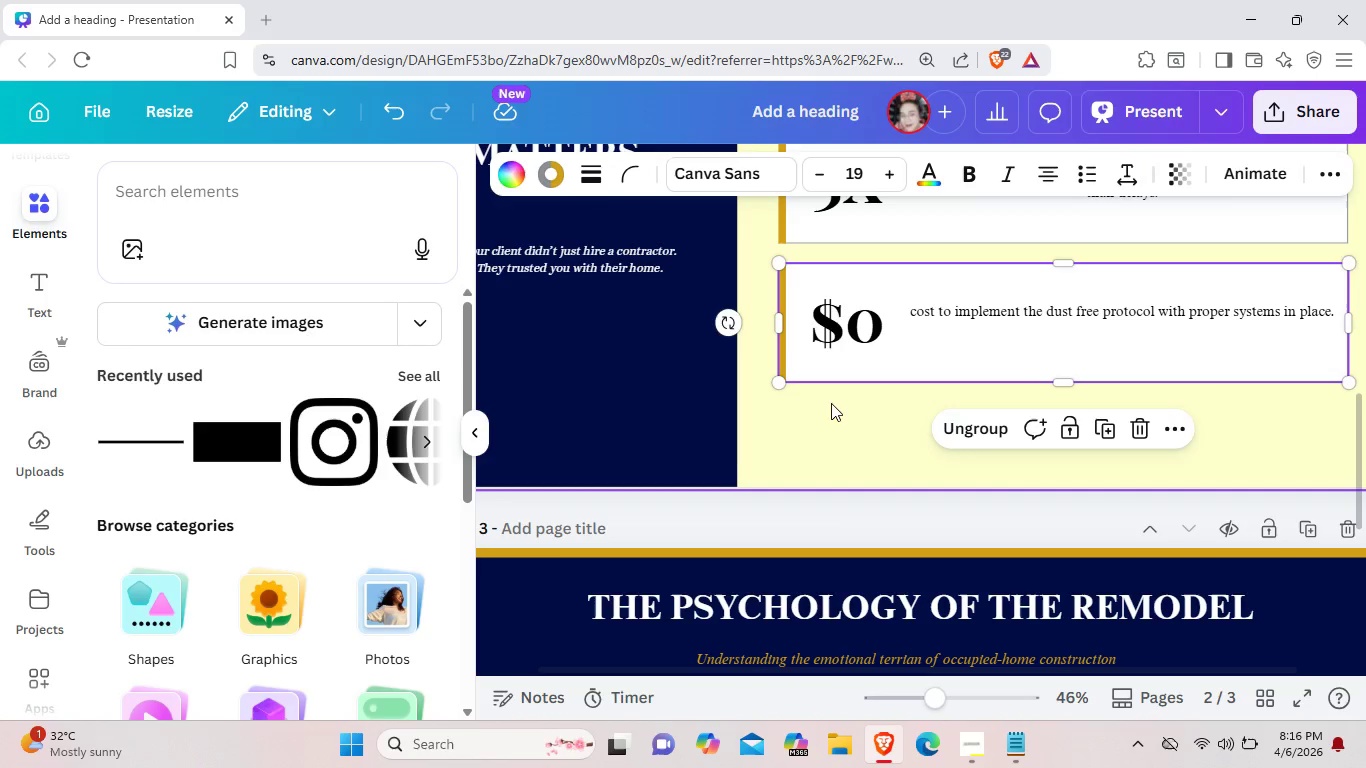 
left_click([831, 403])
 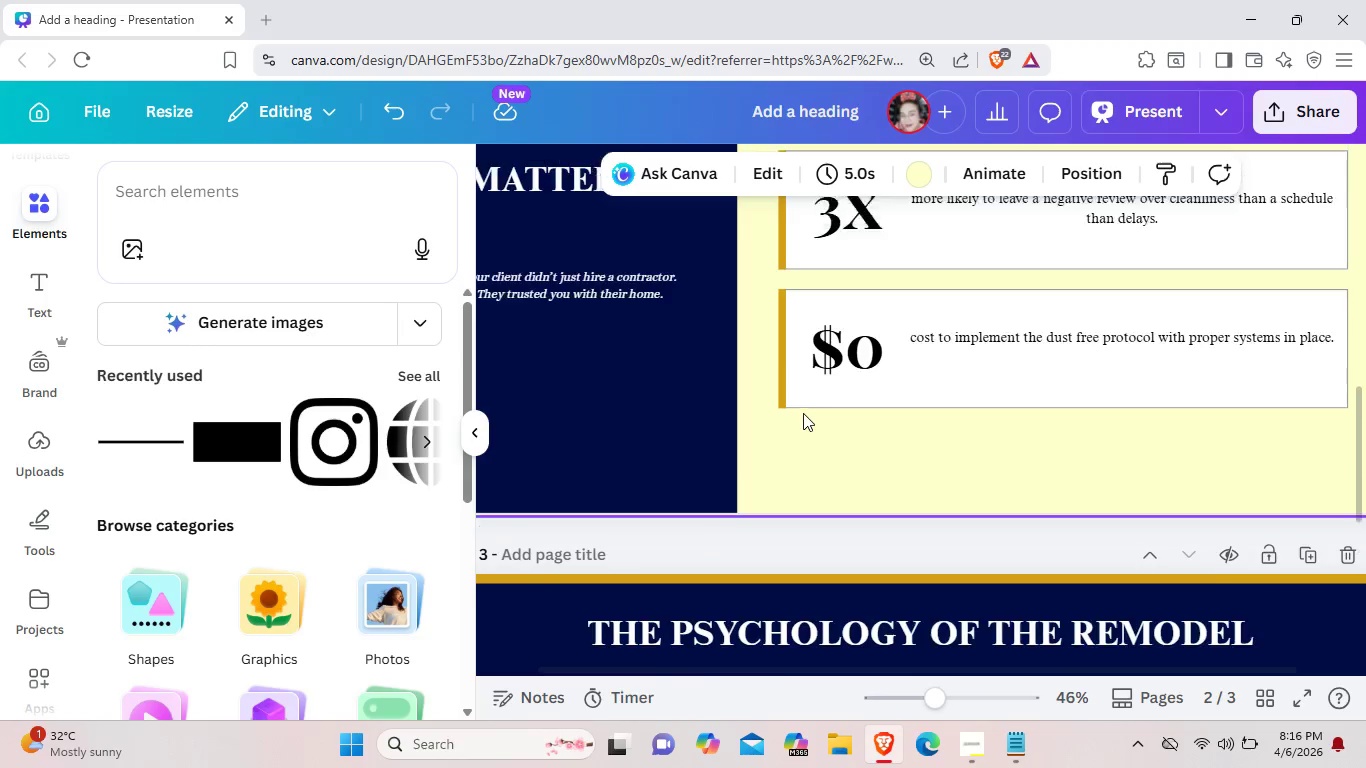 
scroll: coordinate [803, 413], scroll_direction: up, amount: 1.0
 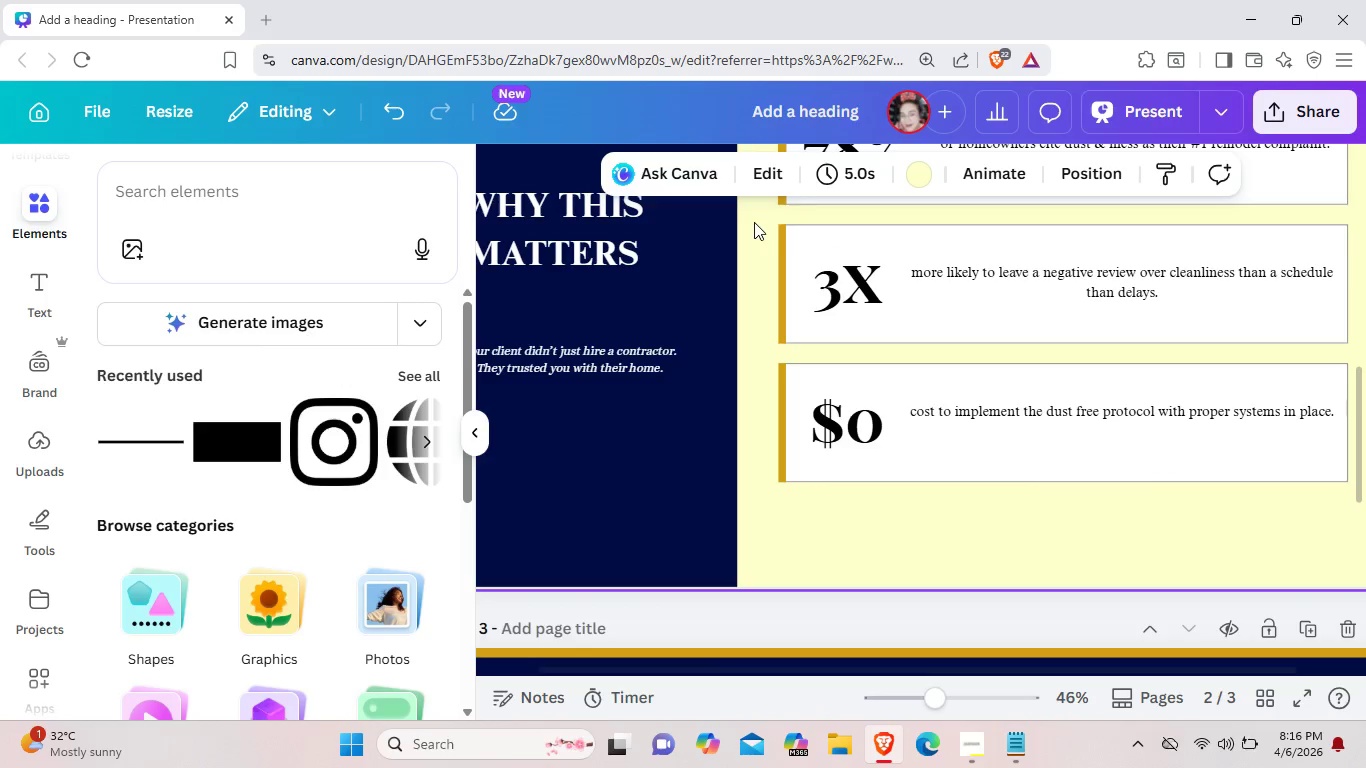 
left_click_drag(start_coordinate=[754, 222], to_coordinate=[804, 247])
 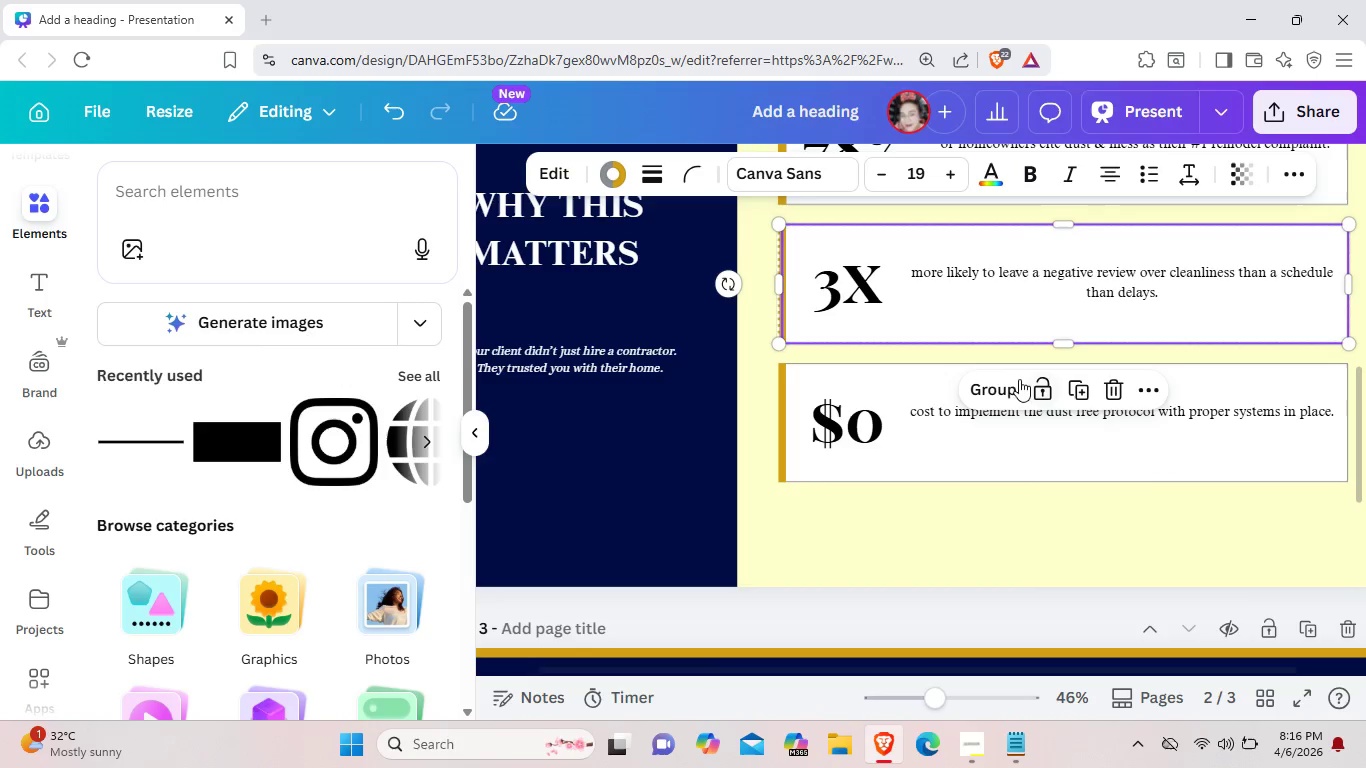 
left_click([993, 389])
 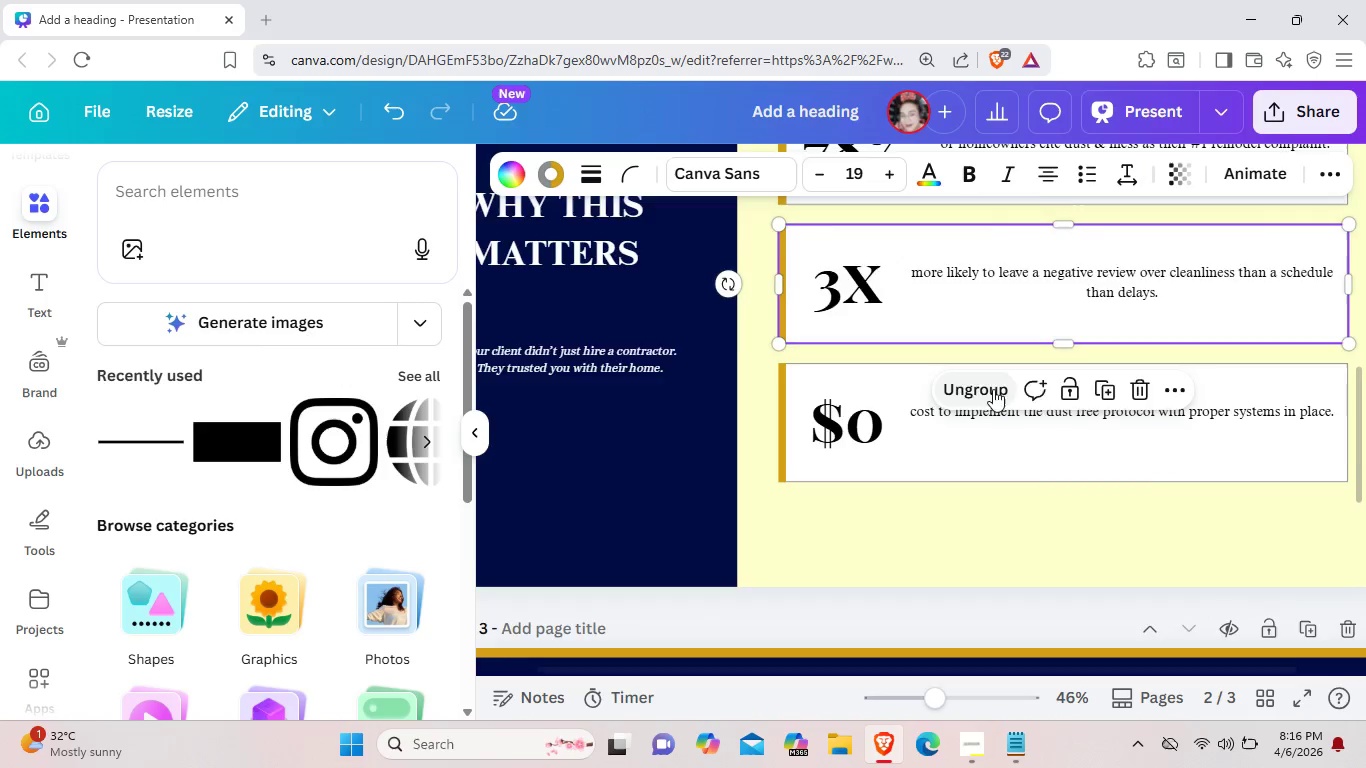 
scroll: coordinate [993, 389], scroll_direction: up, amount: 2.0
 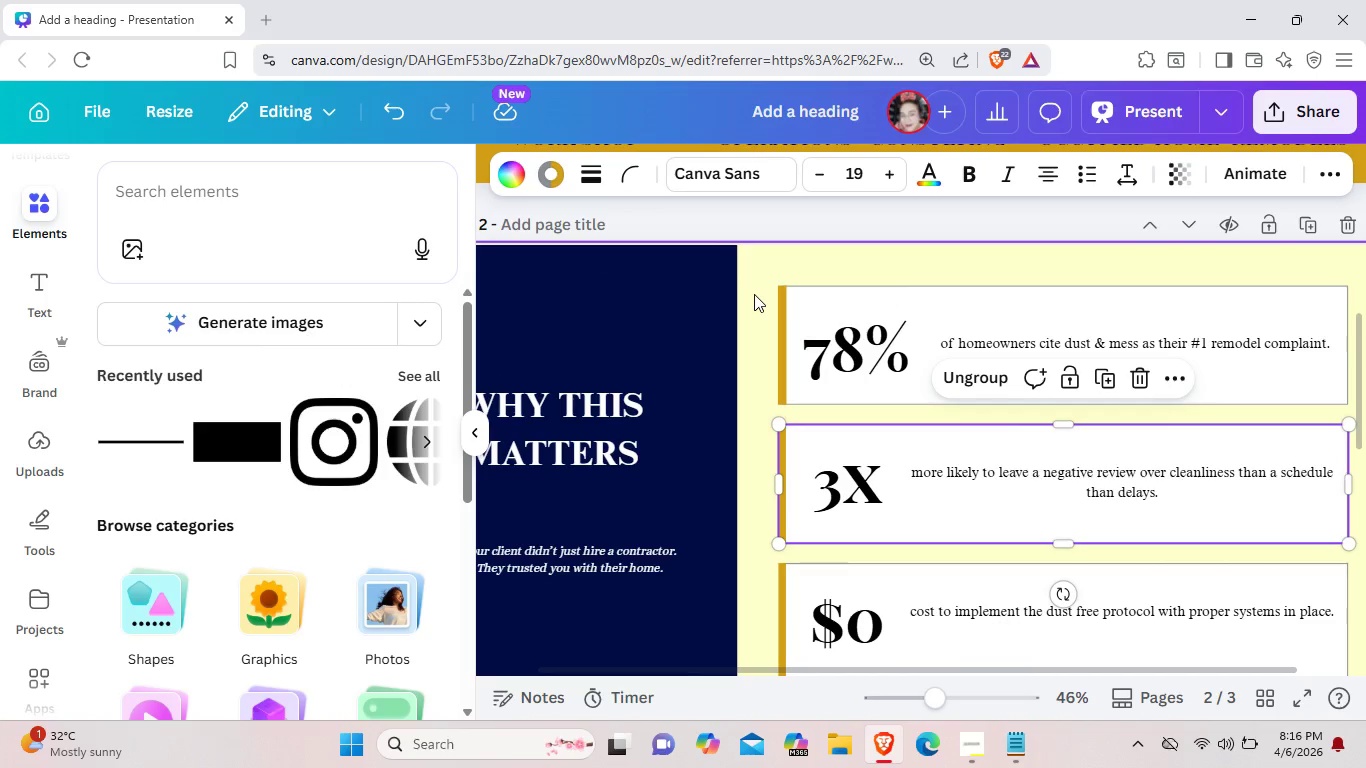 
left_click_drag(start_coordinate=[754, 294], to_coordinate=[810, 304])
 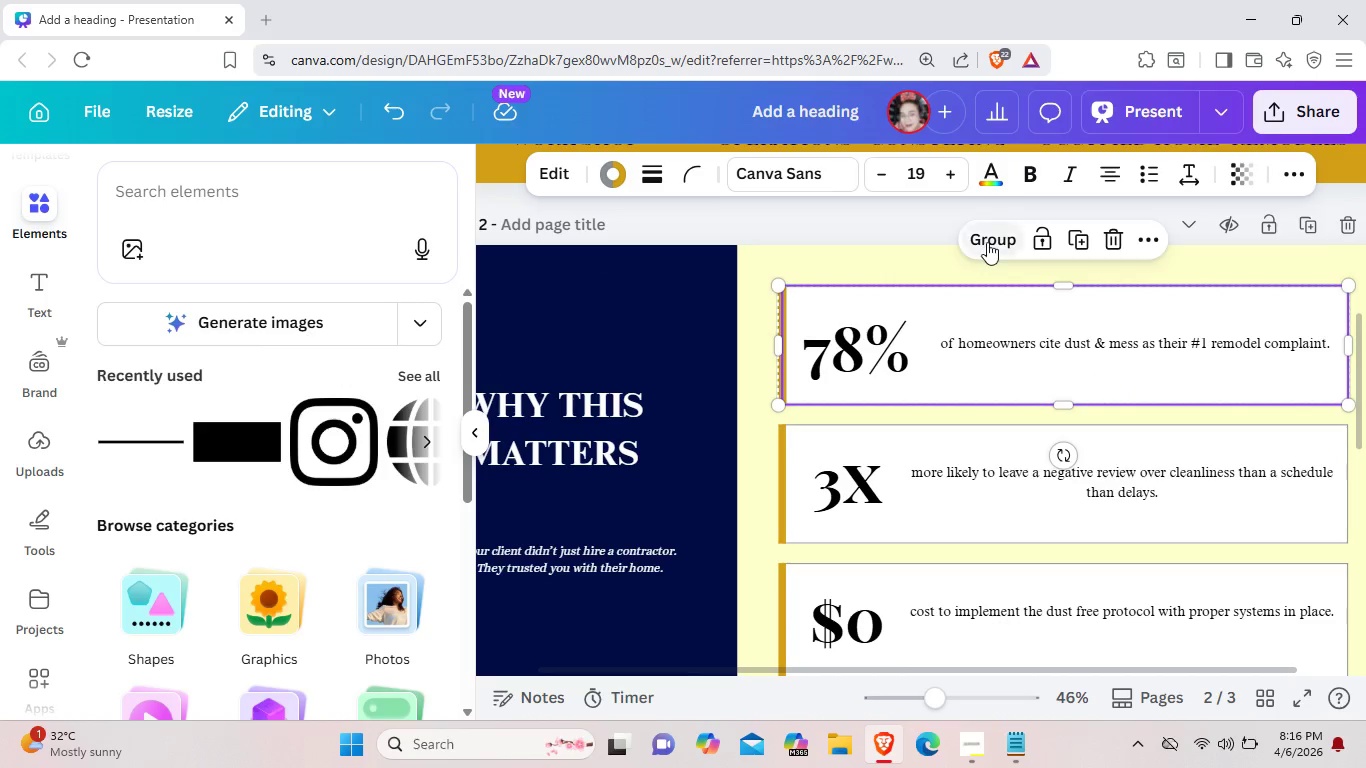 
left_click([987, 242])
 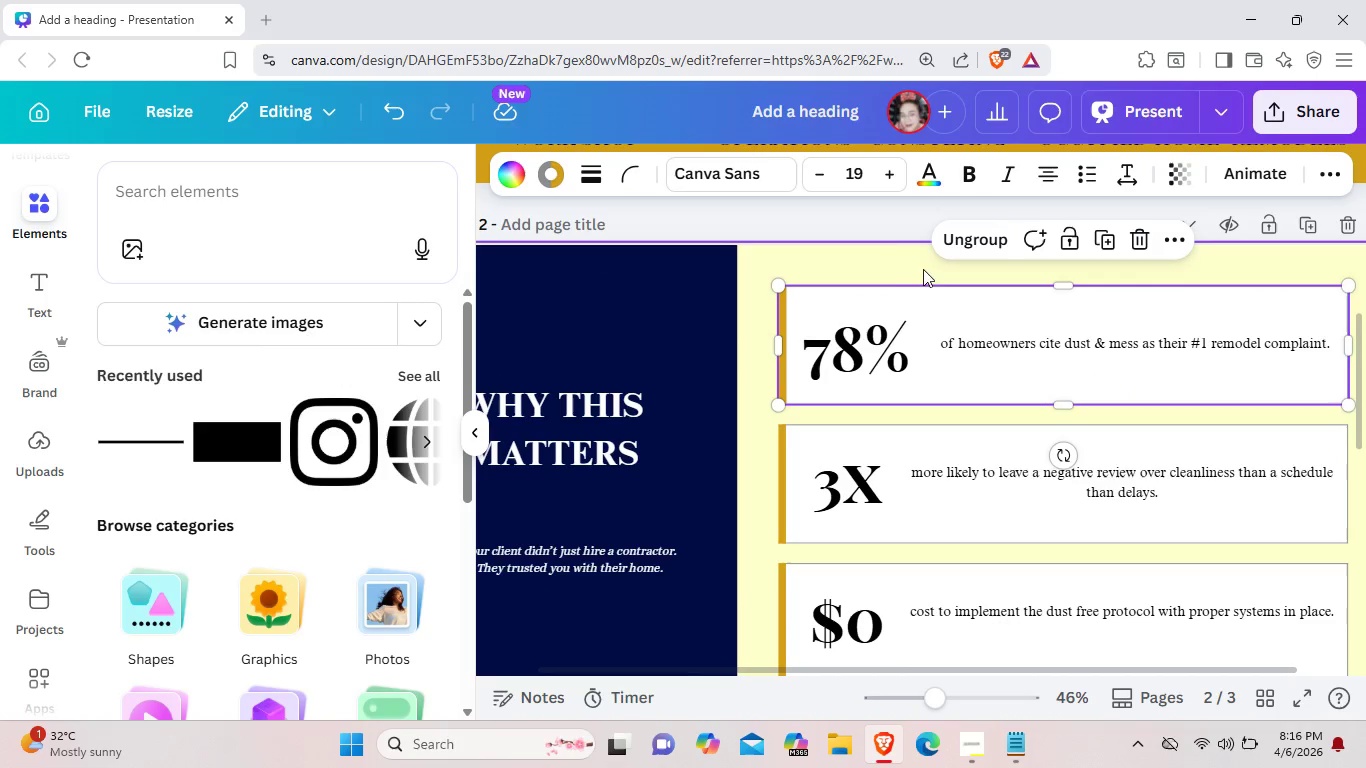 
left_click([898, 261])
 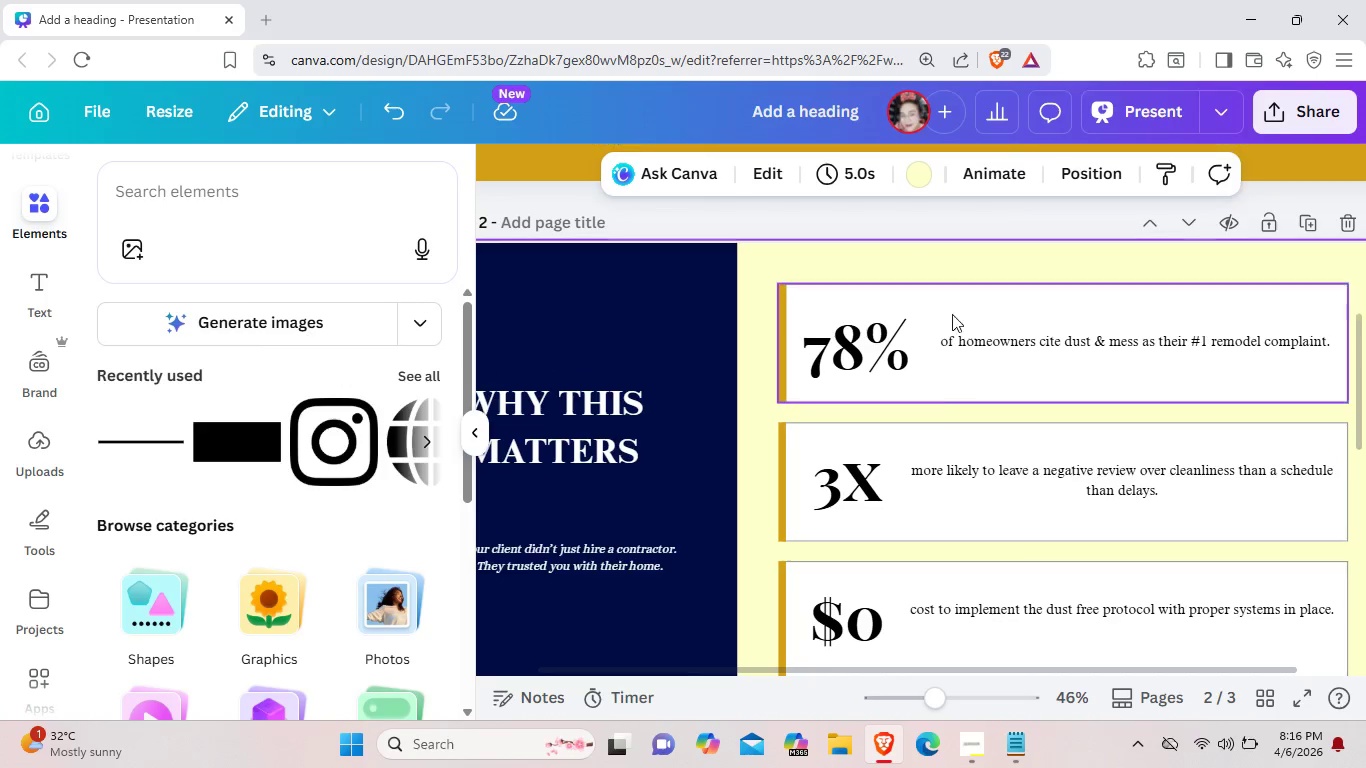 
scroll: coordinate [938, 272], scroll_direction: down, amount: 1.0
 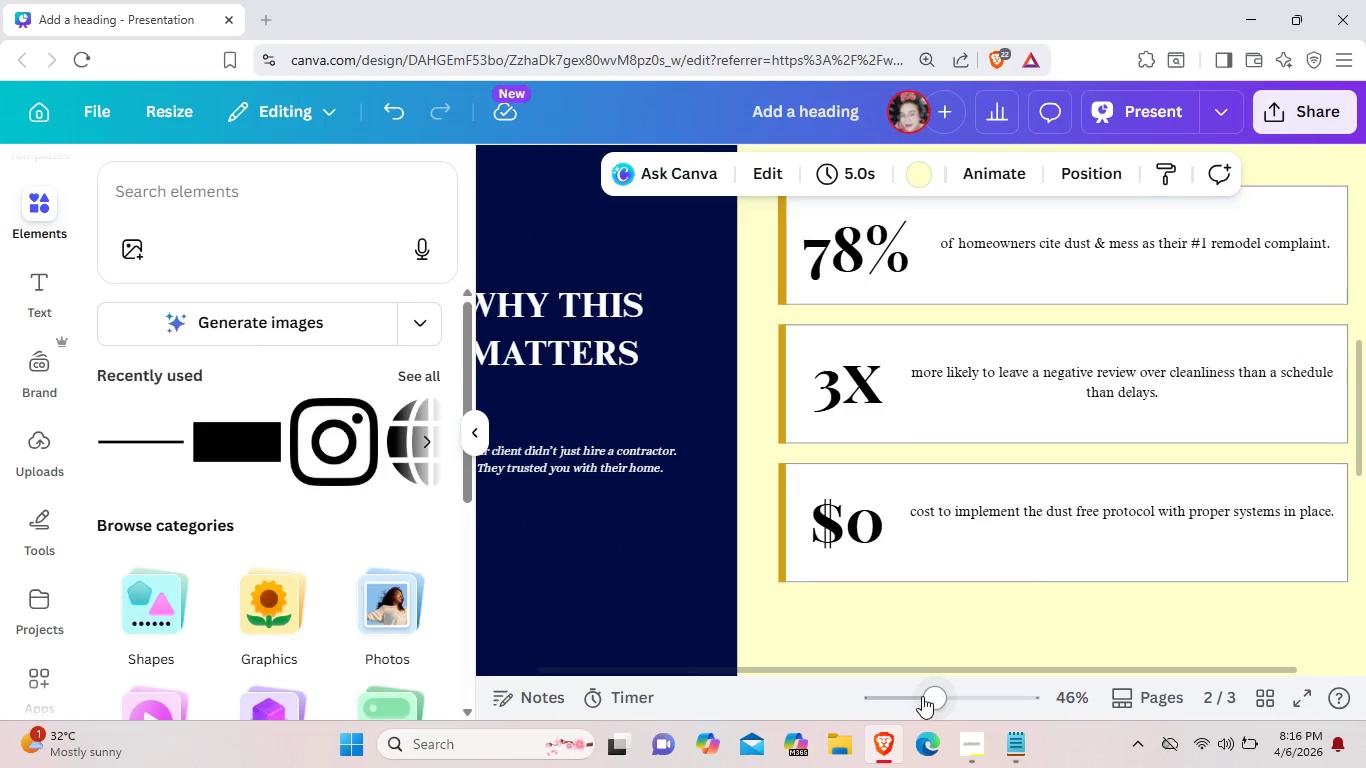 
left_click([922, 696])
 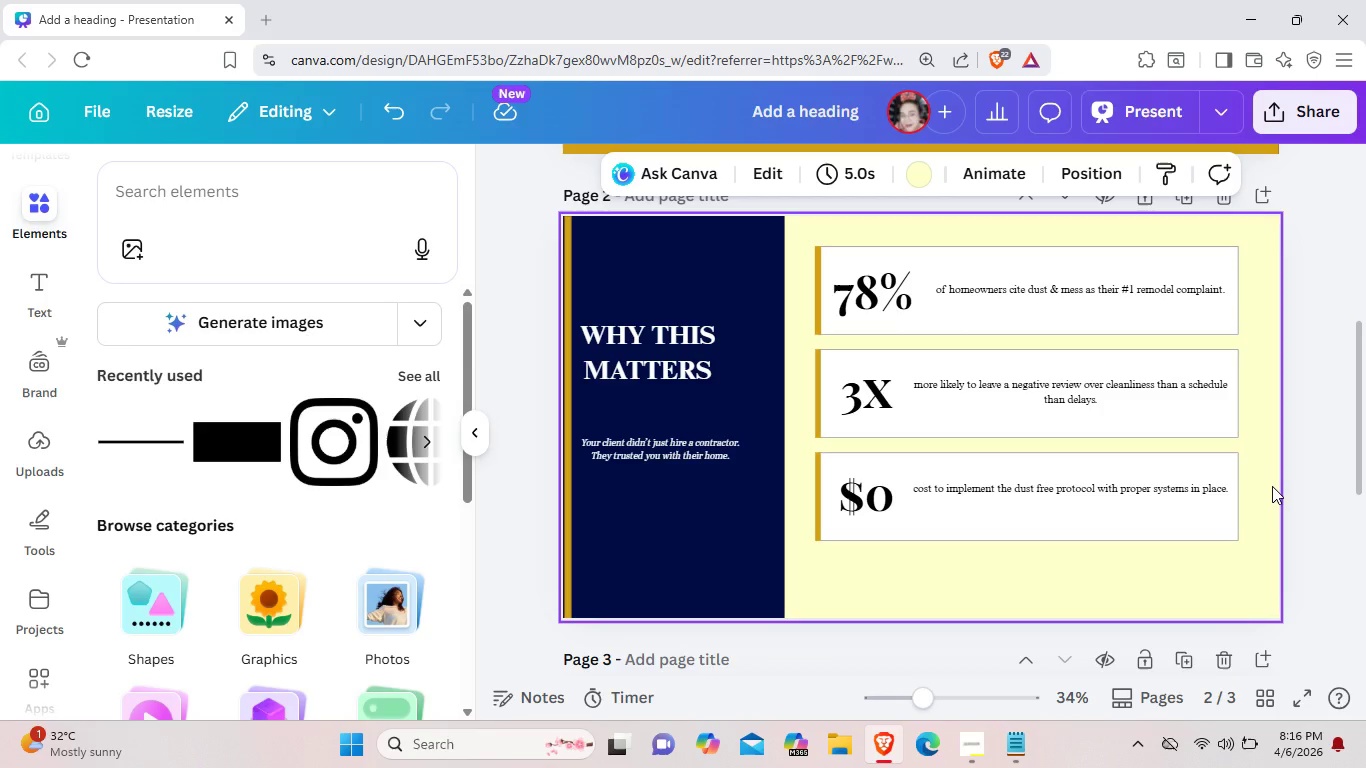 
left_click([1272, 486])
 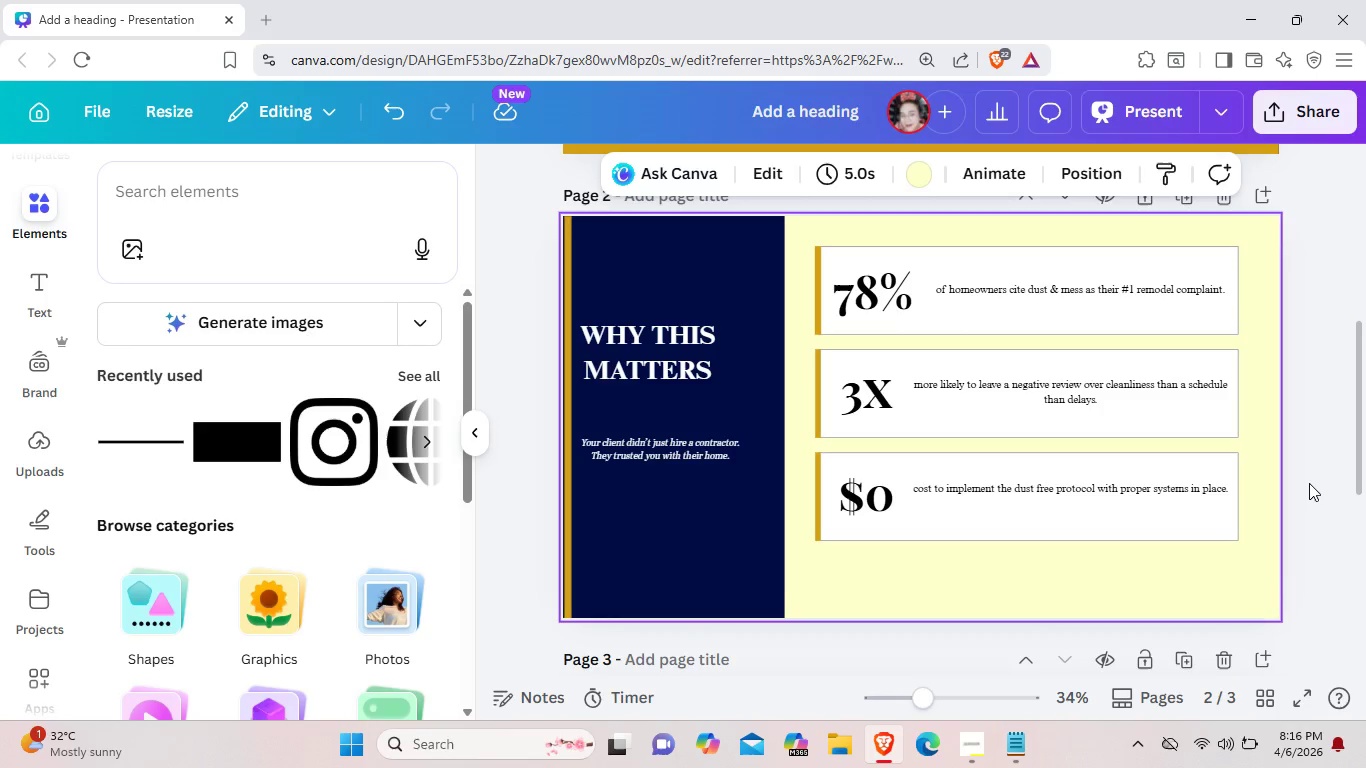 
left_click([1309, 483])
 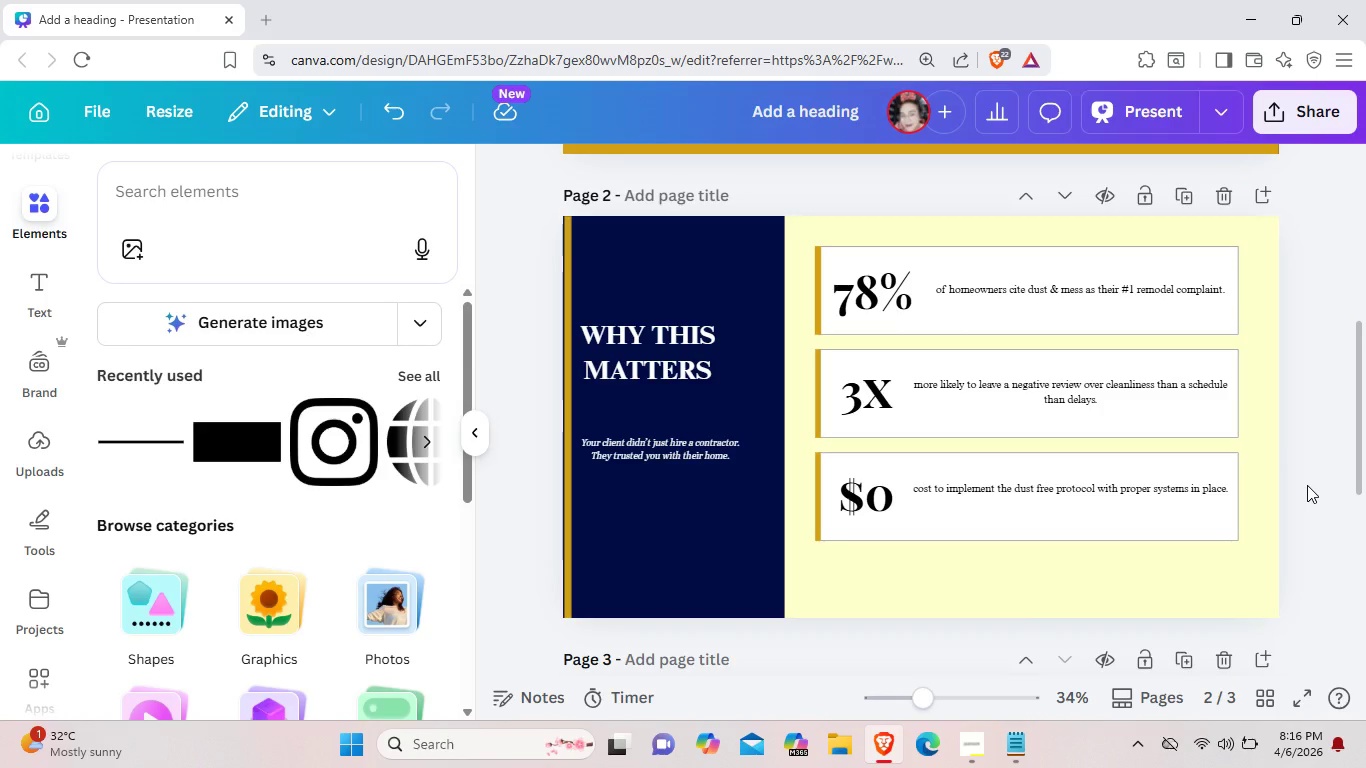 
scroll: coordinate [1307, 485], scroll_direction: up, amount: 2.0
 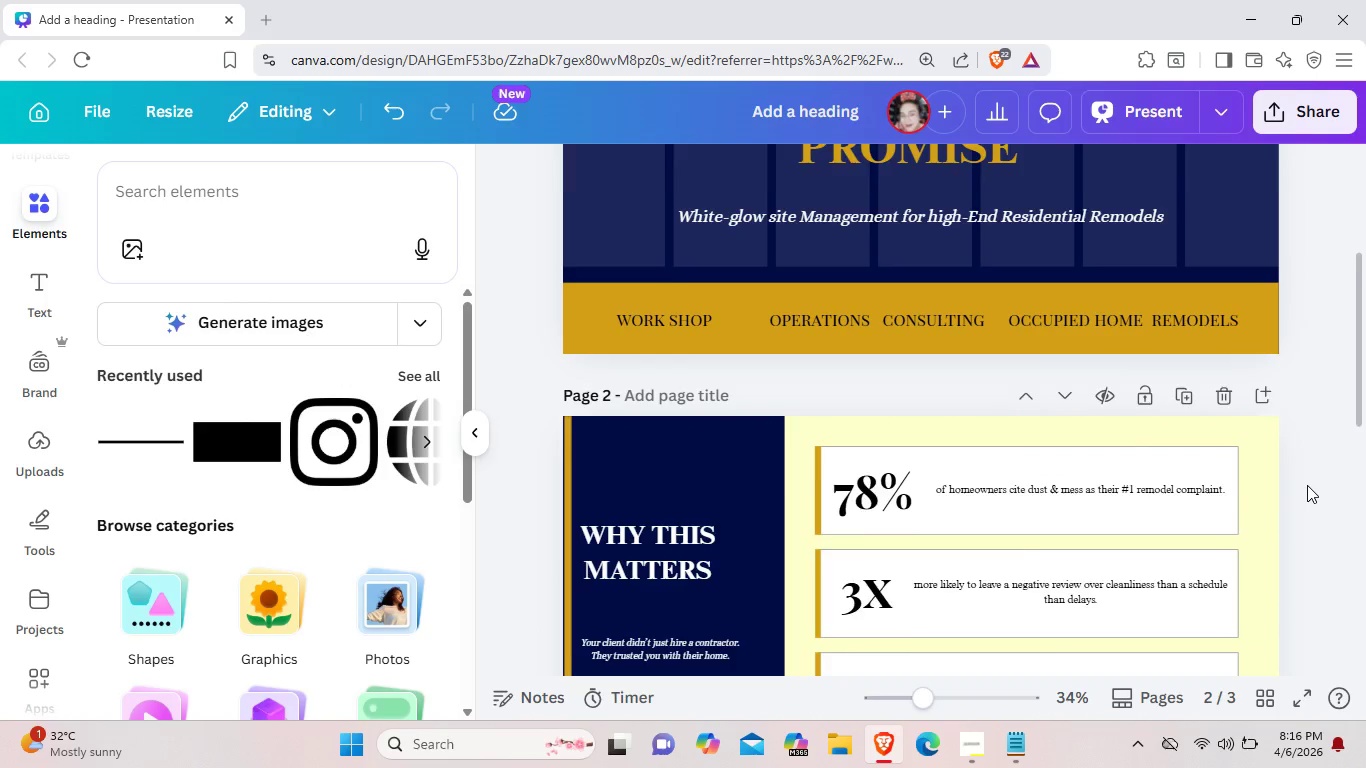 
scroll: coordinate [1295, 558], scroll_direction: down, amount: 7.0
 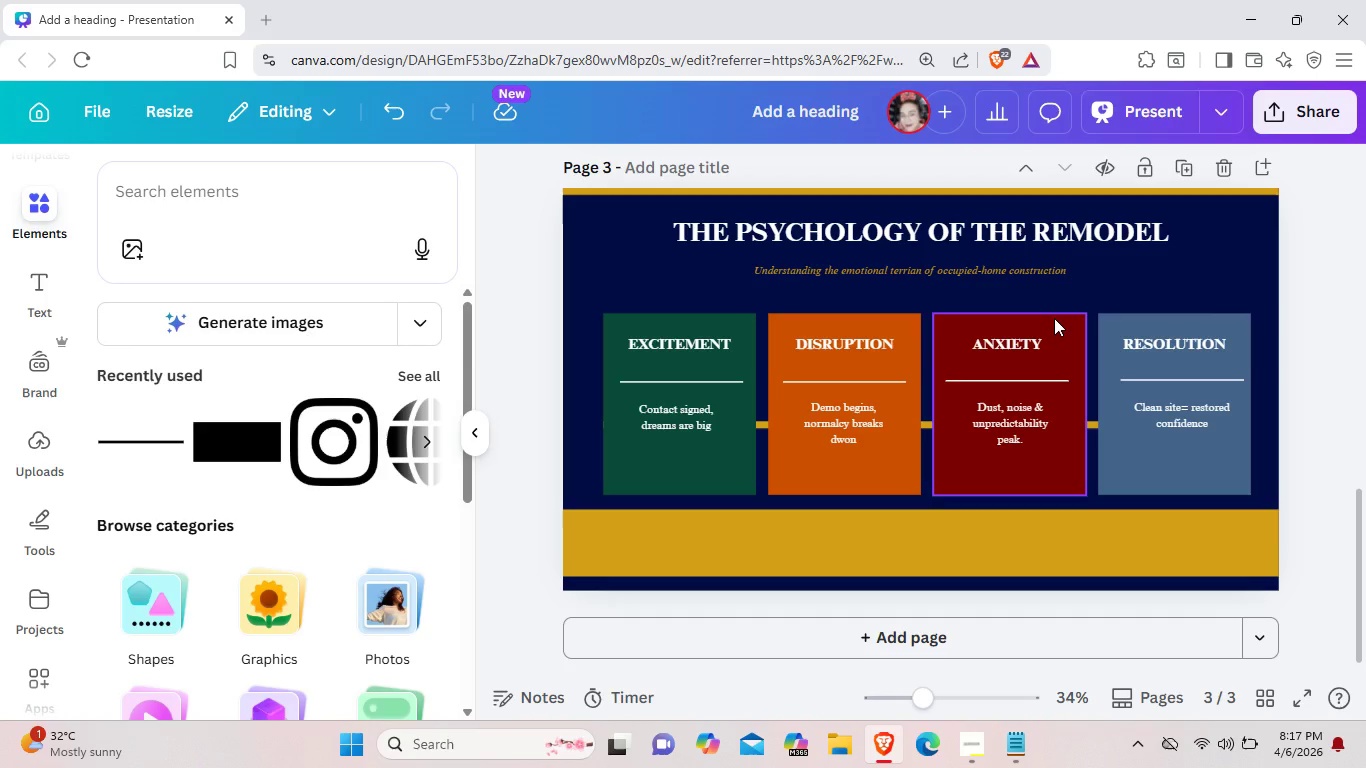 
wait(47.2)
 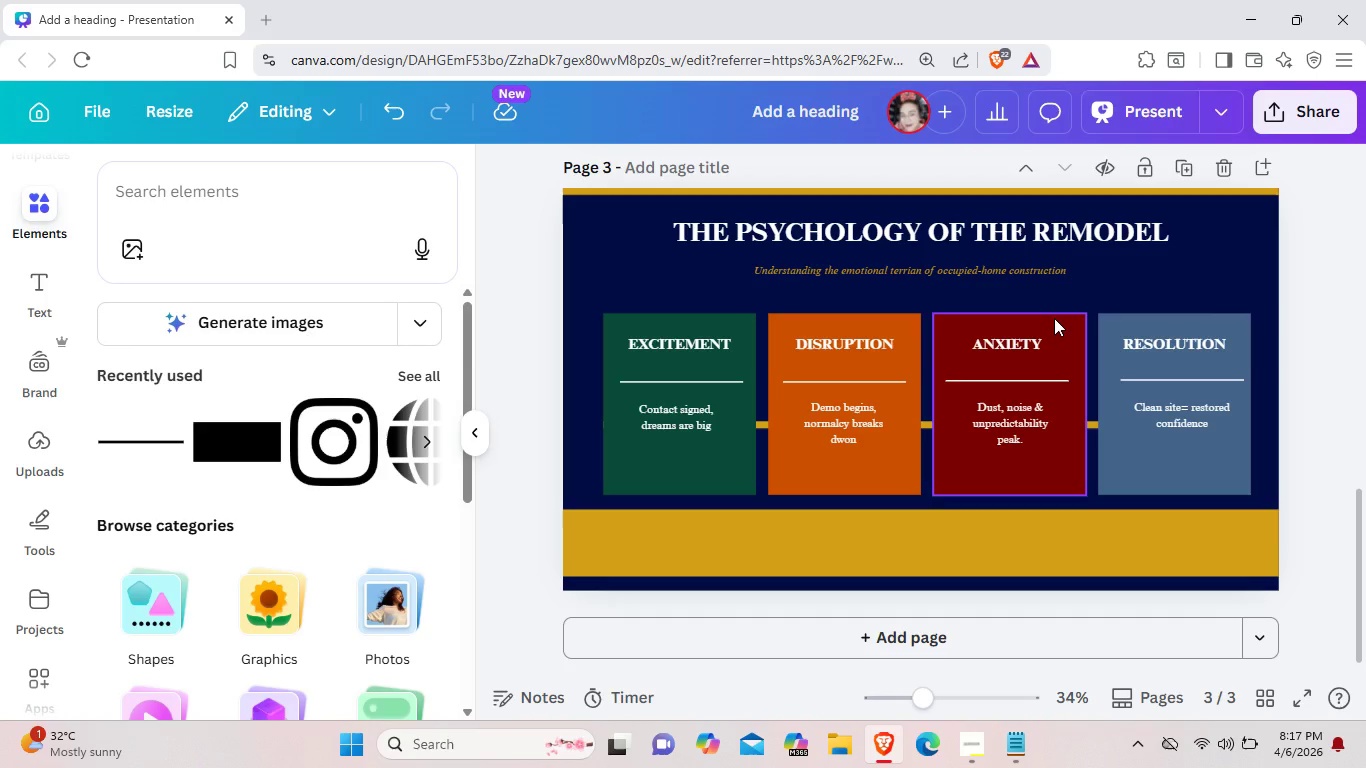 
key(Control+ControlLeft)
 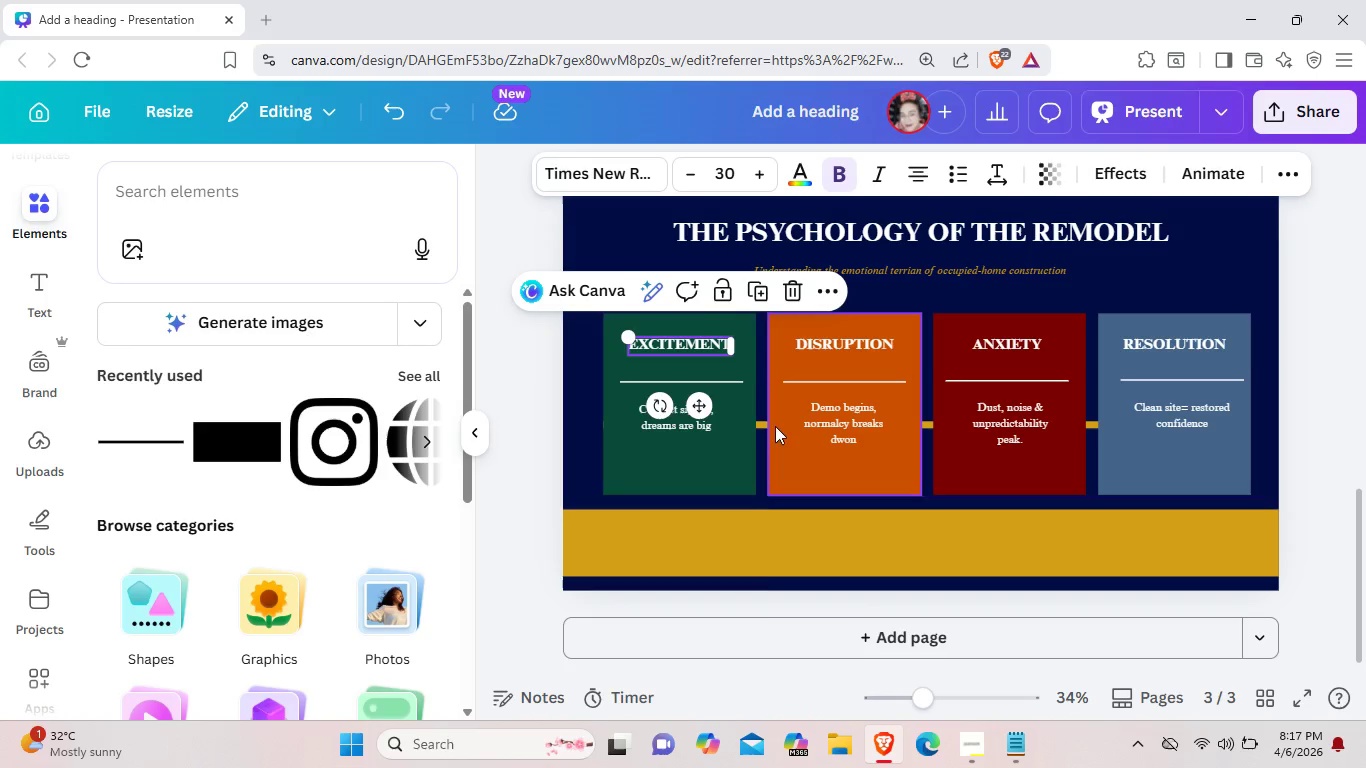 
key(Control+C)
 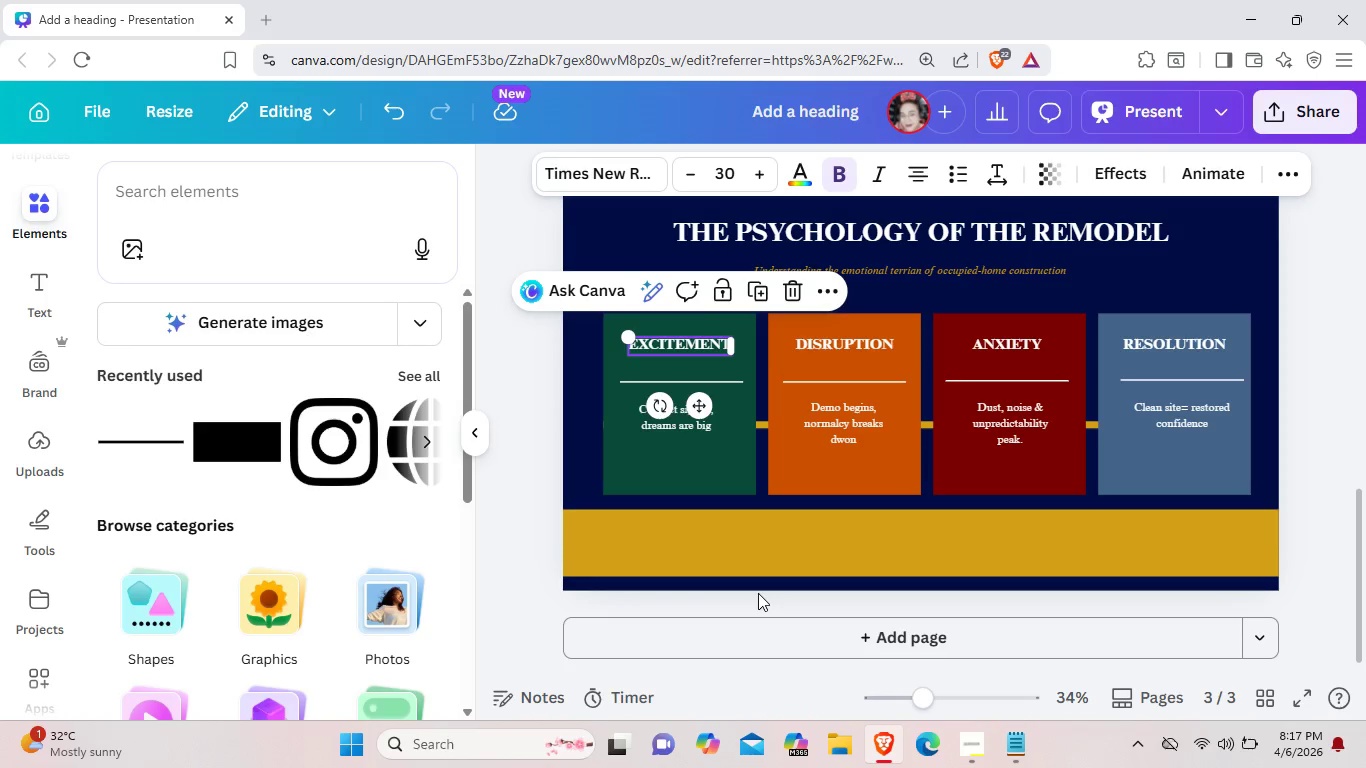 
scroll: coordinate [758, 593], scroll_direction: down, amount: 1.0
 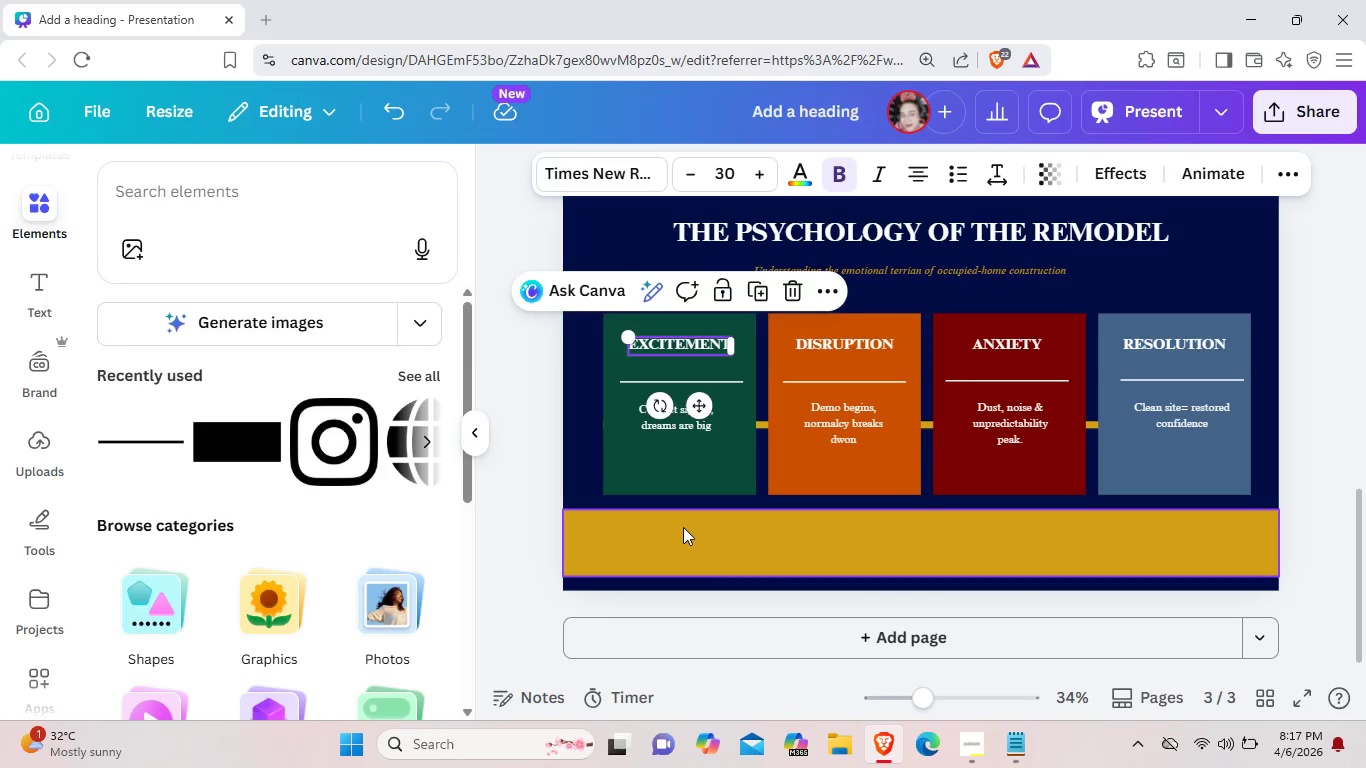 
key(Control+ControlLeft)
 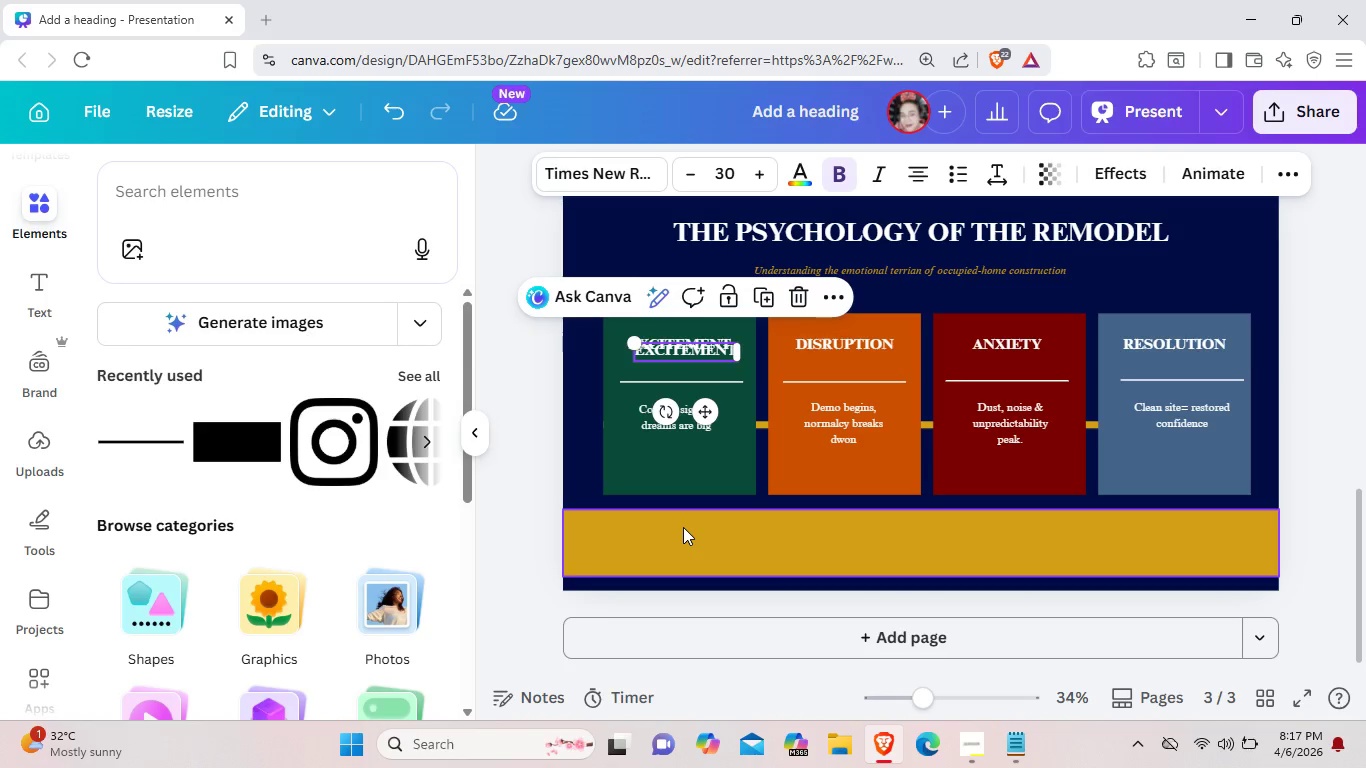 
key(Control+V)
 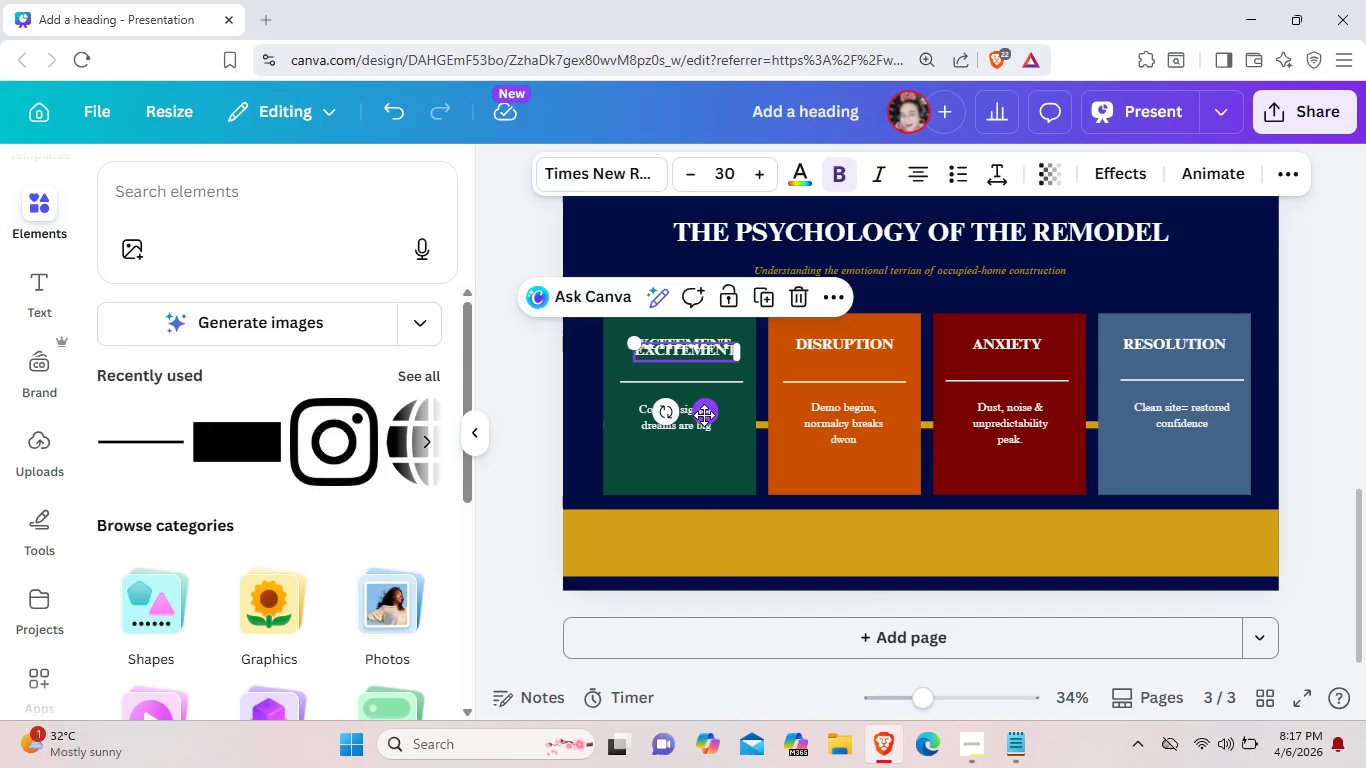 
left_click_drag(start_coordinate=[704, 414], to_coordinate=[682, 600])
 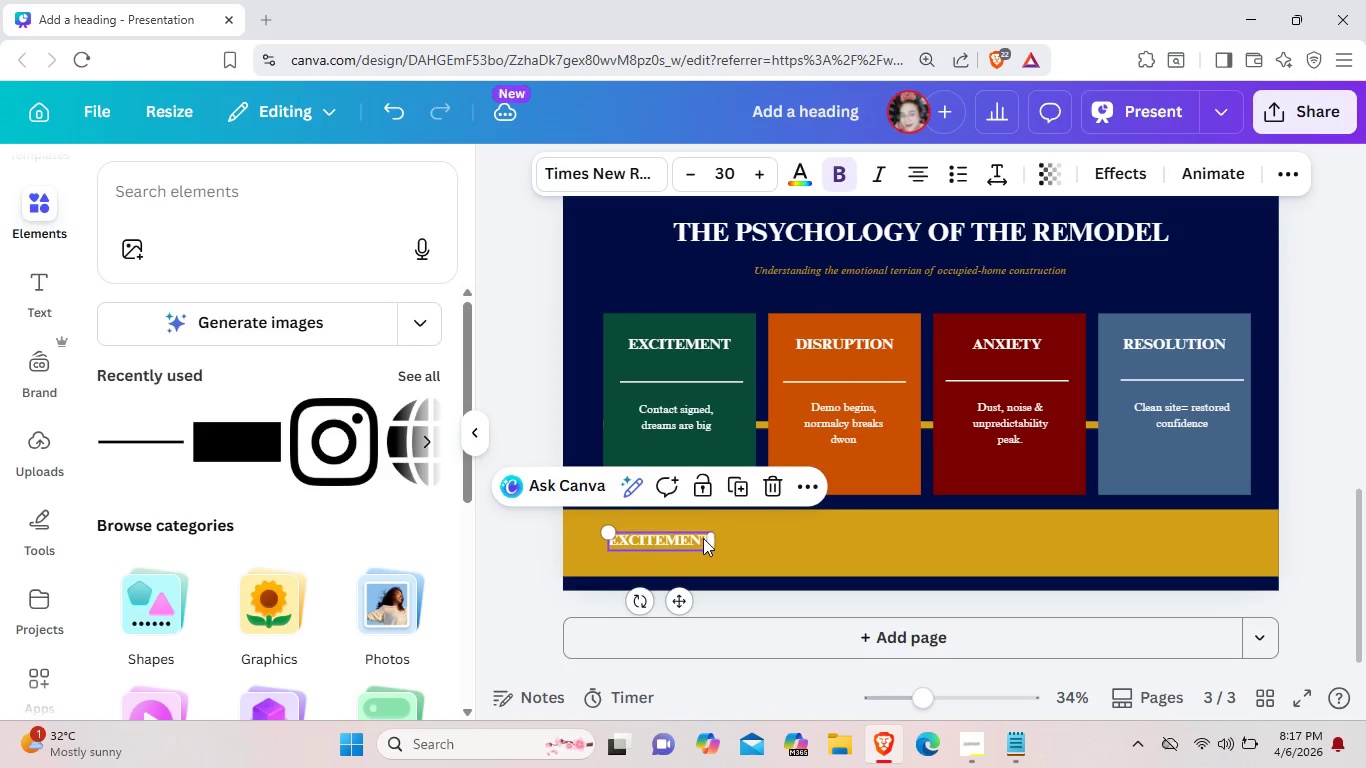 
left_click([703, 538])
 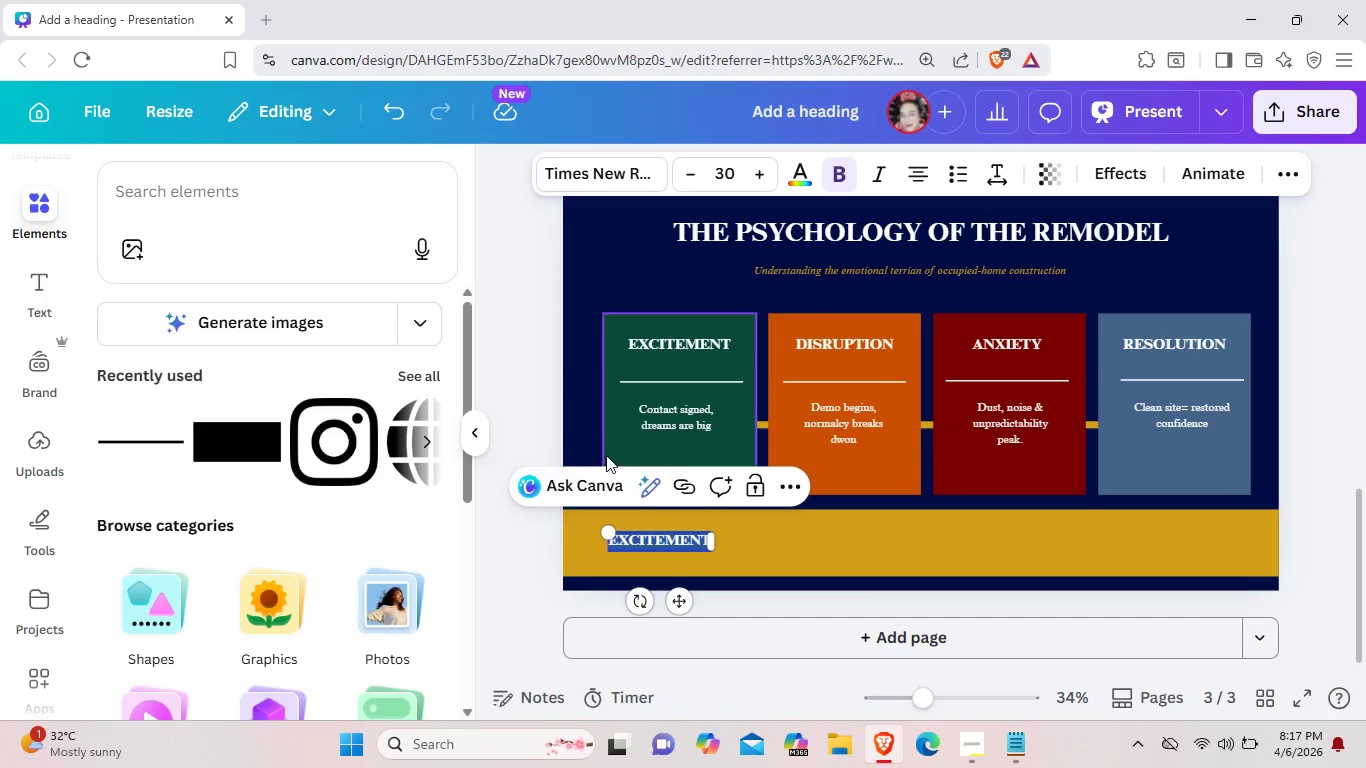 
key(Backspace)
 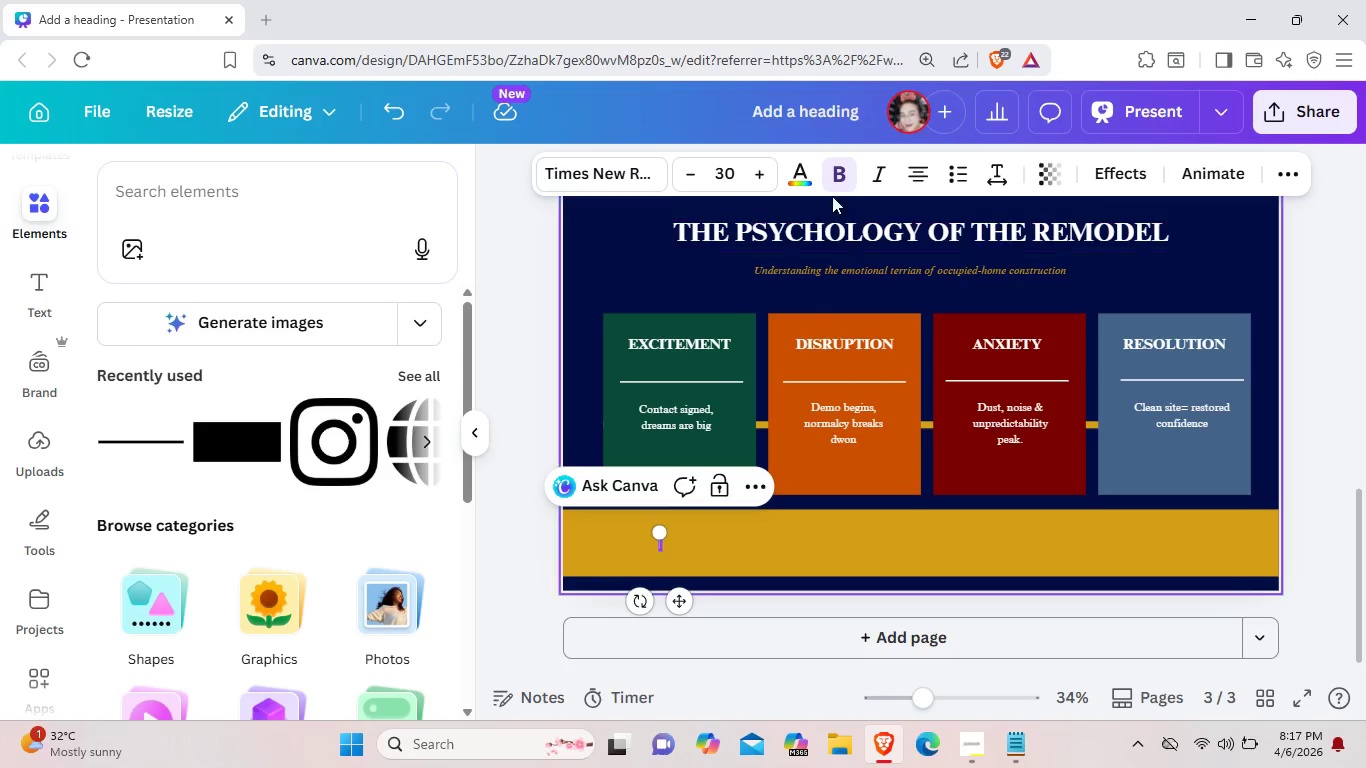 
left_click([840, 170])
 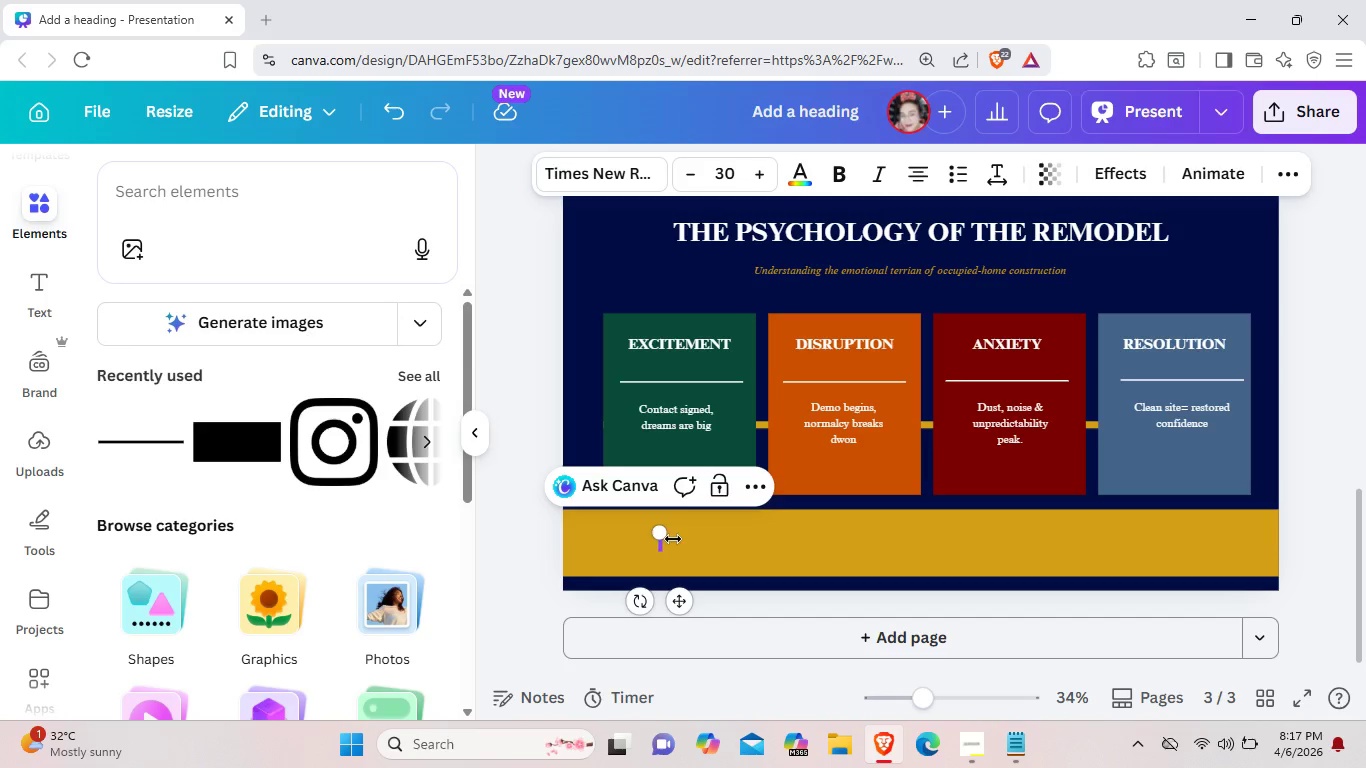 
type(KEY NOT)
key(Backspace)
key(Backspace)
key(Backspace)
type(INSIGHT: y)
key(Backspace)
type(You control the)
 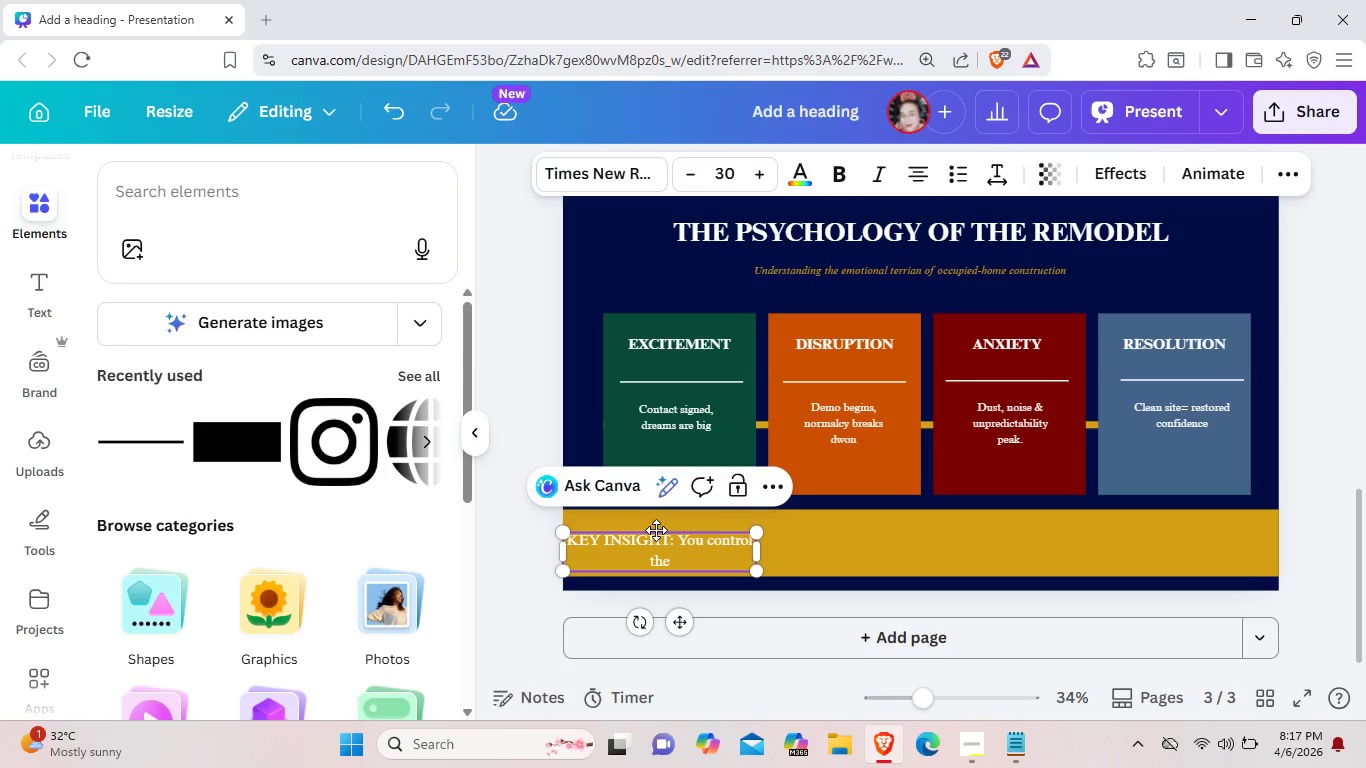 
left_click_drag(start_coordinate=[762, 547], to_coordinate=[916, 544])
 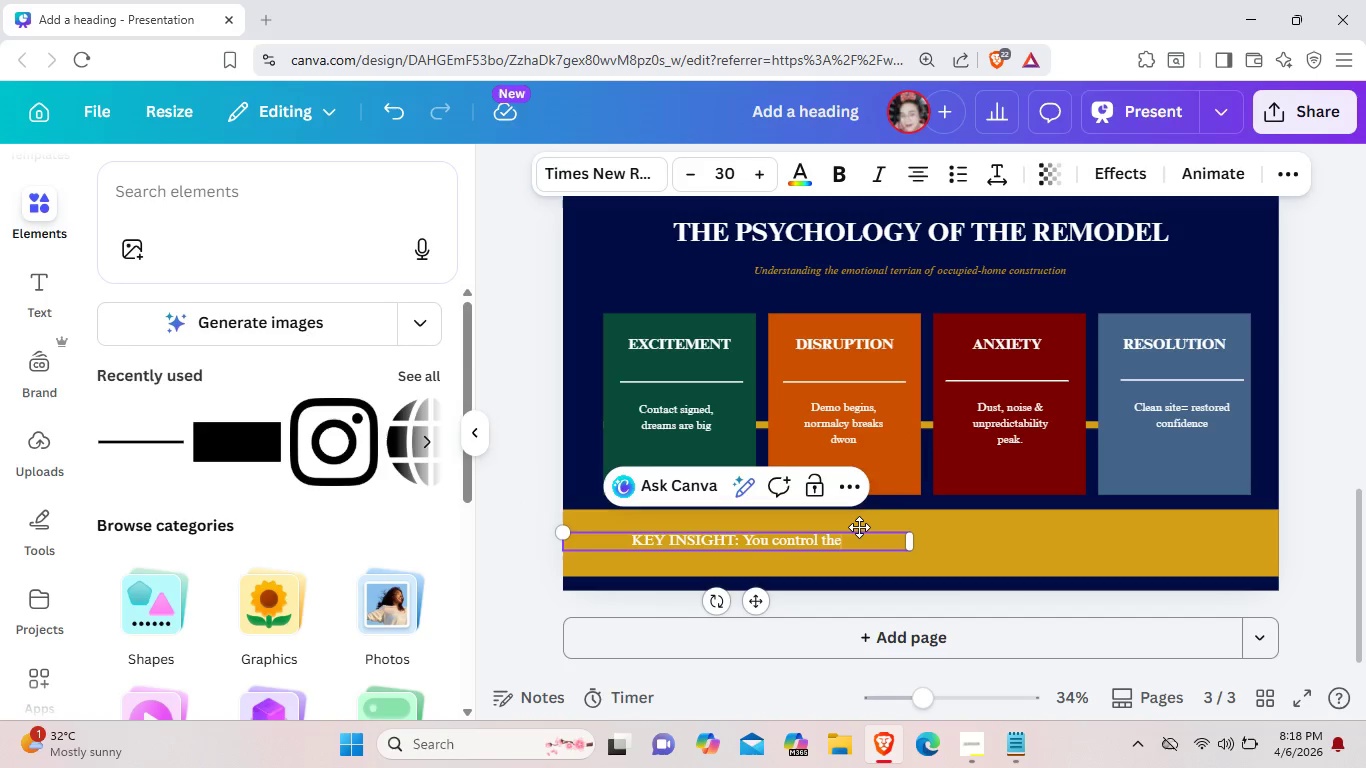 
key(Space)
 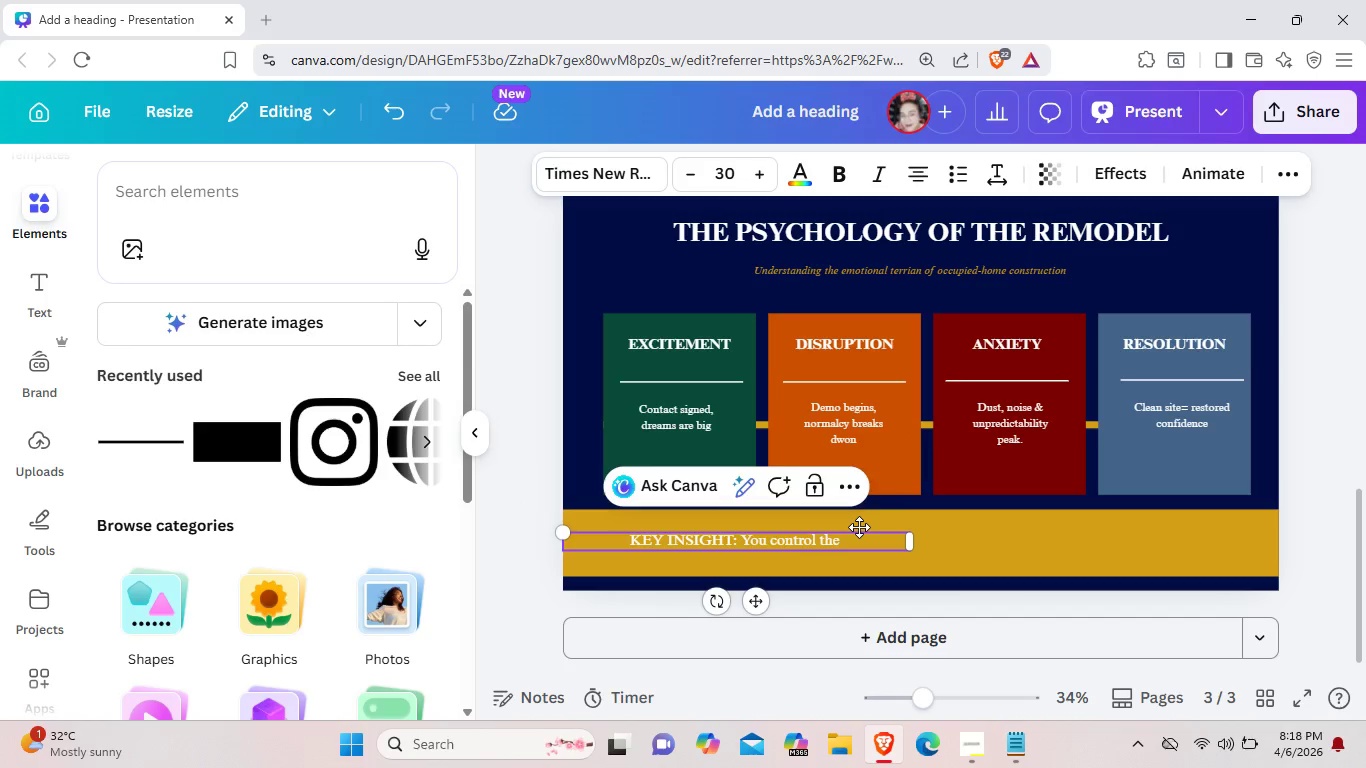 
wait(5.33)
 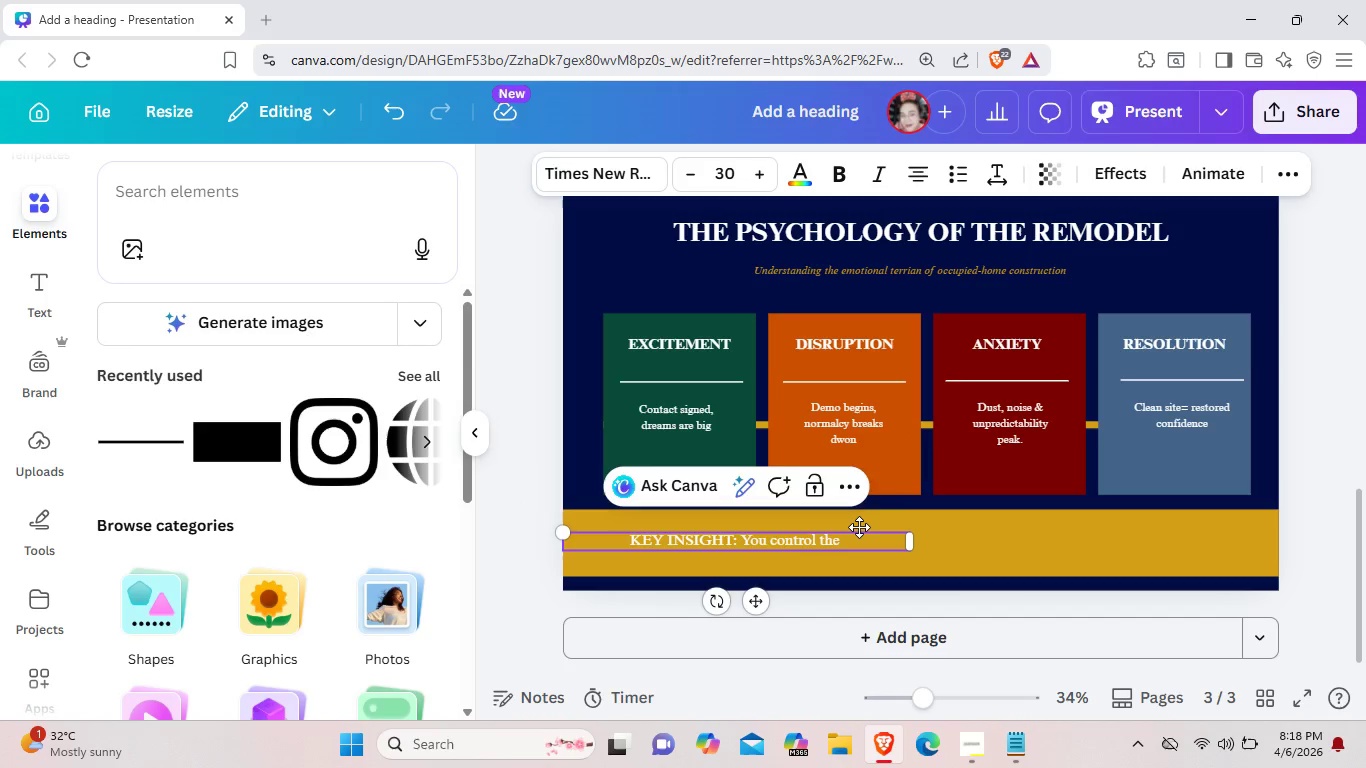 
type(transition)
 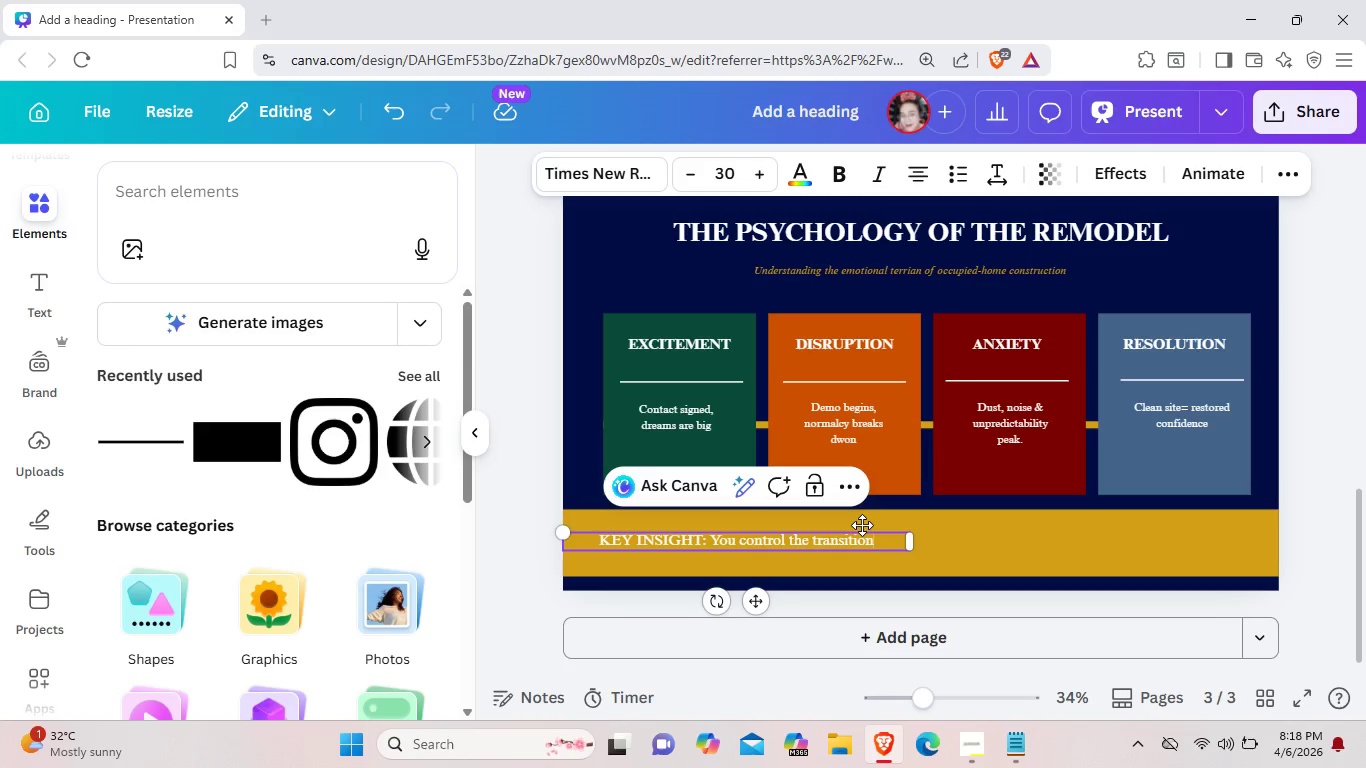 
type( from anxiety)
 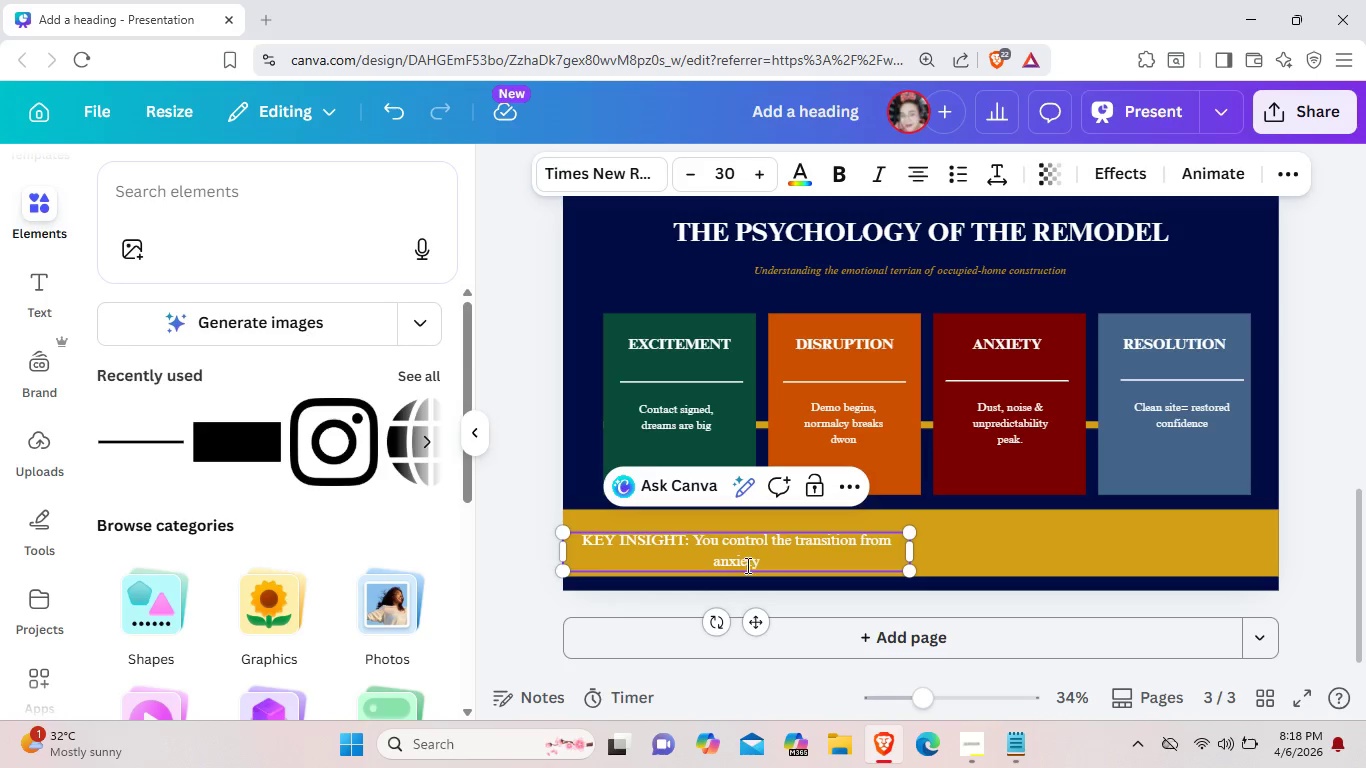 
left_click([720, 560])
 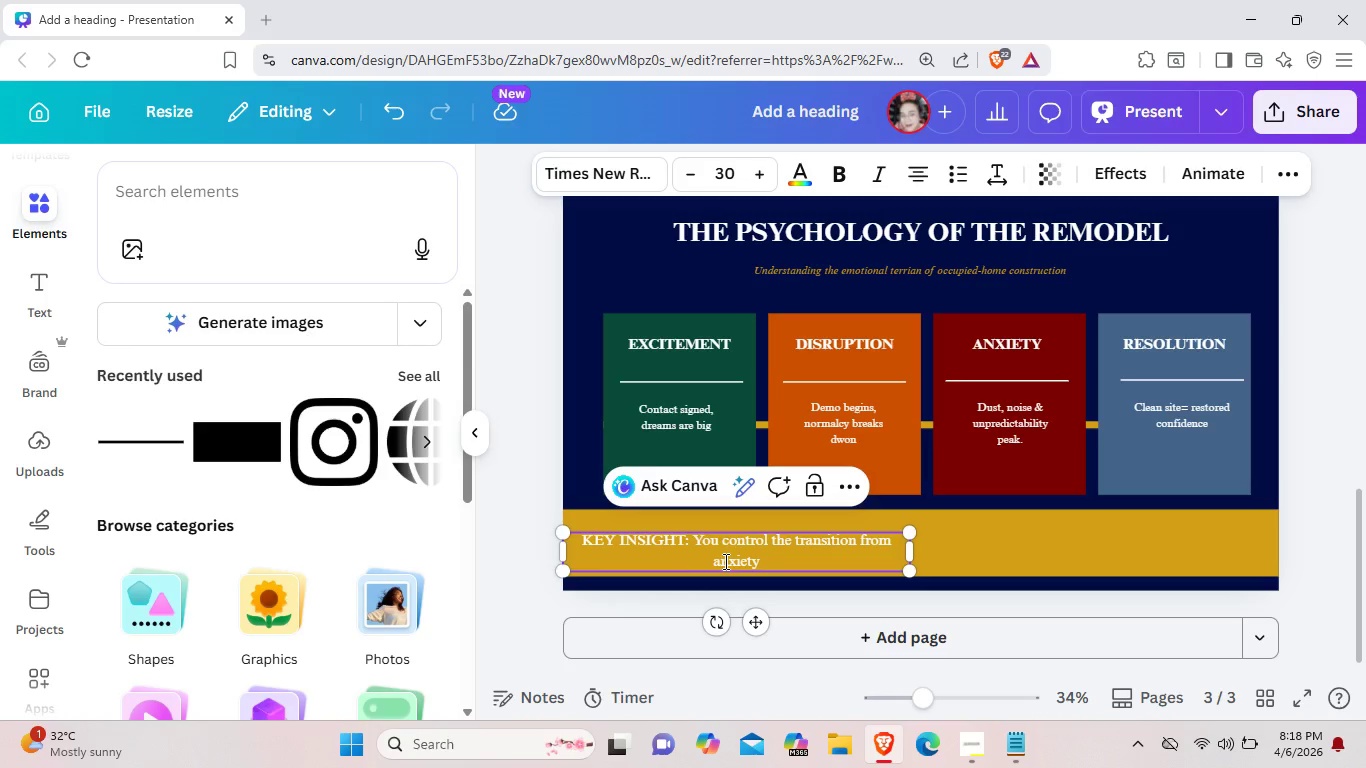 
key(Backspace)
 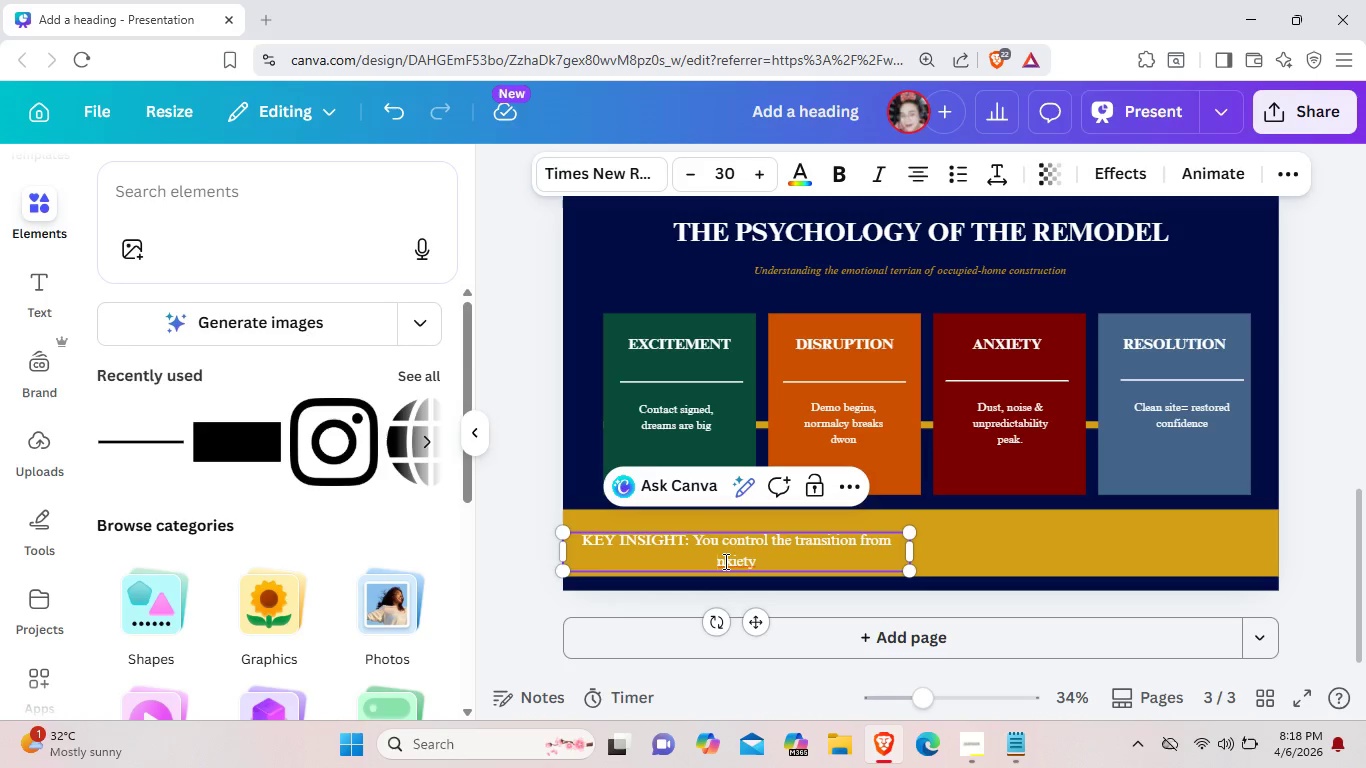 
key(Shift+ShiftLeft)
 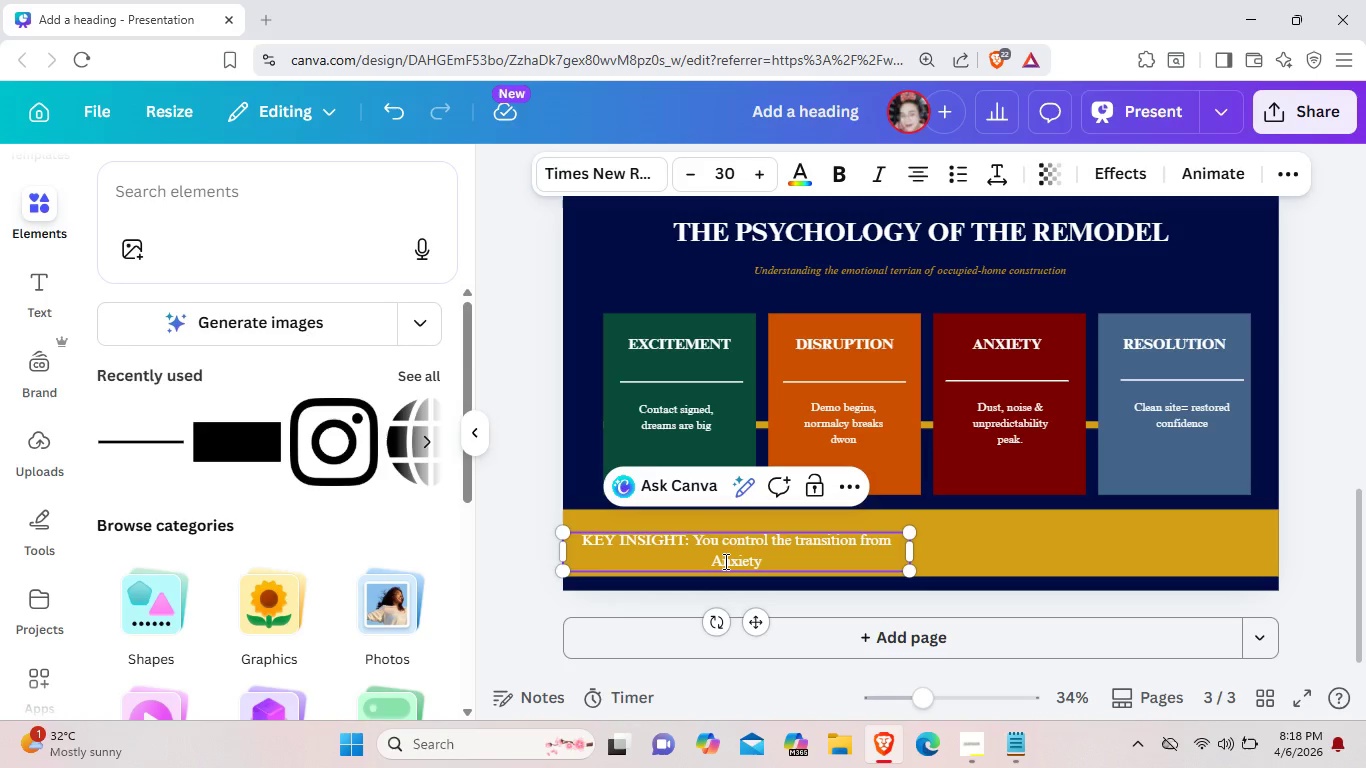 
key(Shift+A)
 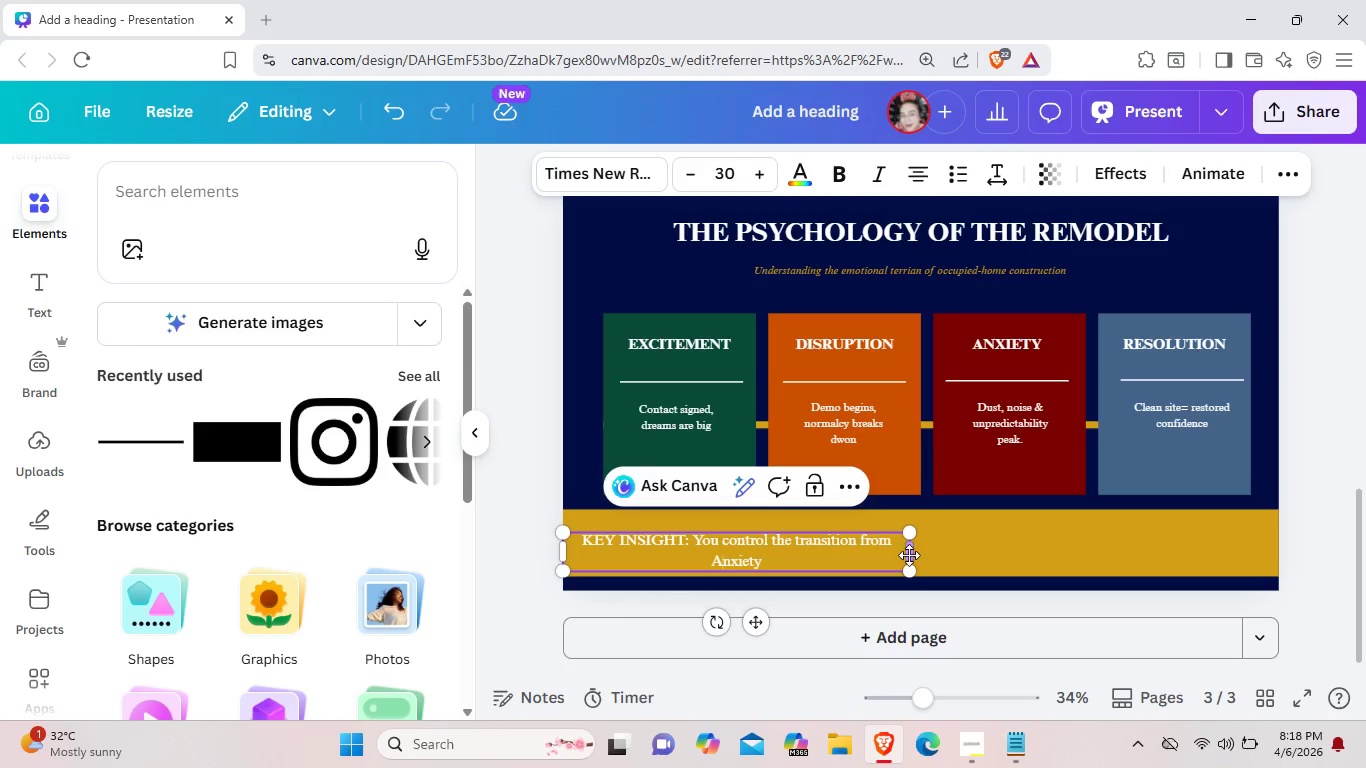 
left_click_drag(start_coordinate=[909, 555], to_coordinate=[967, 549])
 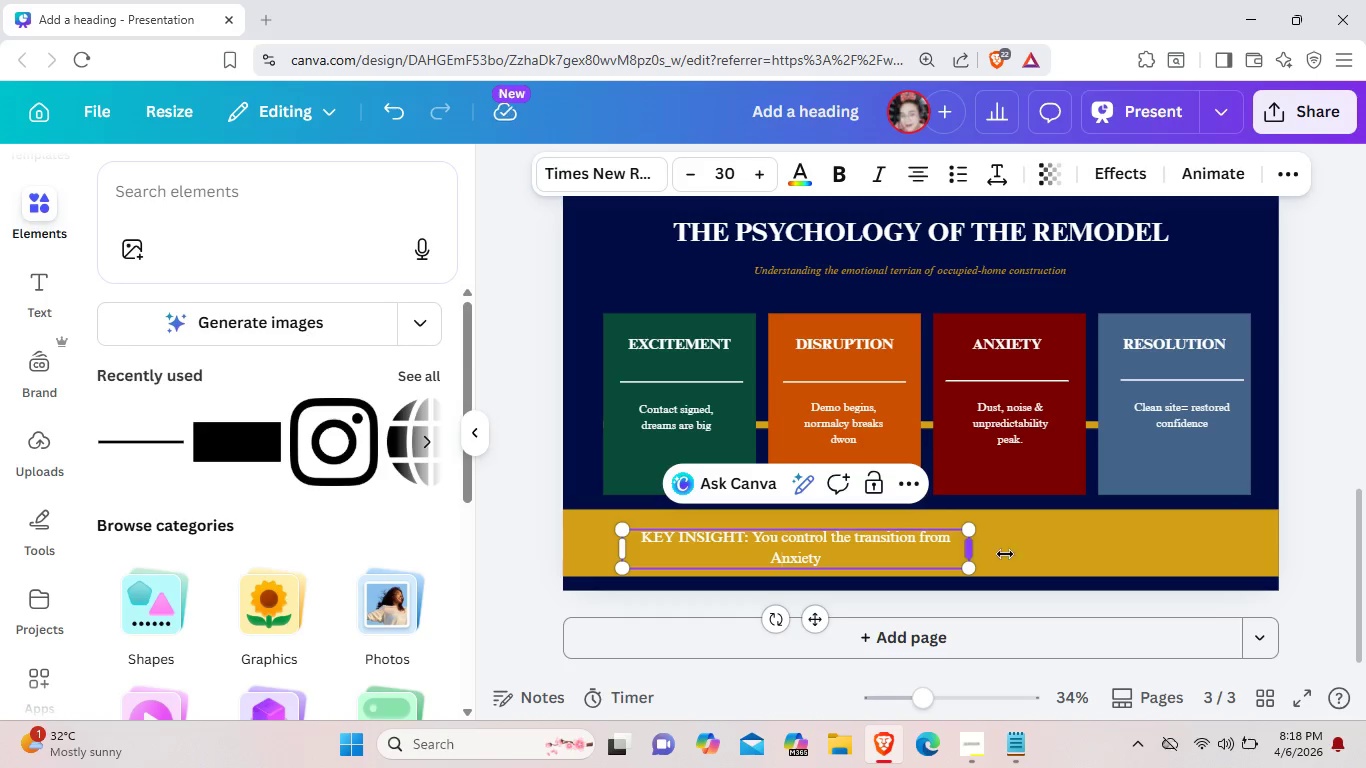 
left_click_drag(start_coordinate=[974, 549], to_coordinate=[1054, 558])
 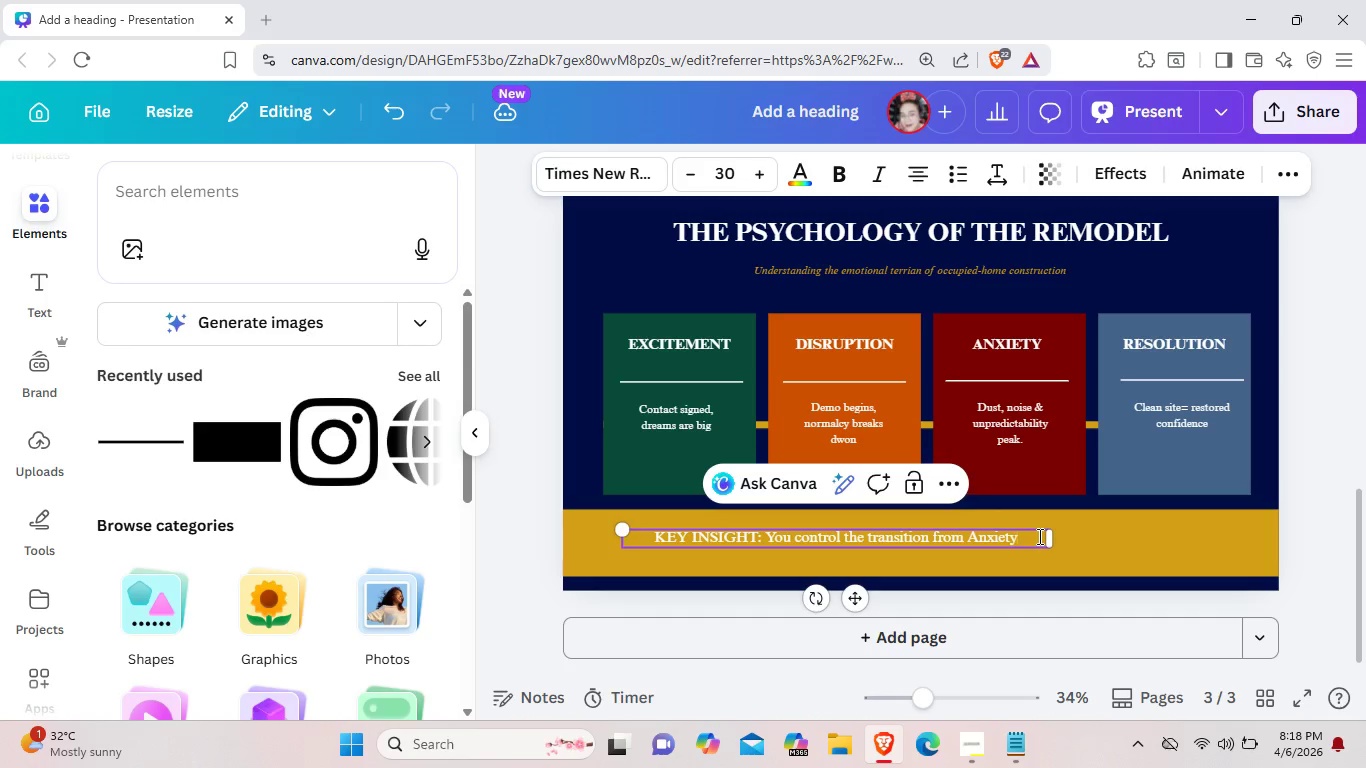 
left_click([1038, 536])
 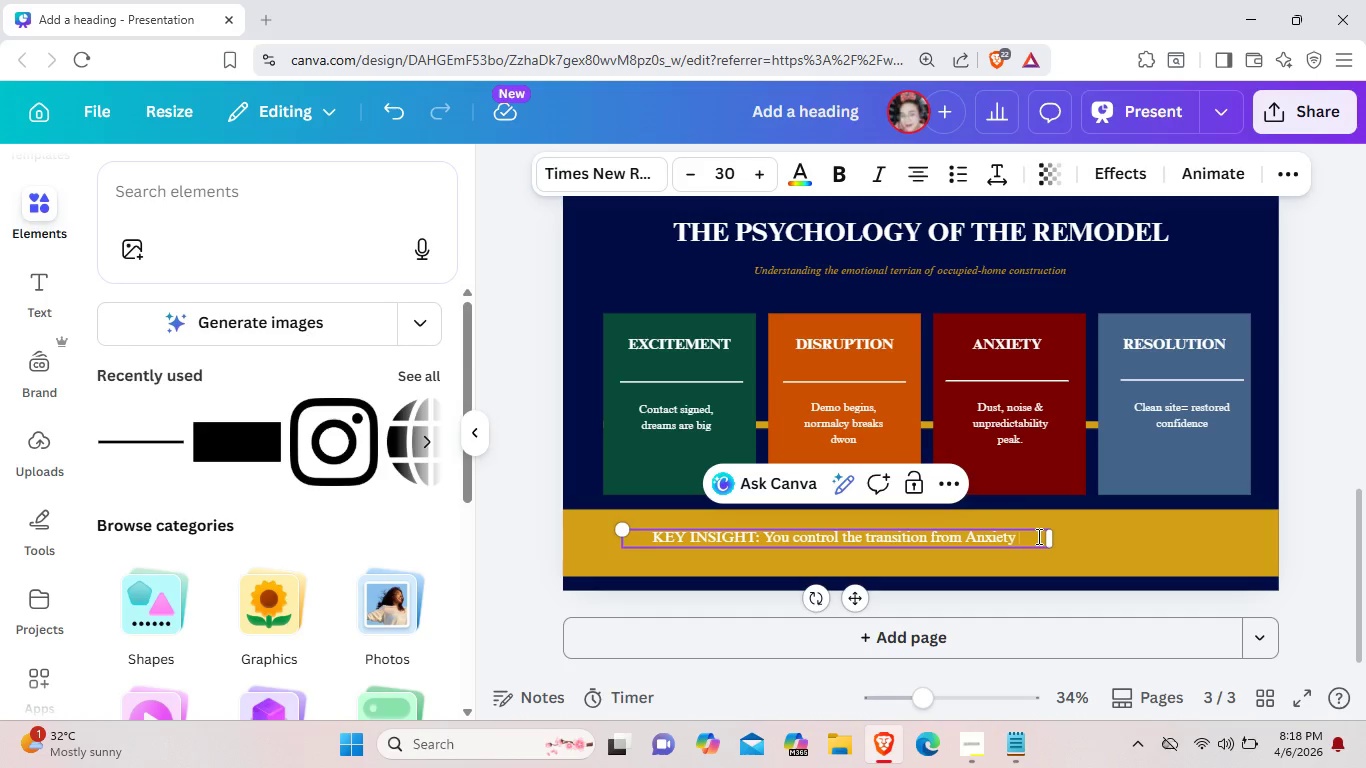 
key(Space)
 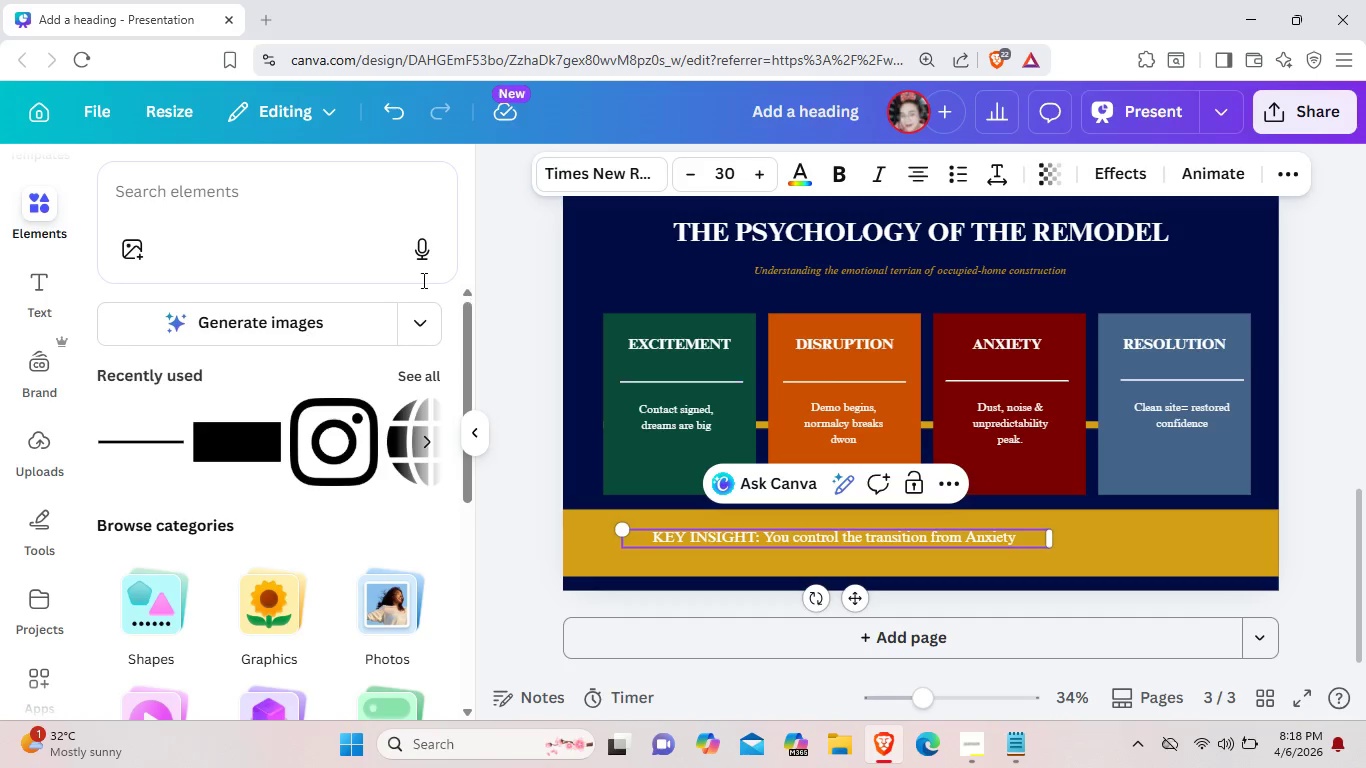 
wait(5.53)
 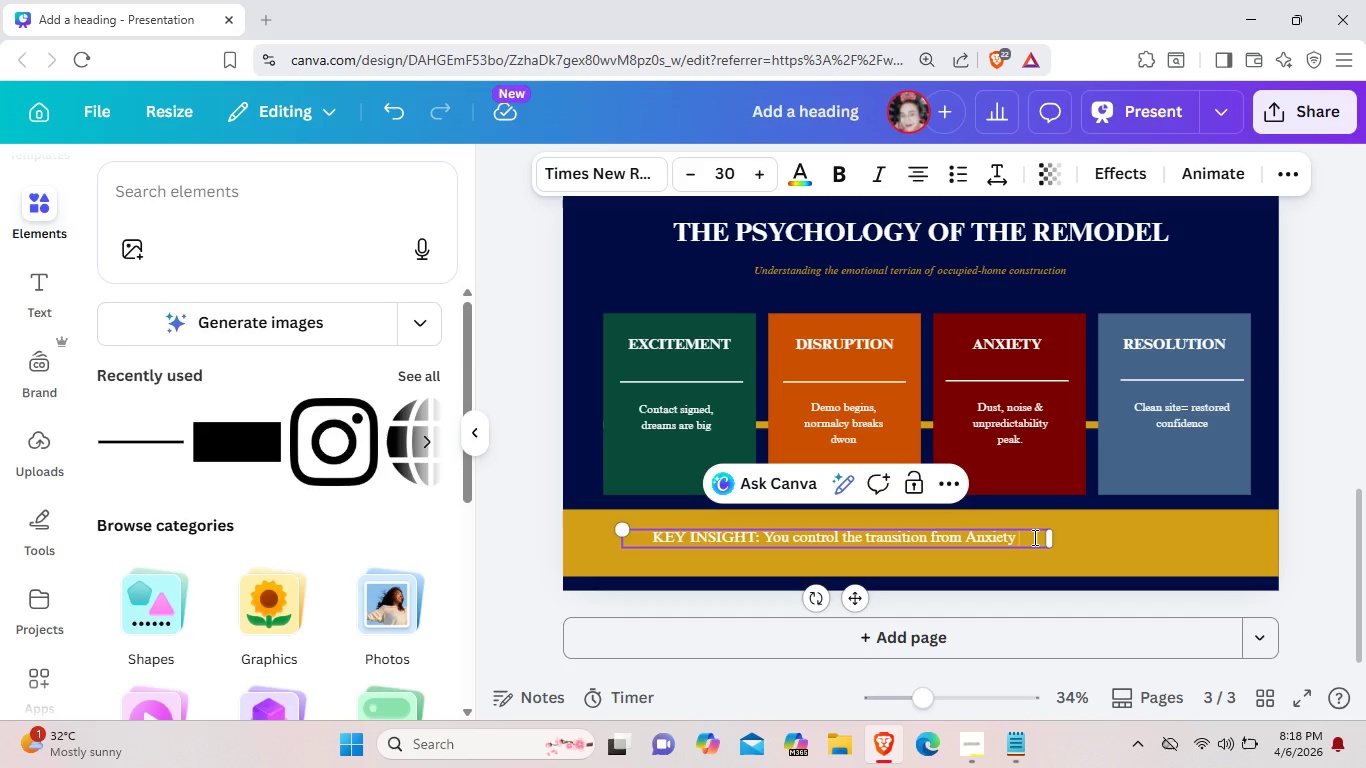 
left_click([241, 207])
 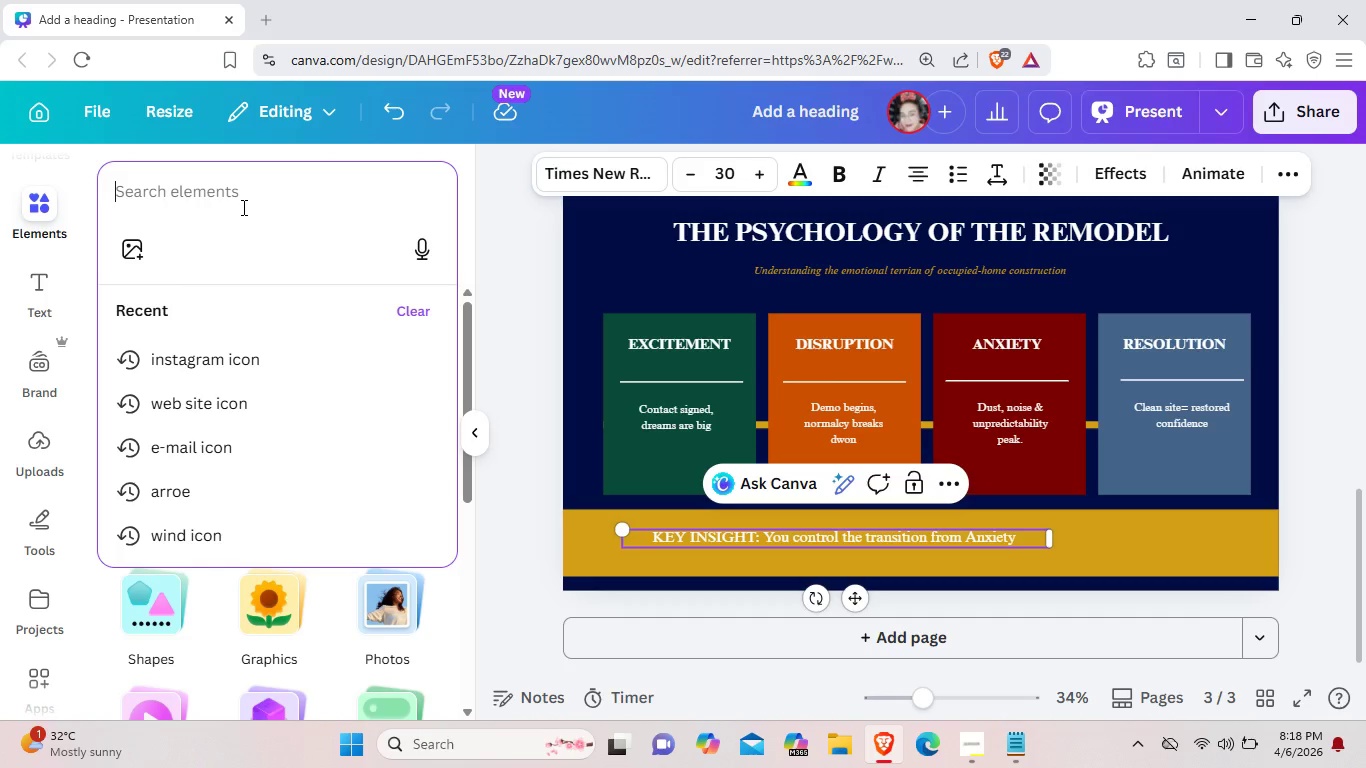 
type(arrow)
 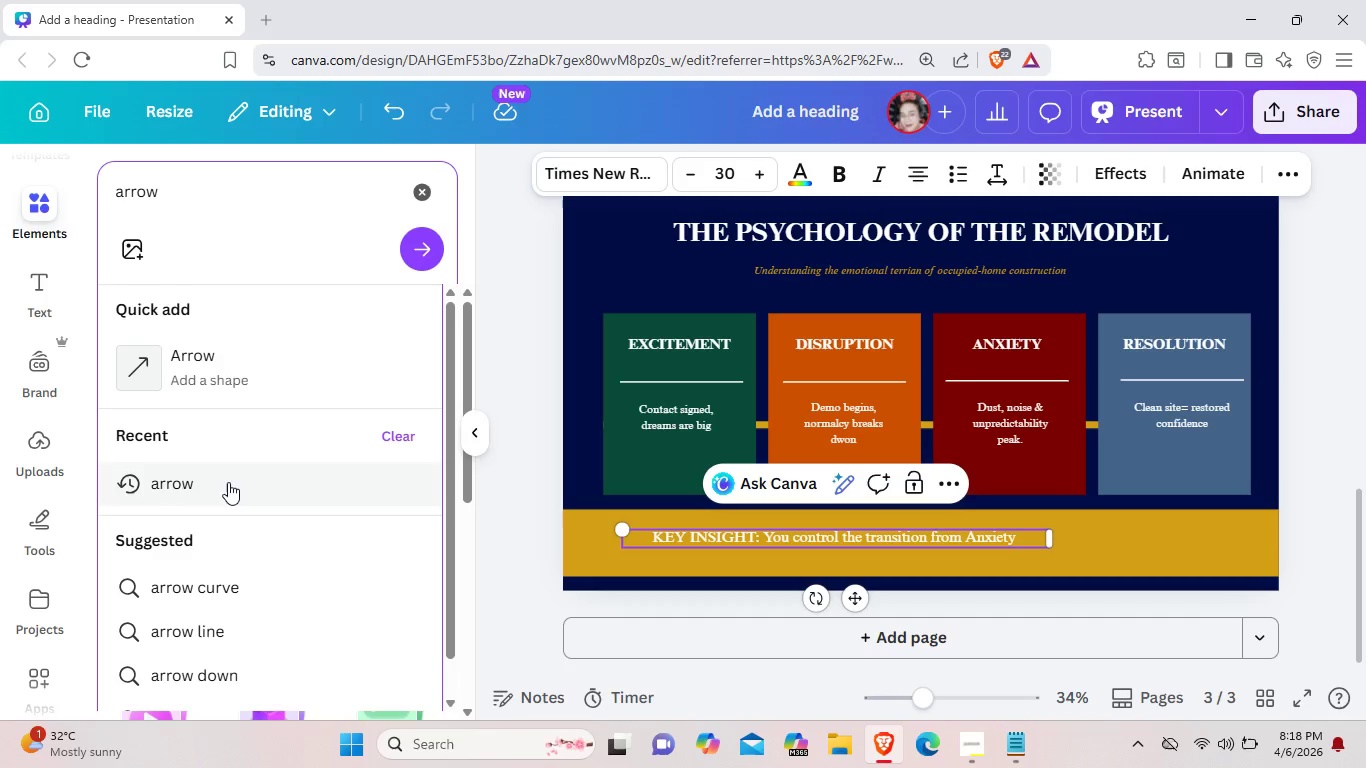 
left_click([227, 486])
 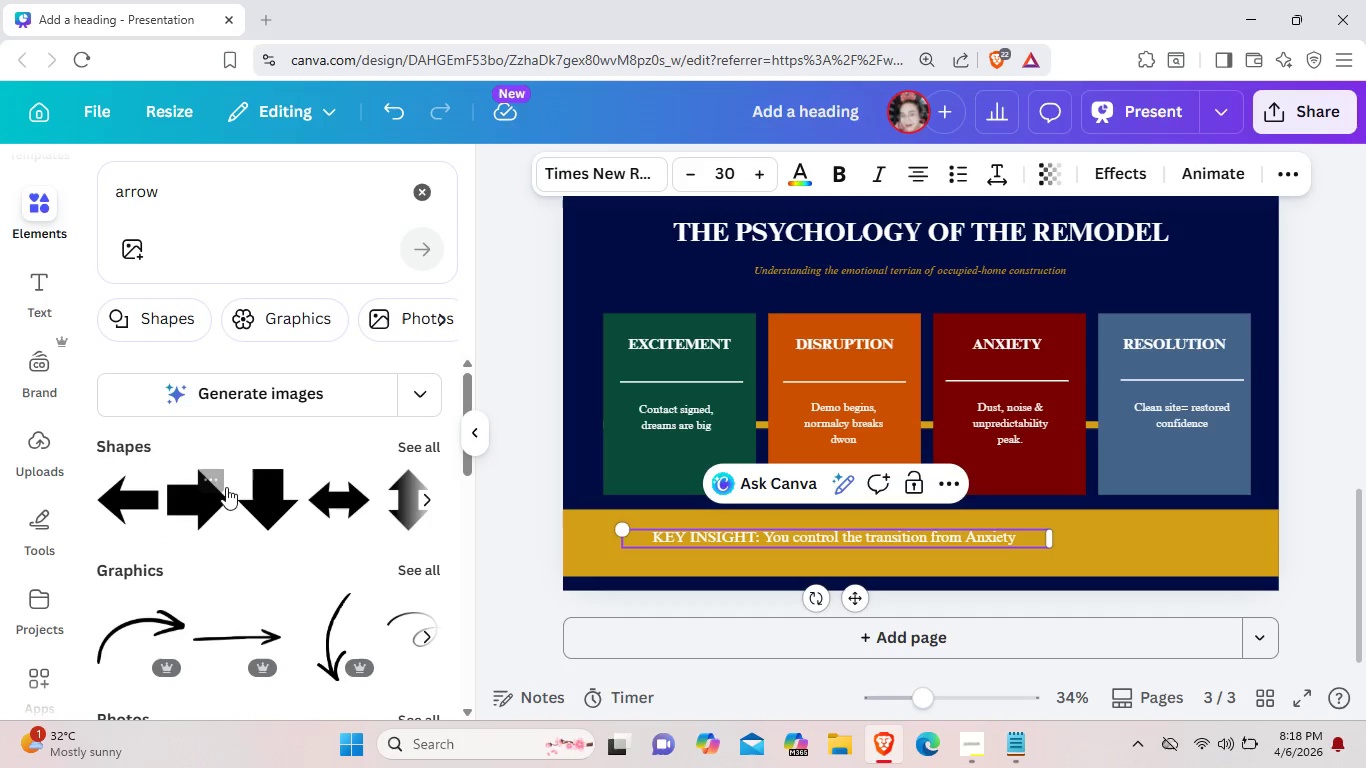 
scroll: coordinate [220, 497], scroll_direction: down, amount: 2.0
 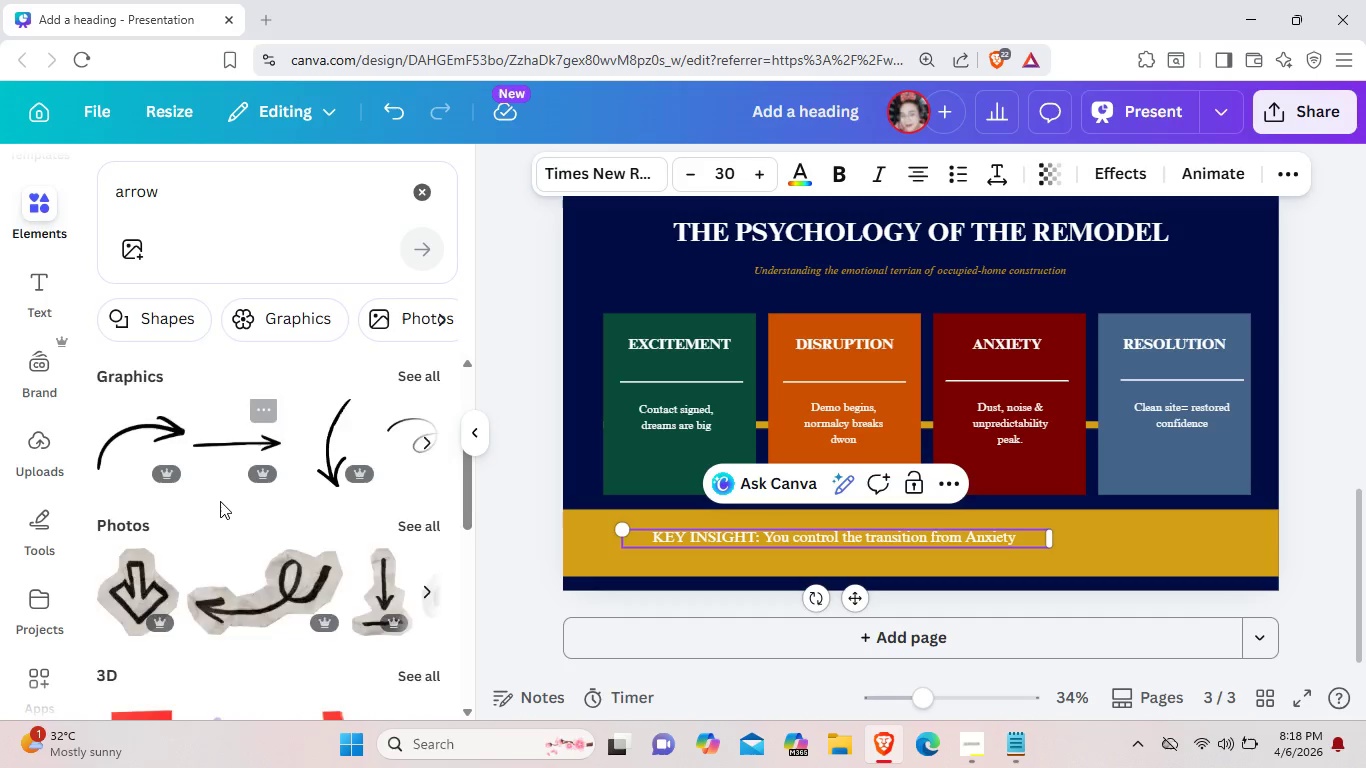 
scroll: coordinate [220, 501], scroll_direction: up, amount: 1.0
 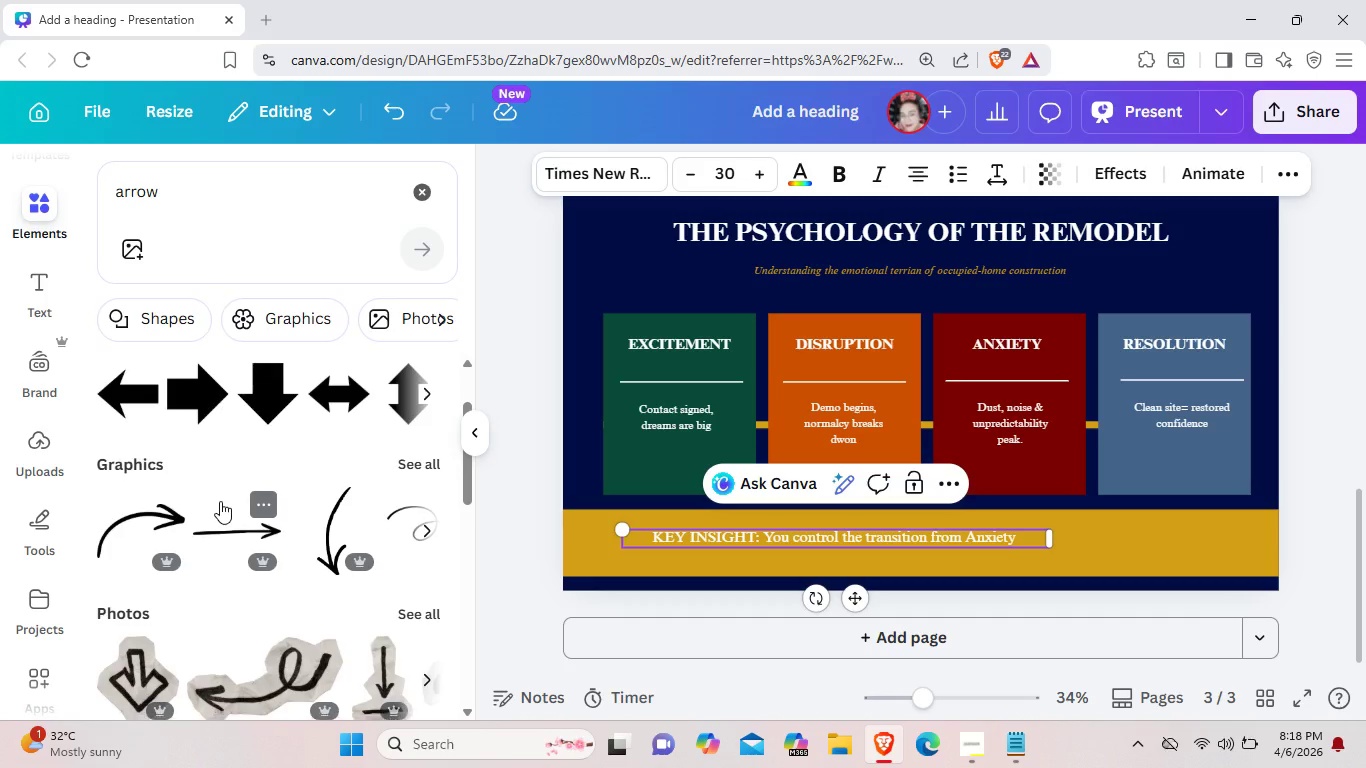 
scroll: coordinate [220, 501], scroll_direction: down, amount: 1.0
 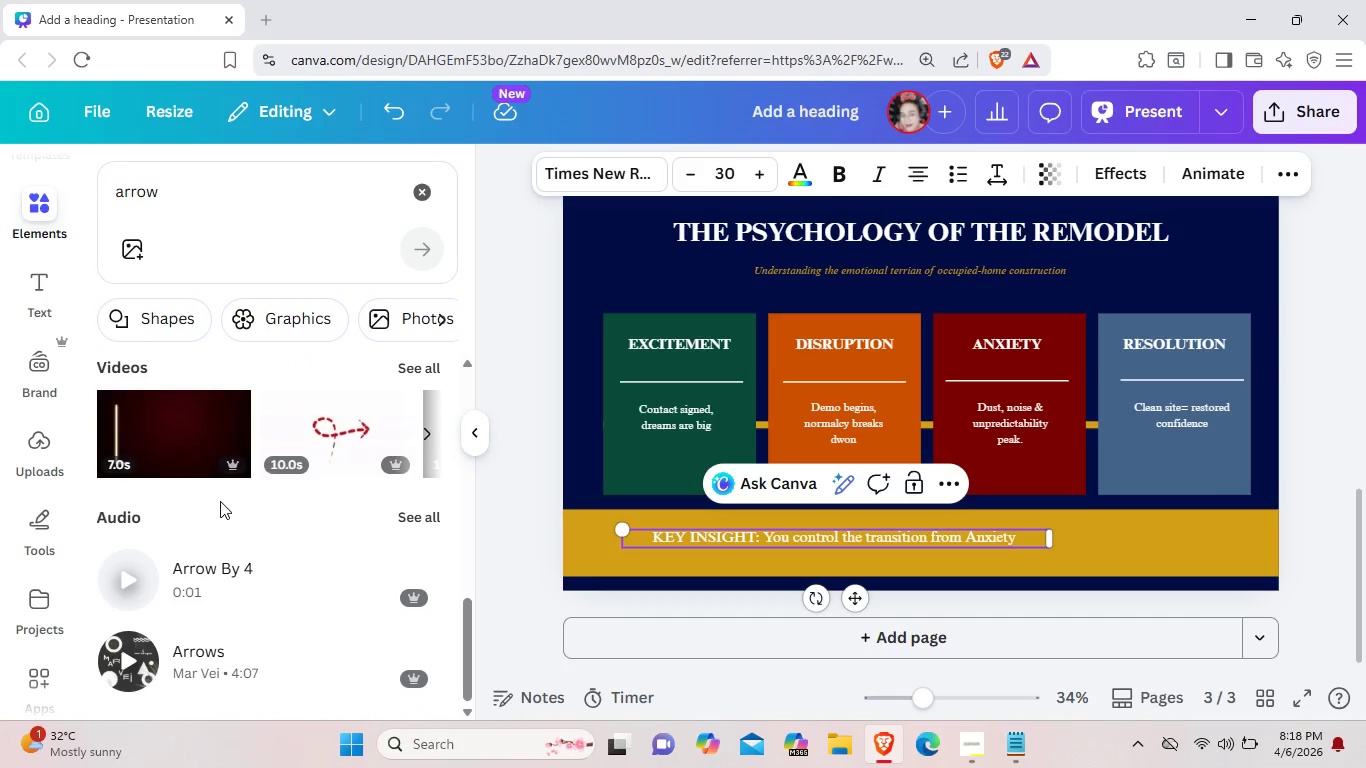 
scroll: coordinate [329, 536], scroll_direction: up, amount: 5.0
 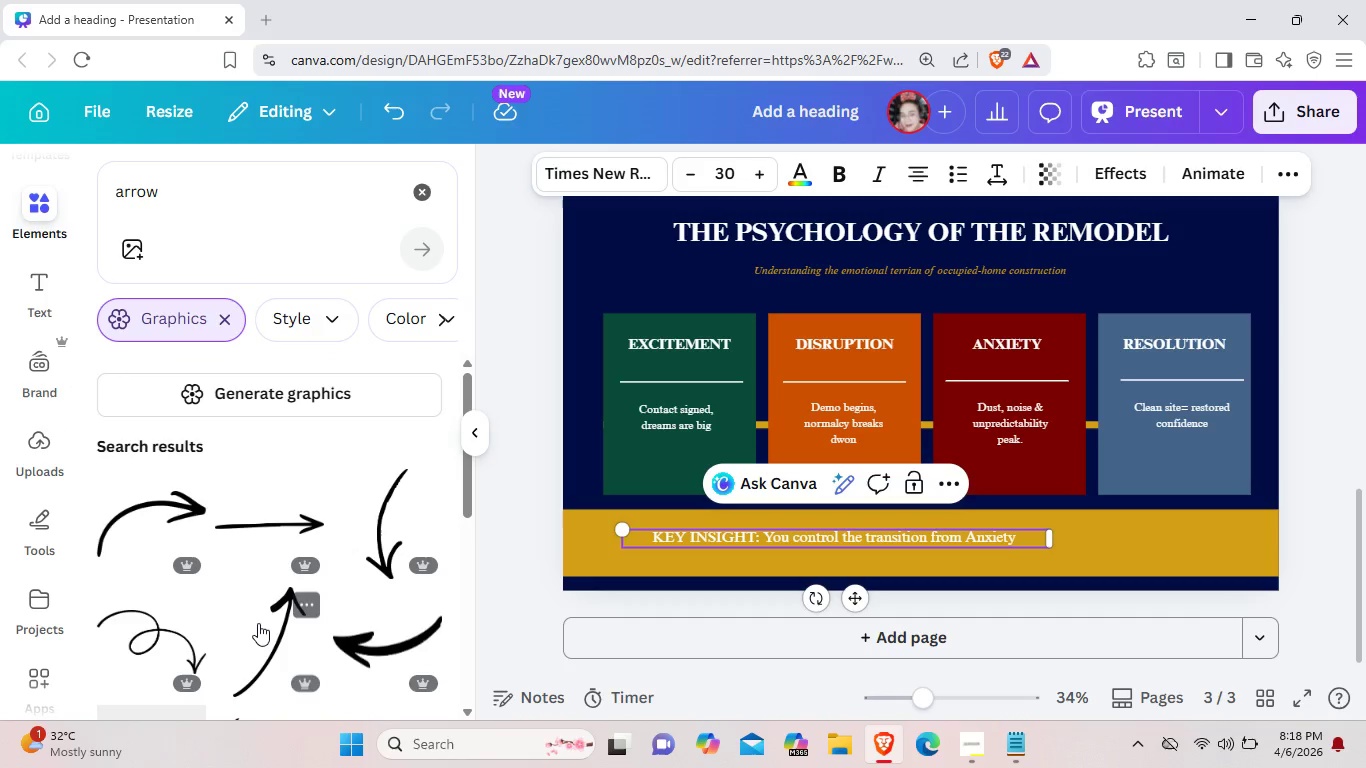 
scroll: coordinate [373, 569], scroll_direction: down, amount: 5.0
 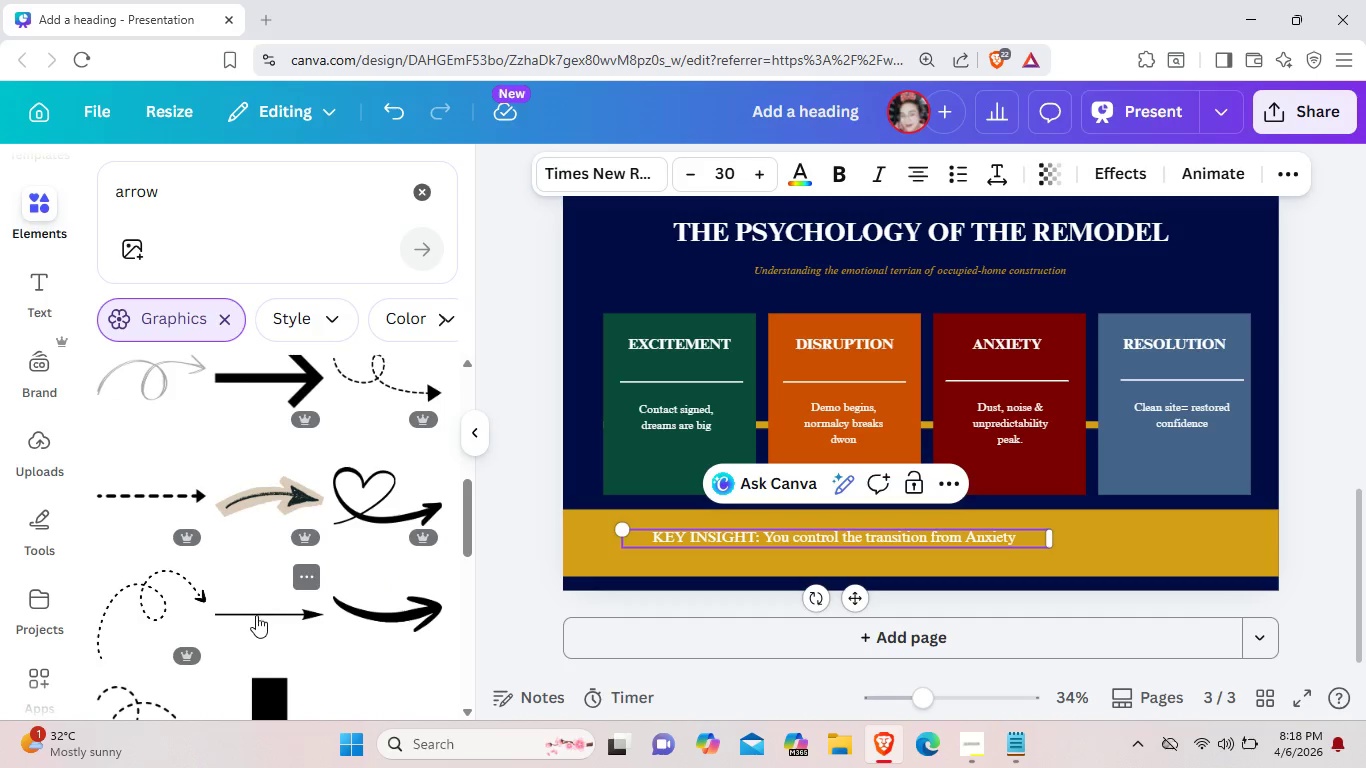 
left_click([255, 616])
 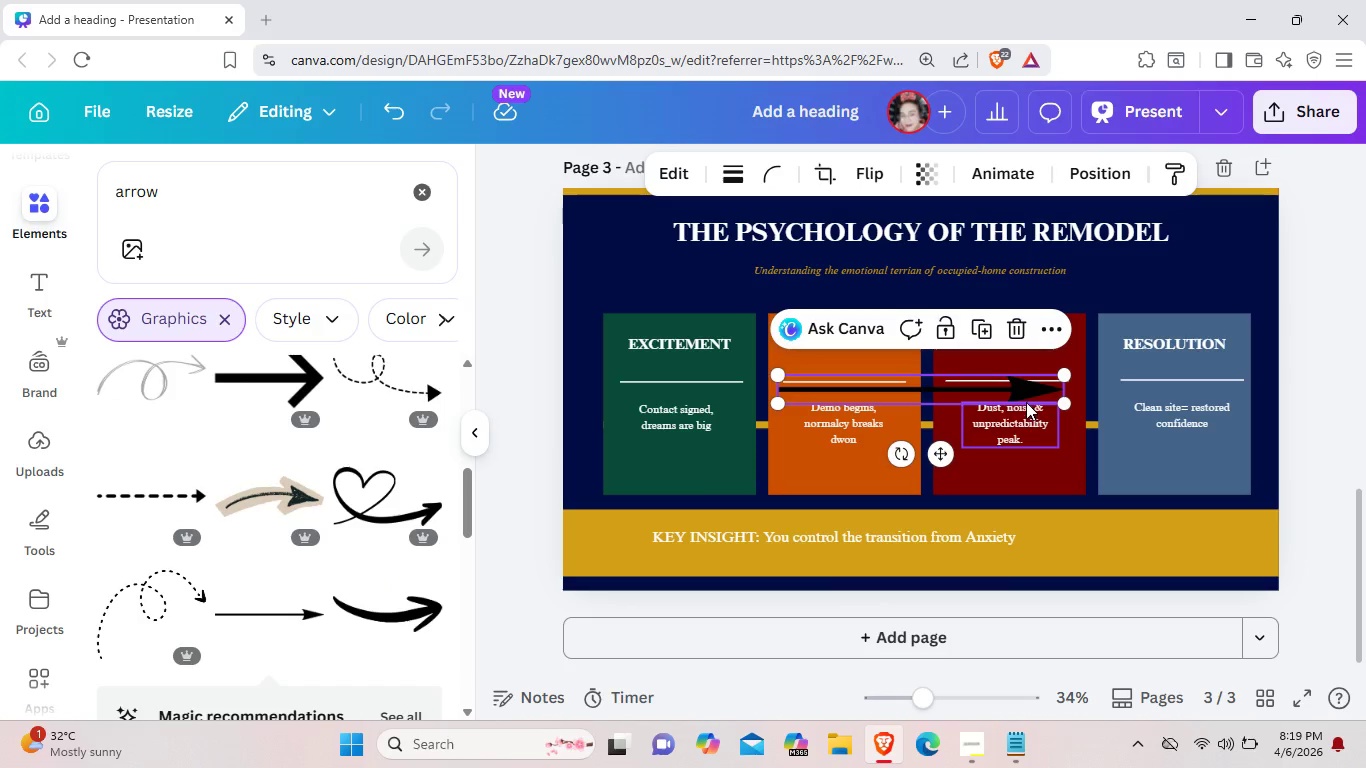 
left_click_drag(start_coordinate=[1025, 382], to_coordinate=[1144, 548])
 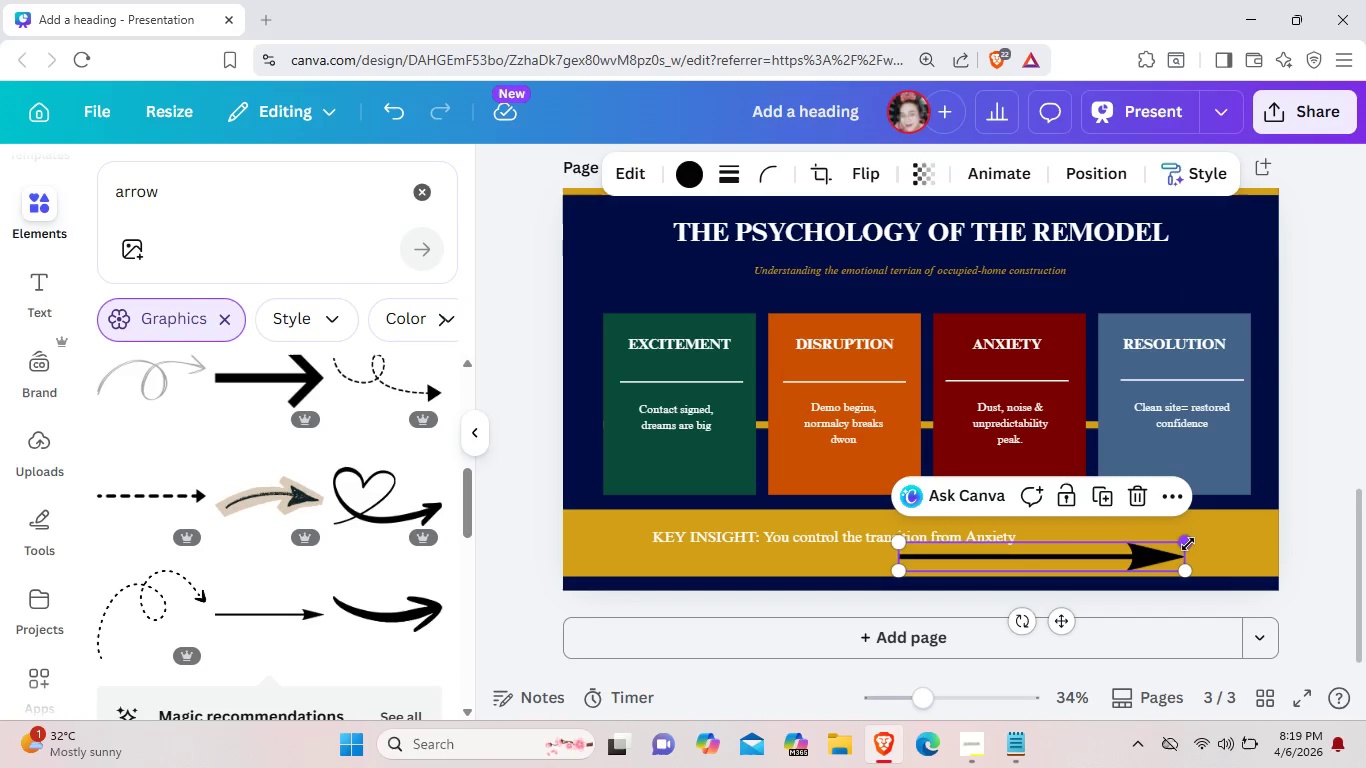 
left_click_drag(start_coordinate=[1187, 544], to_coordinate=[965, 555])
 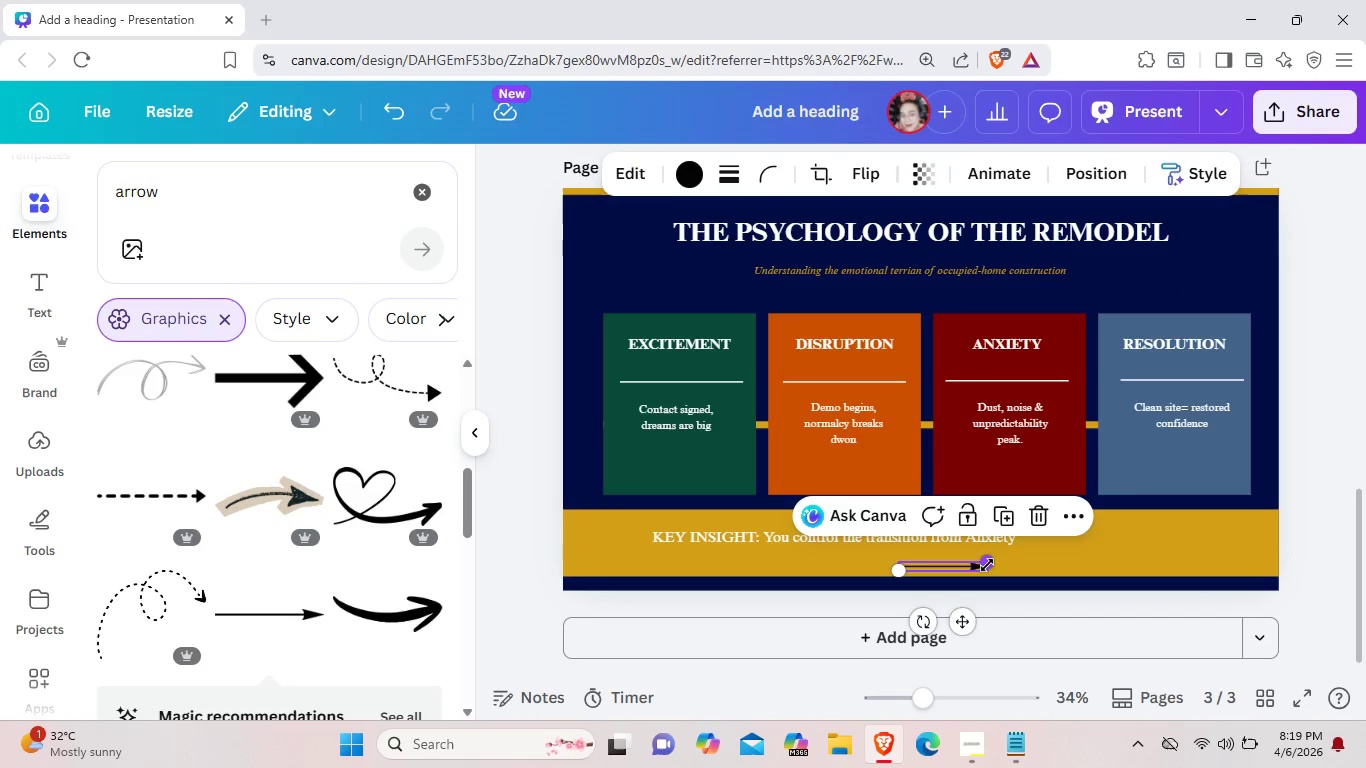 
left_click_drag(start_coordinate=[988, 565], to_coordinate=[950, 574])
 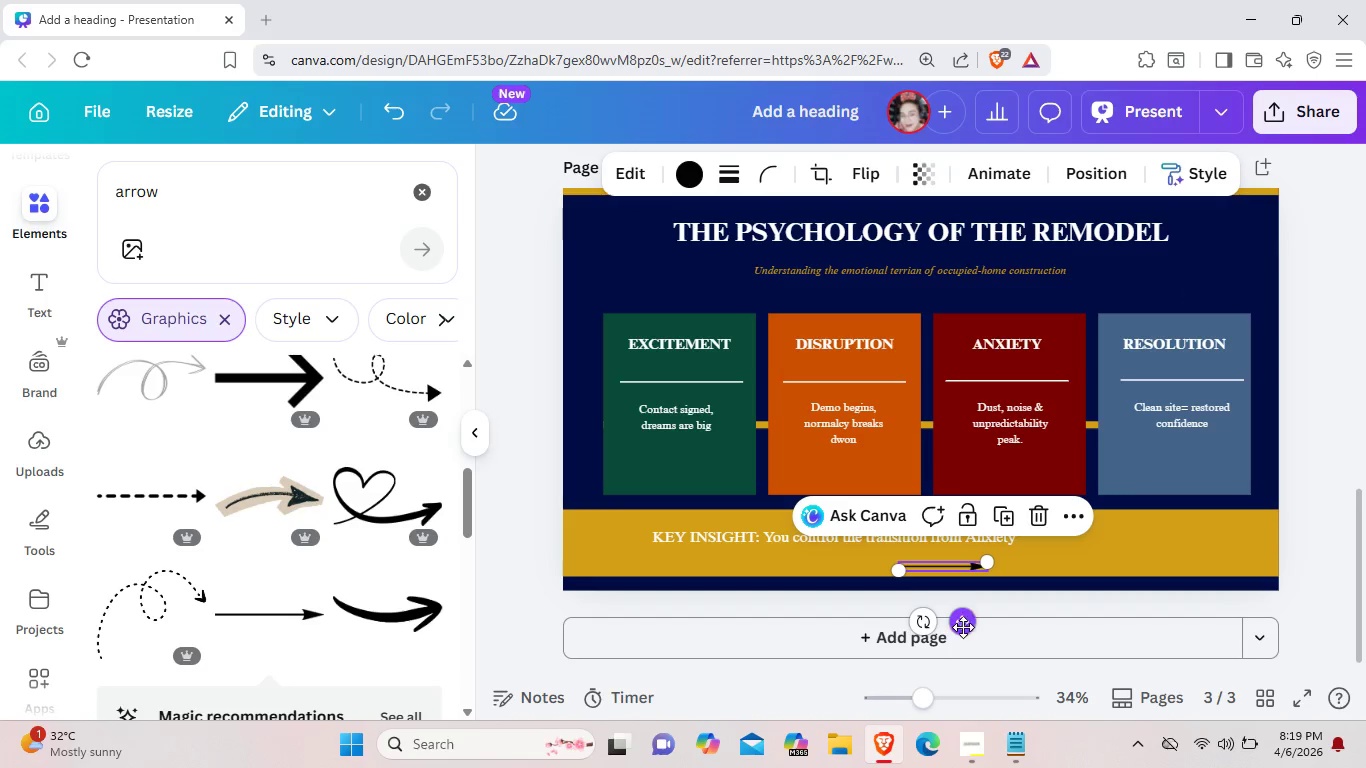 
left_click_drag(start_coordinate=[963, 627], to_coordinate=[1103, 600])
 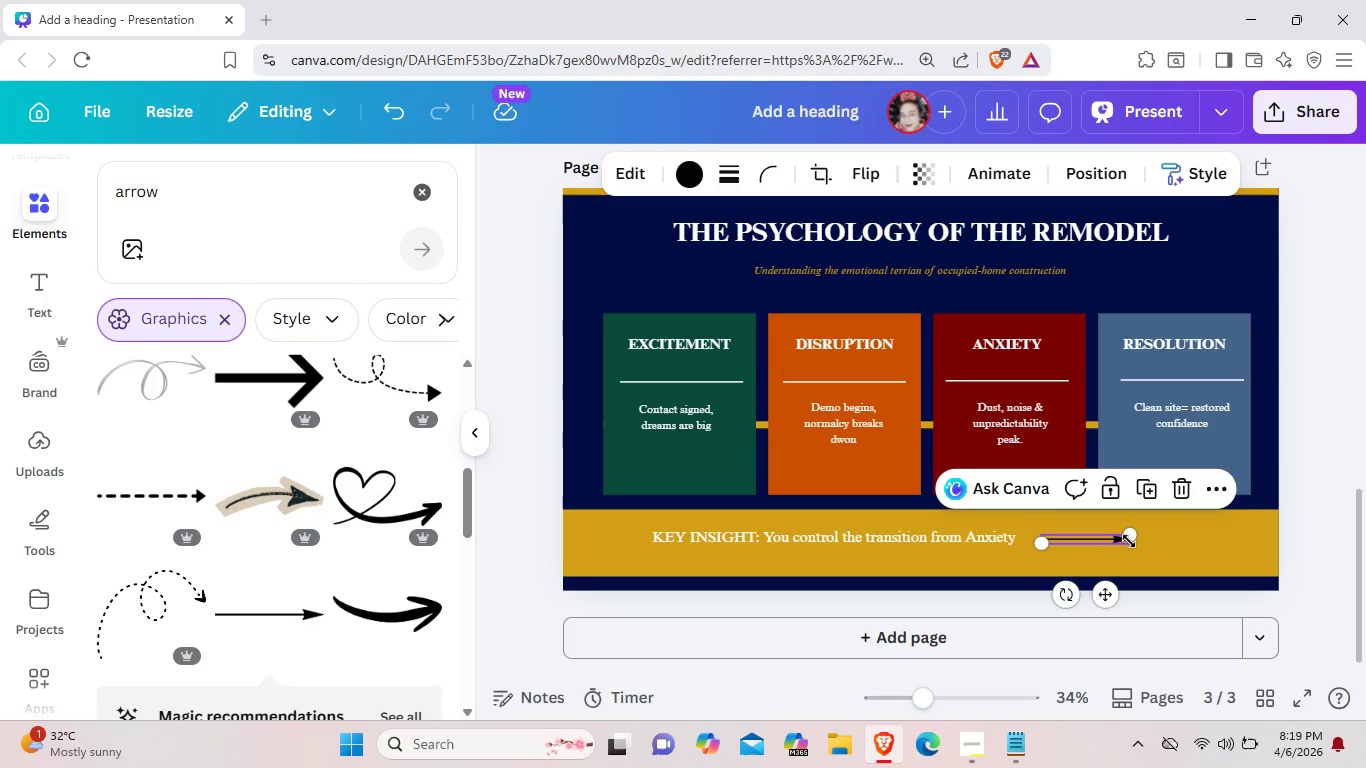 
left_click_drag(start_coordinate=[1129, 541], to_coordinate=[1073, 546])
 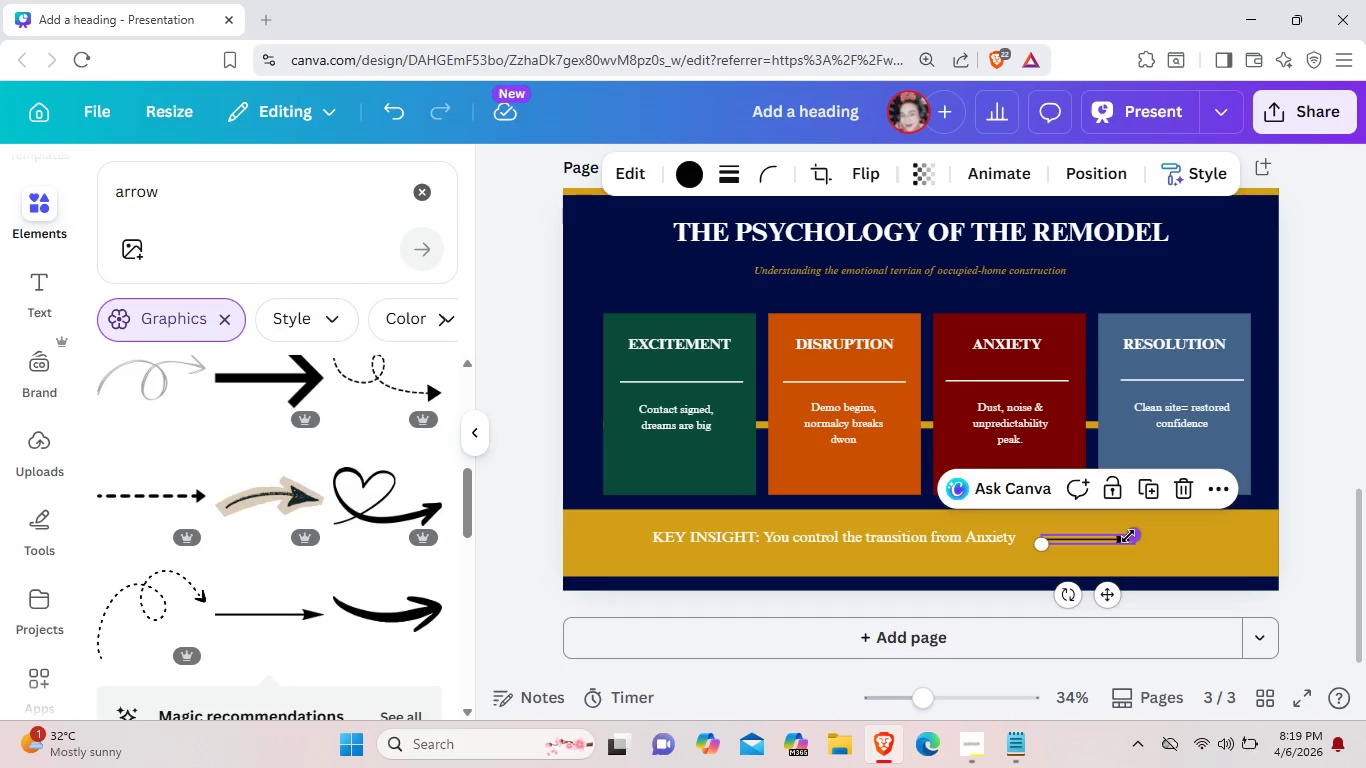 
left_click_drag(start_coordinate=[1128, 536], to_coordinate=[1077, 543])
 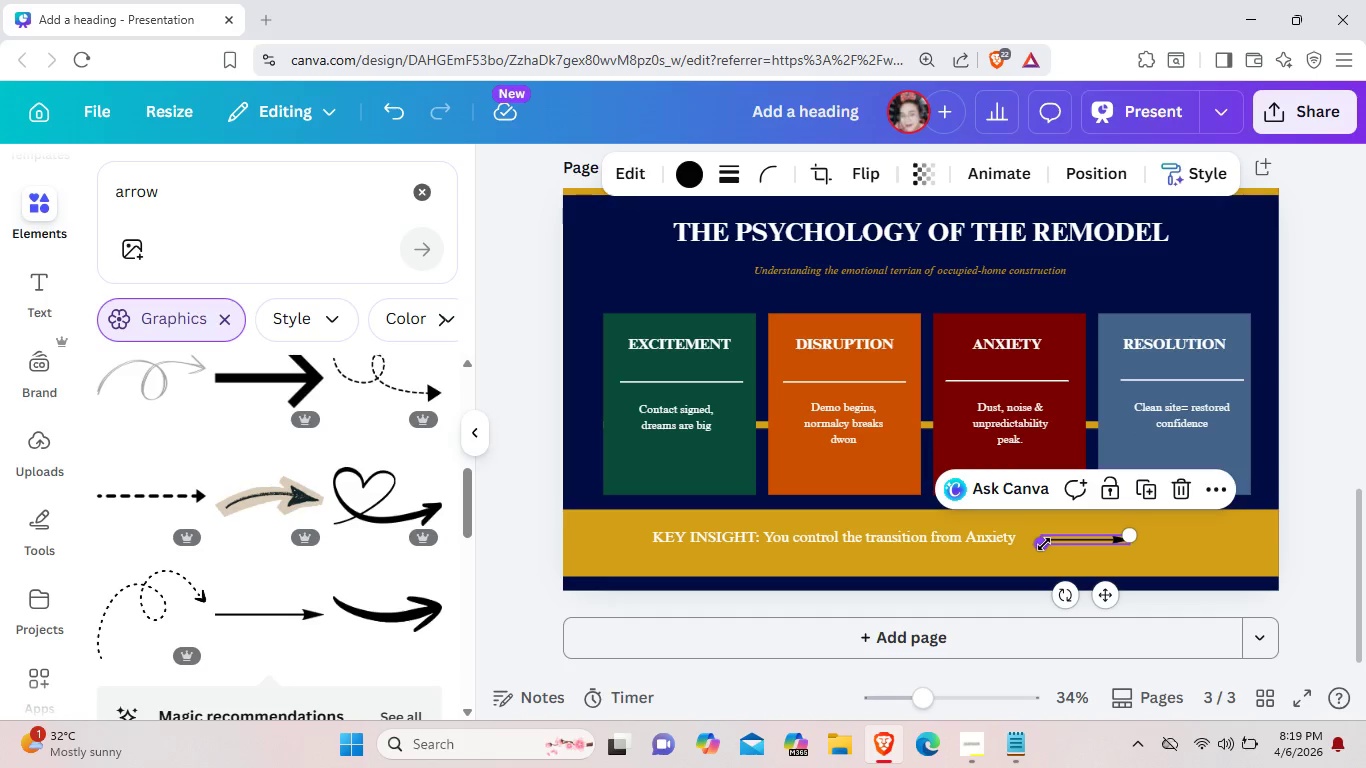 
left_click_drag(start_coordinate=[1044, 544], to_coordinate=[1104, 544])
 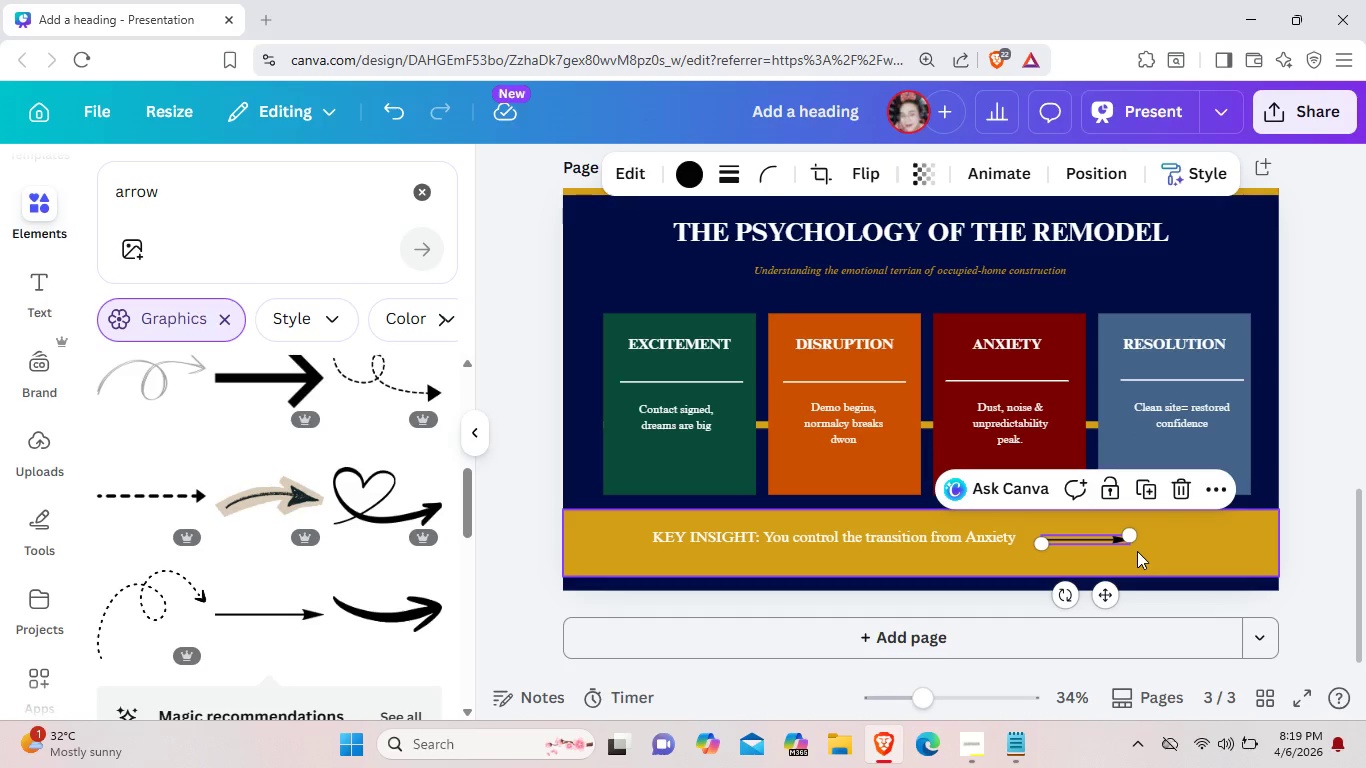 
left_click([1137, 552])
 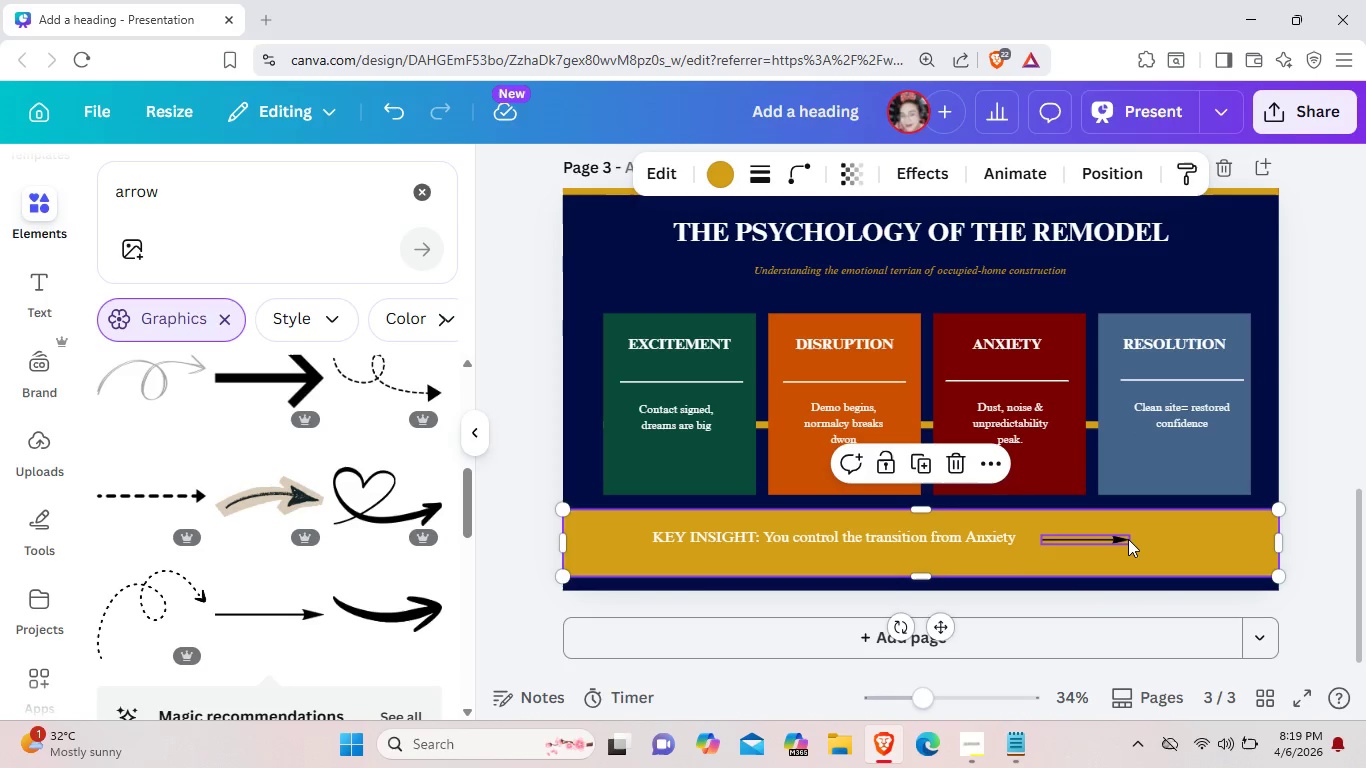 
left_click_drag(start_coordinate=[1125, 539], to_coordinate=[1111, 539])
 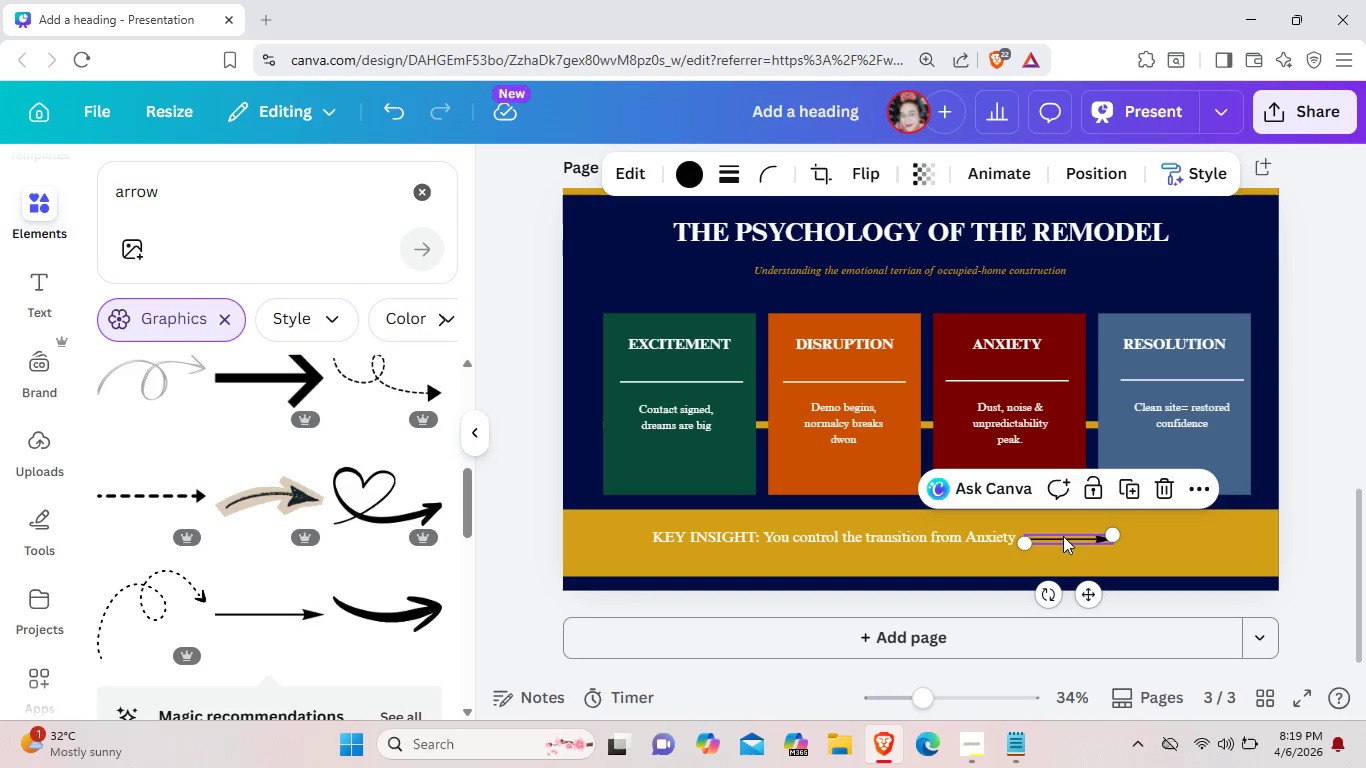 
left_click_drag(start_coordinate=[1027, 544], to_coordinate=[1052, 541])
 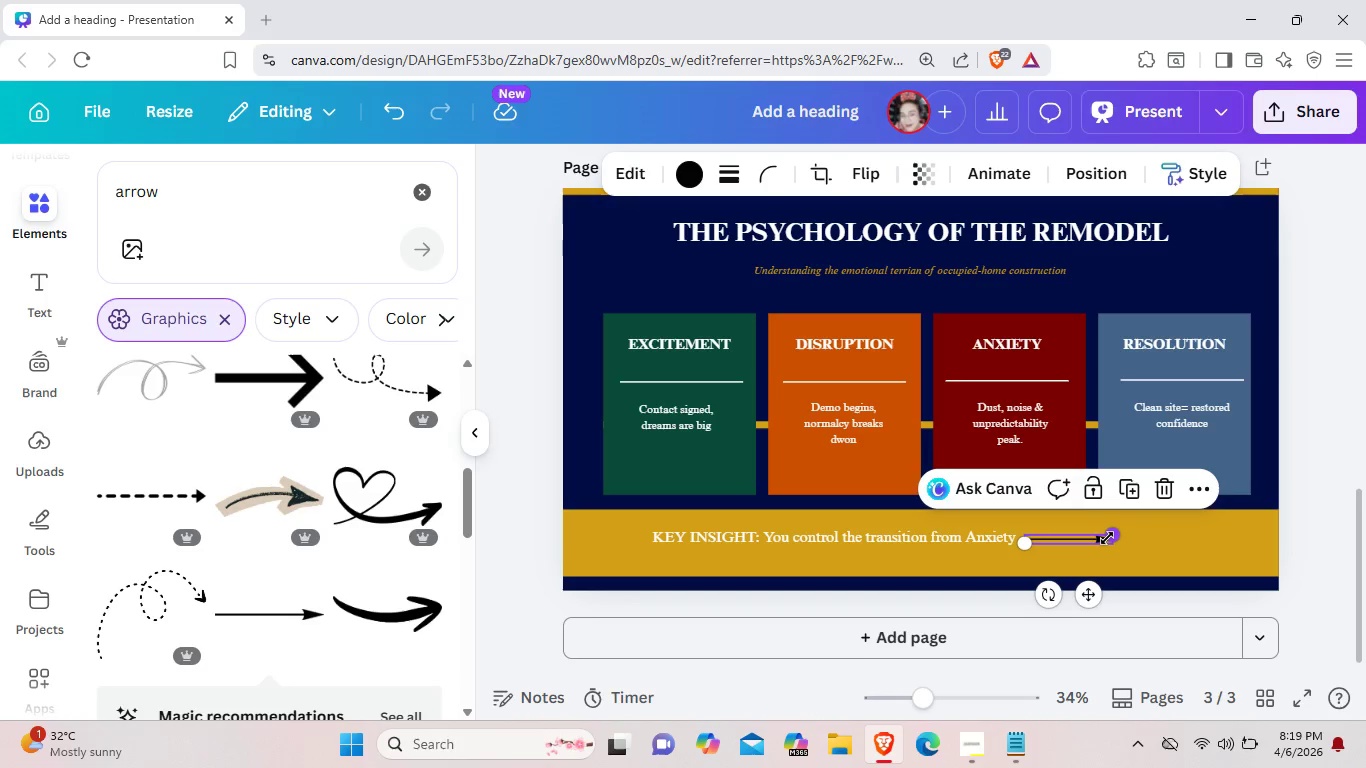 
key(Backspace)
 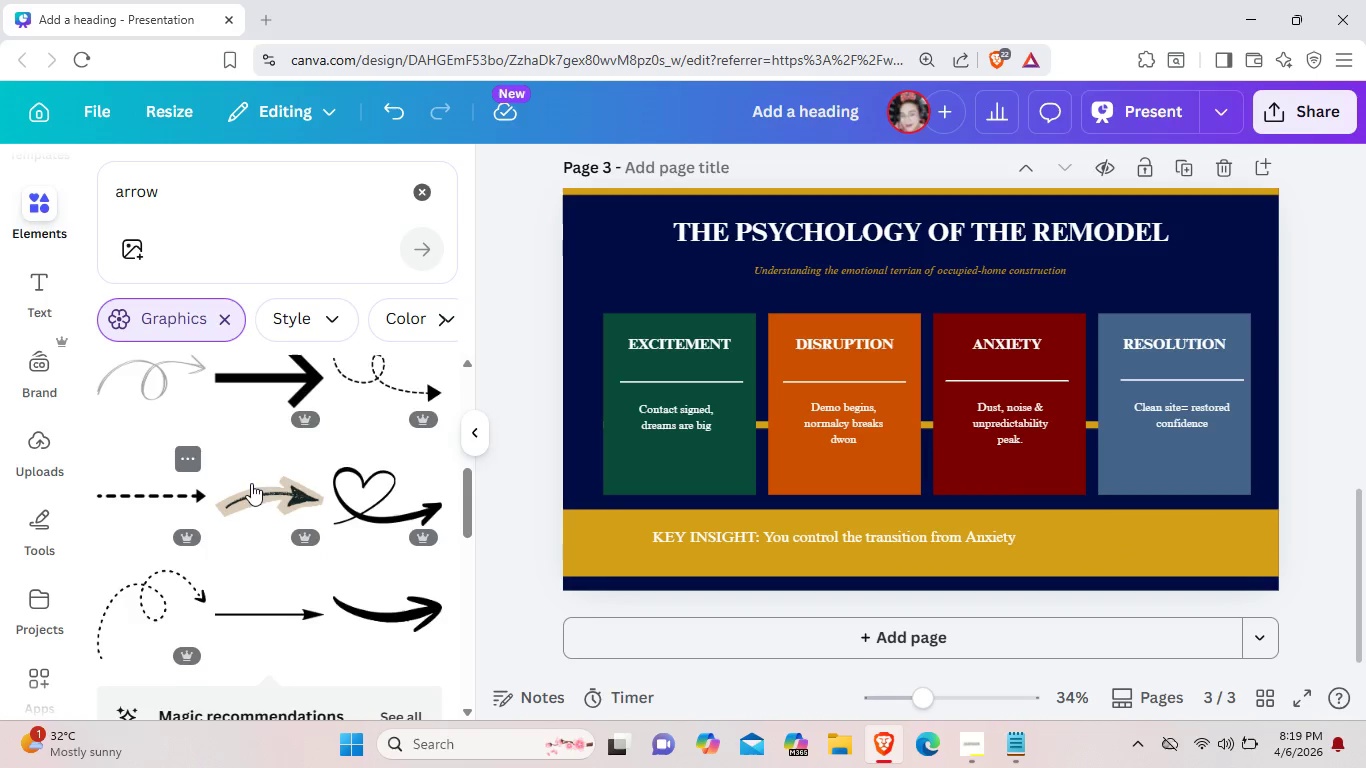 
scroll: coordinate [261, 493], scroll_direction: up, amount: 6.0
 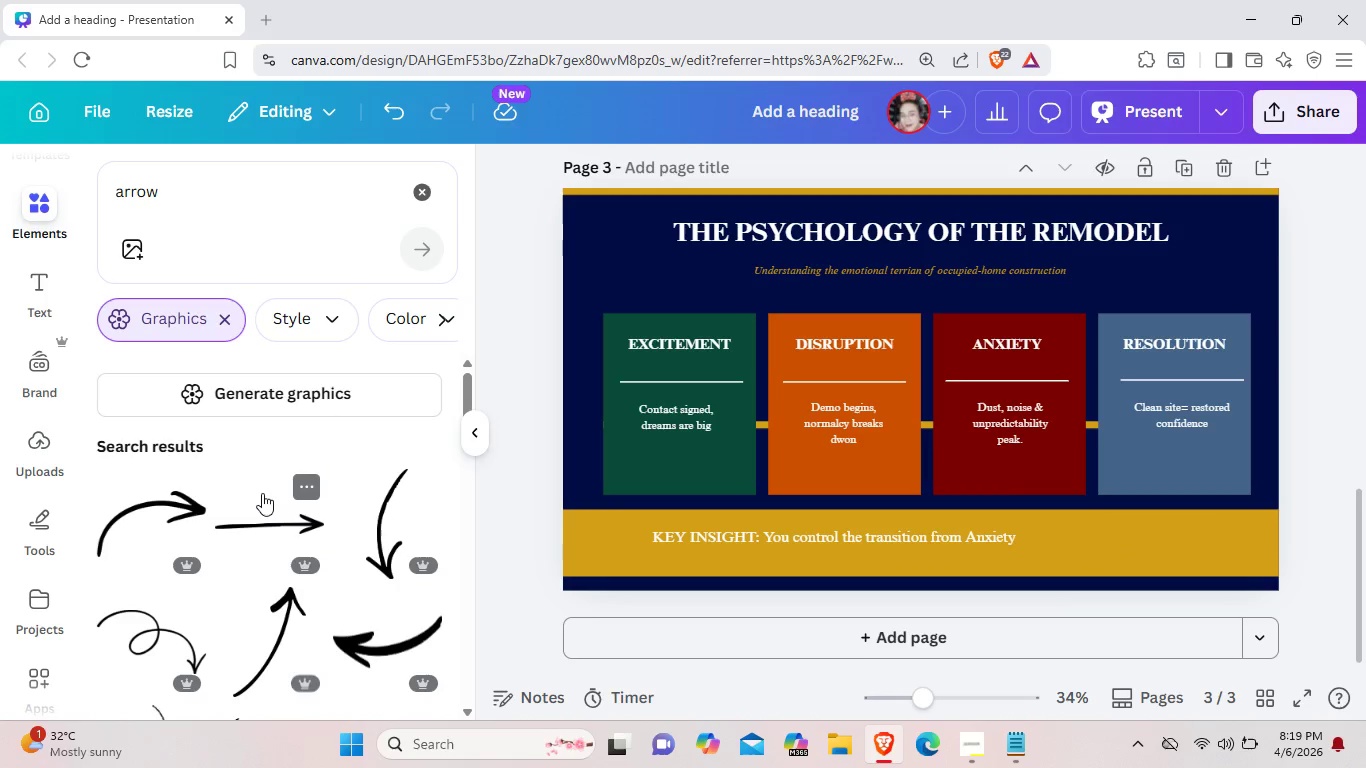 
scroll: coordinate [264, 494], scroll_direction: down, amount: 1.0
 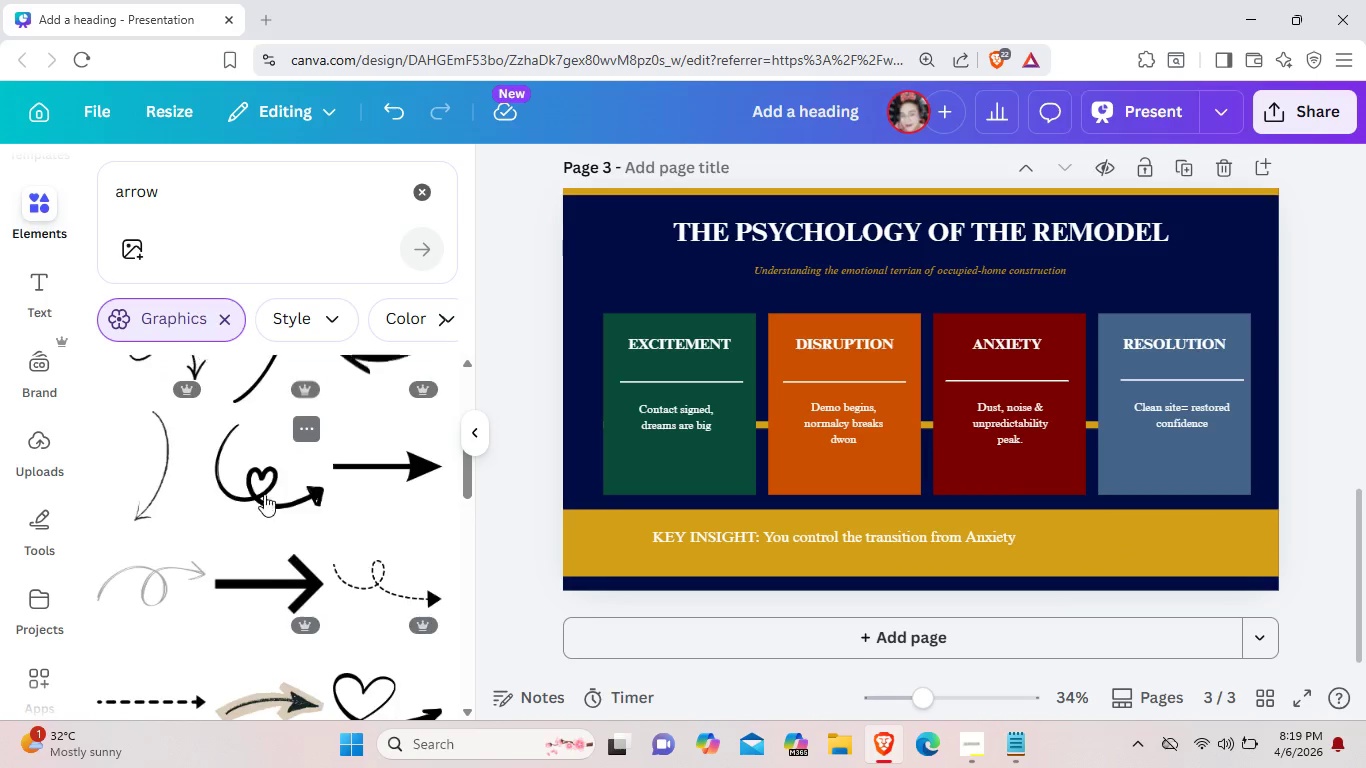 
scroll: coordinate [289, 487], scroll_direction: up, amount: 7.0
 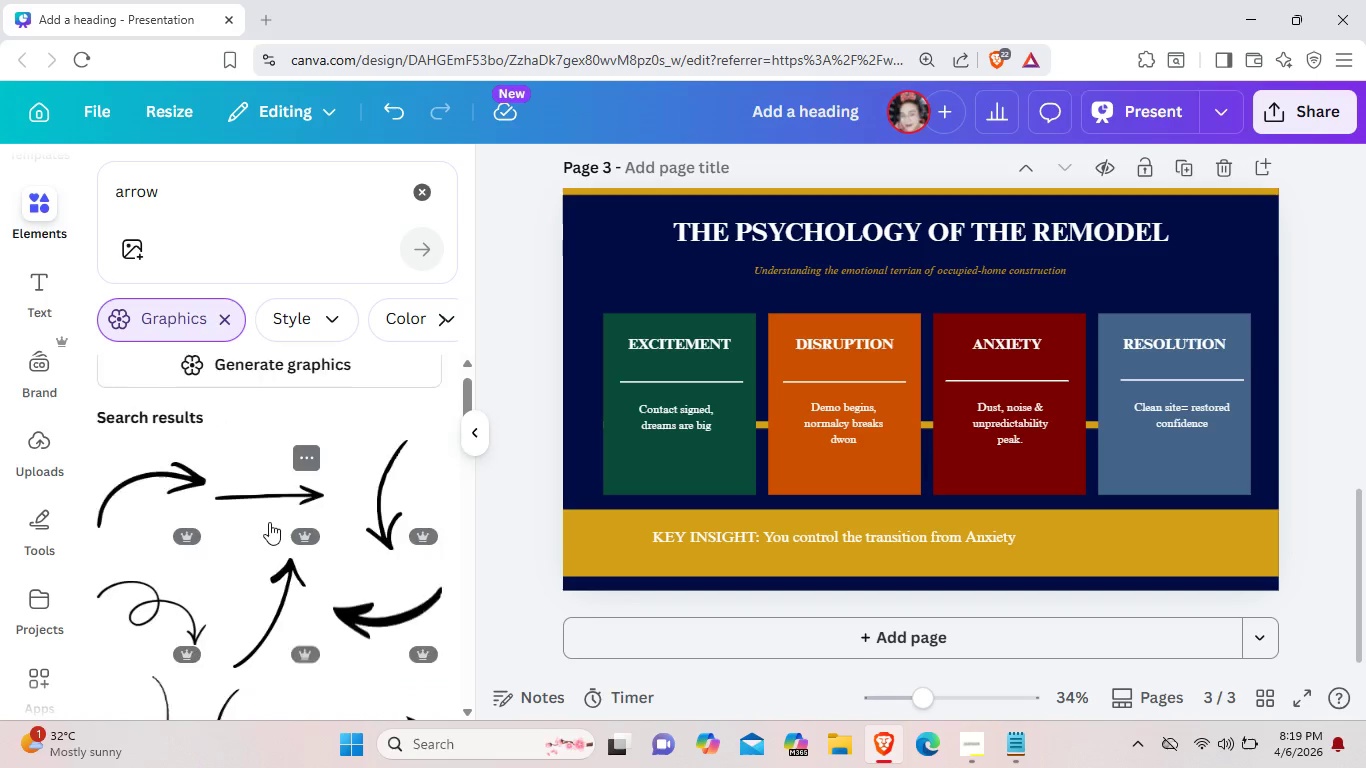 
scroll: coordinate [269, 524], scroll_direction: down, amount: 4.0
 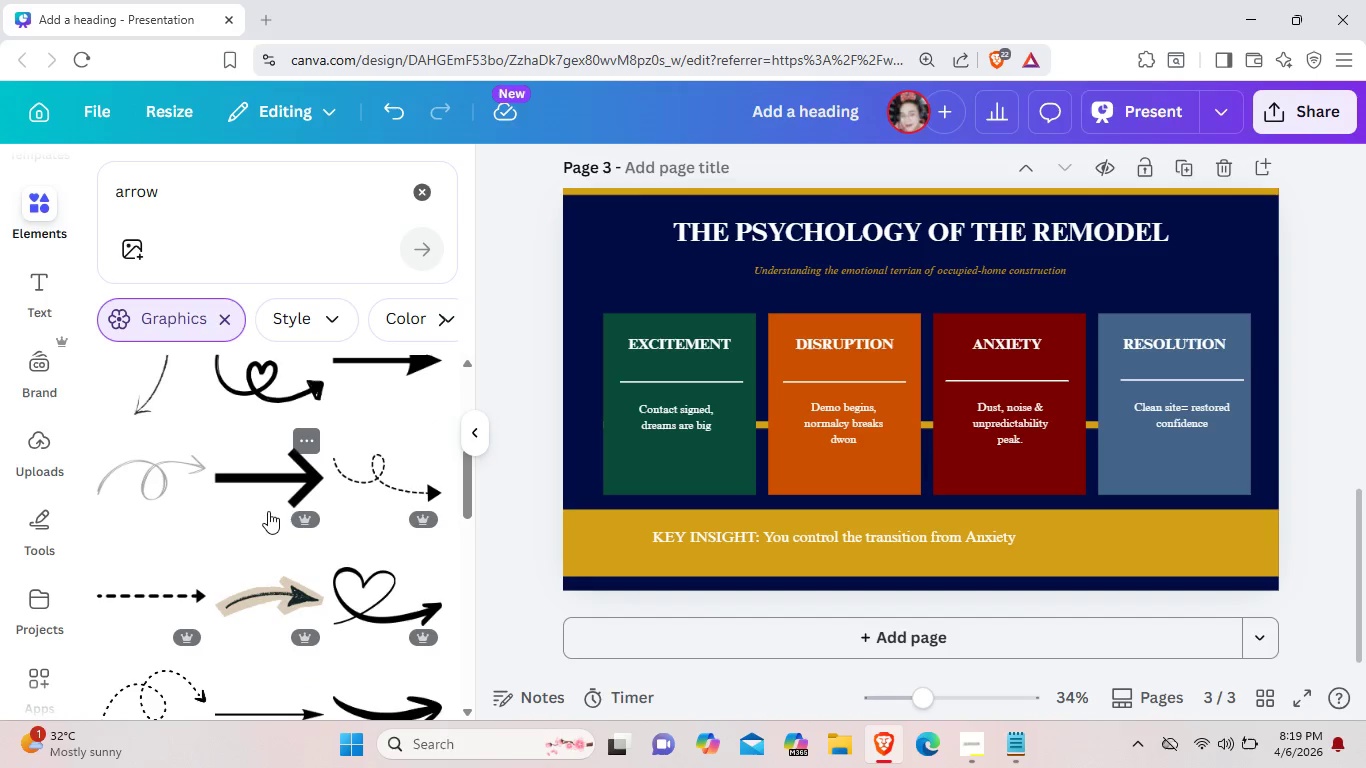 
left_click([268, 511])
 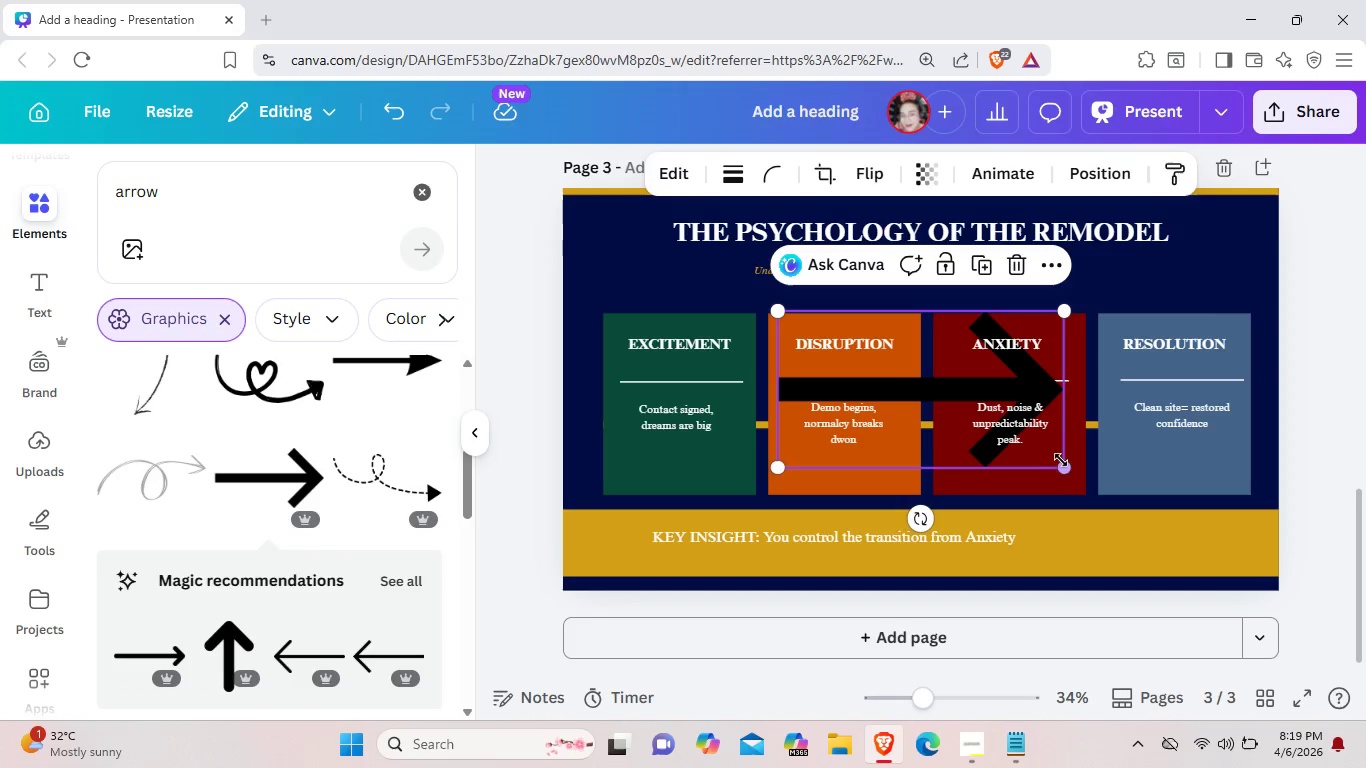 
left_click_drag(start_coordinate=[1061, 462], to_coordinate=[769, 361])
 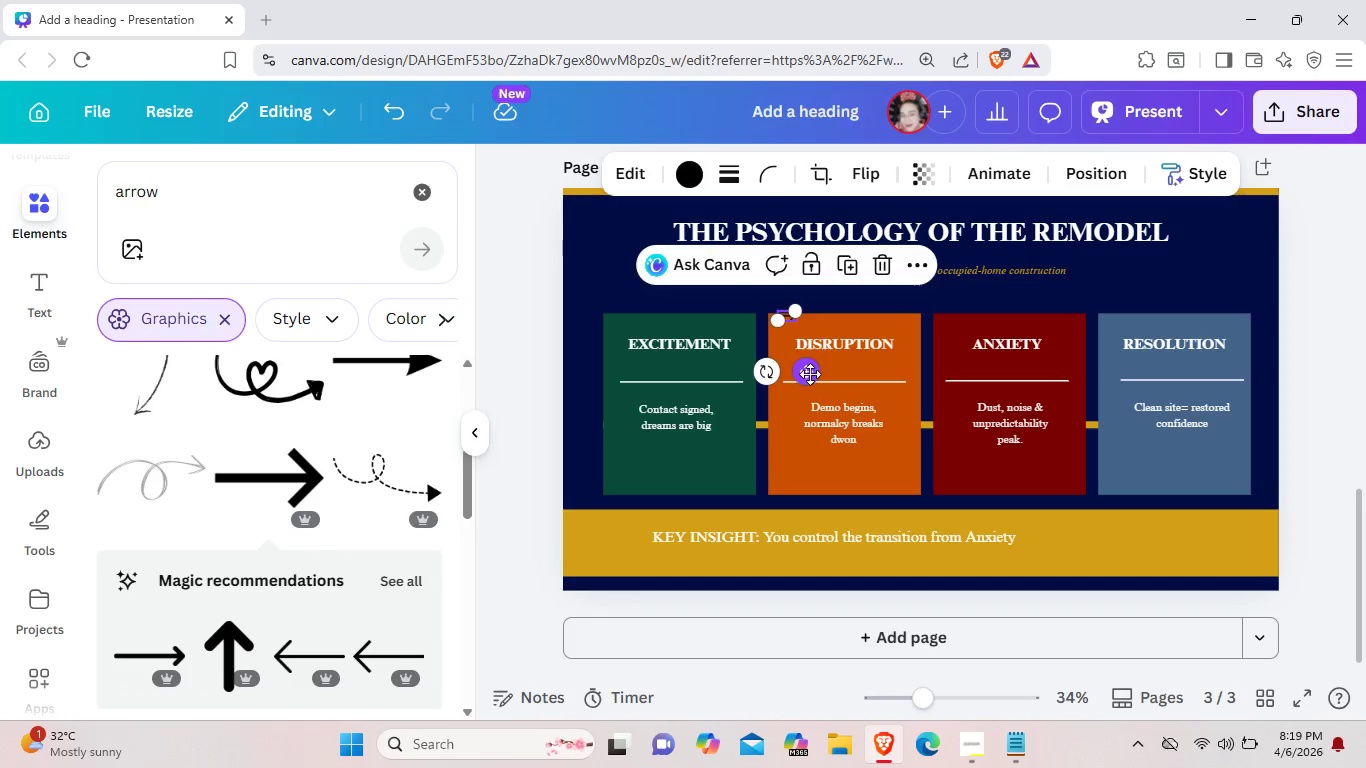 
left_click_drag(start_coordinate=[810, 374], to_coordinate=[1061, 594])
 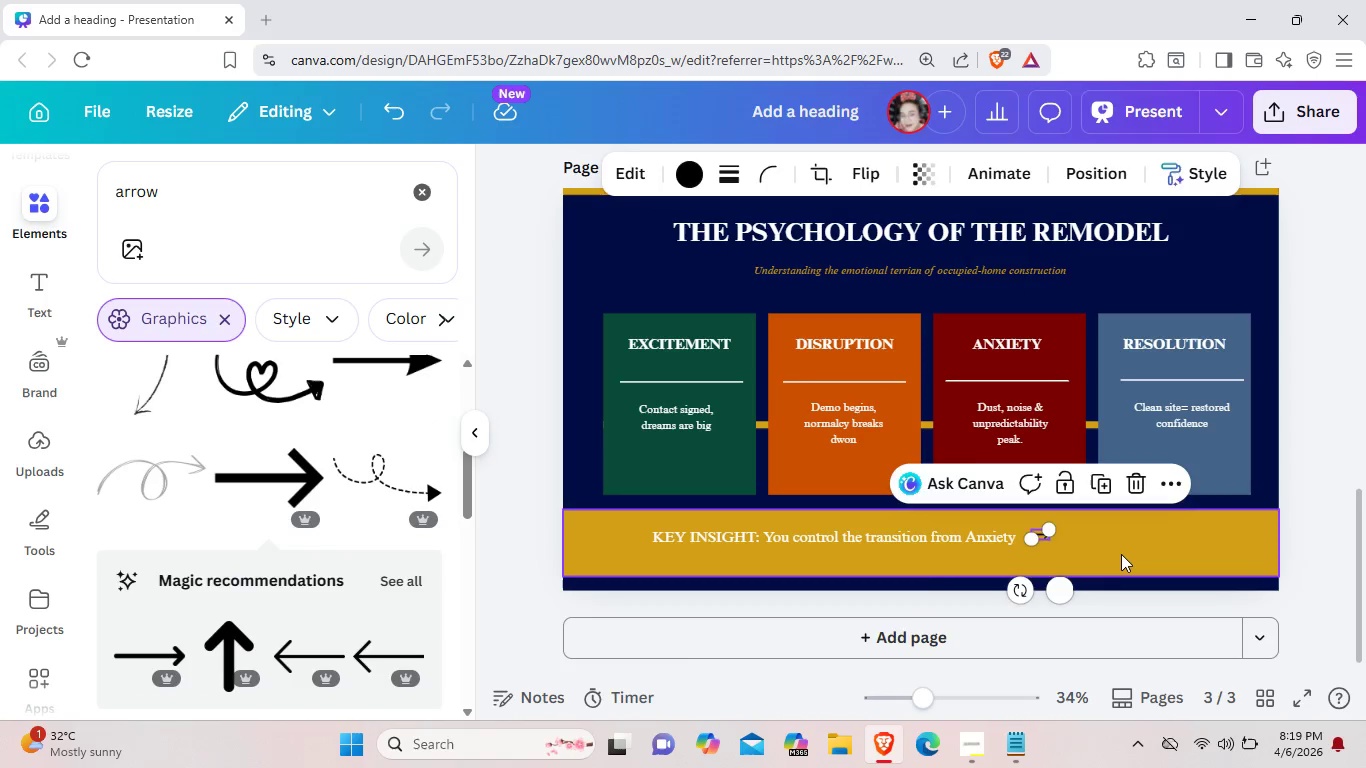 
left_click([1121, 554])
 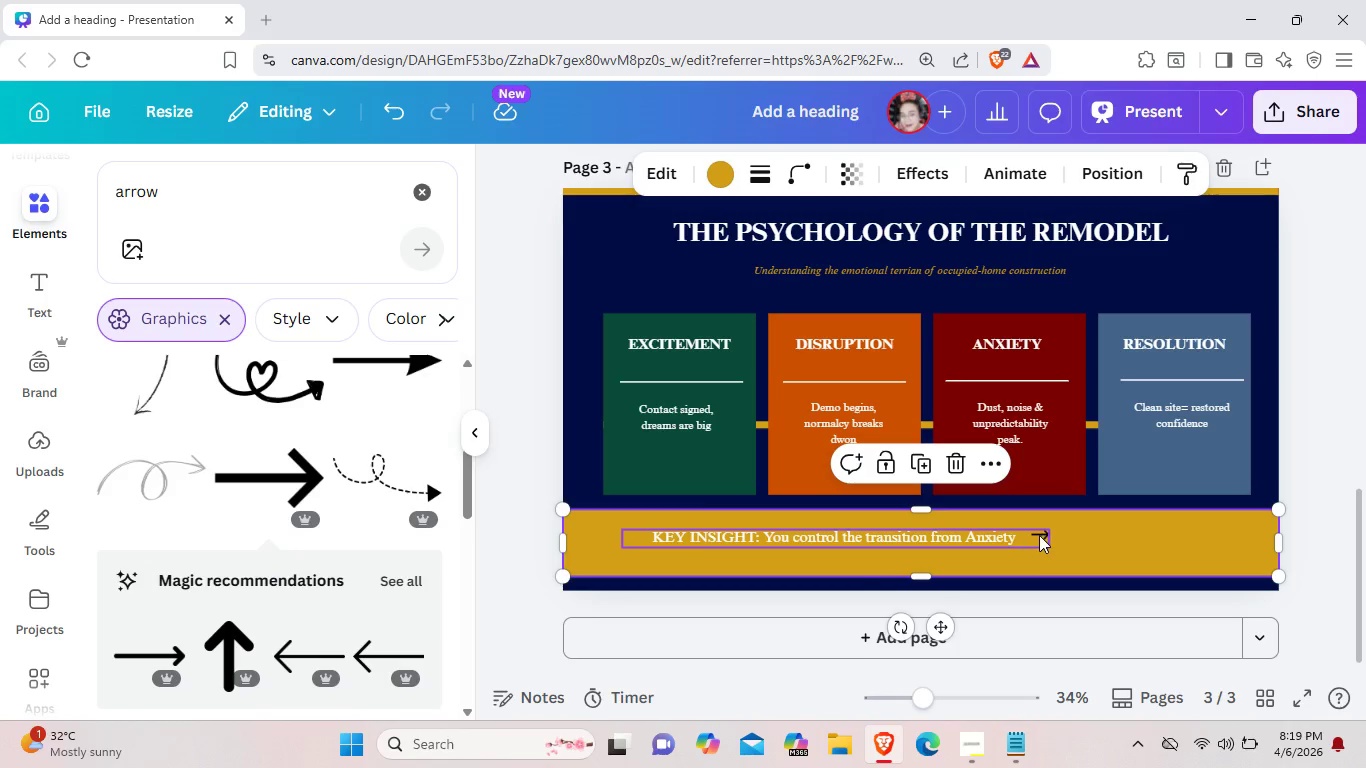 
left_click_drag(start_coordinate=[1040, 534], to_coordinate=[1045, 530])
 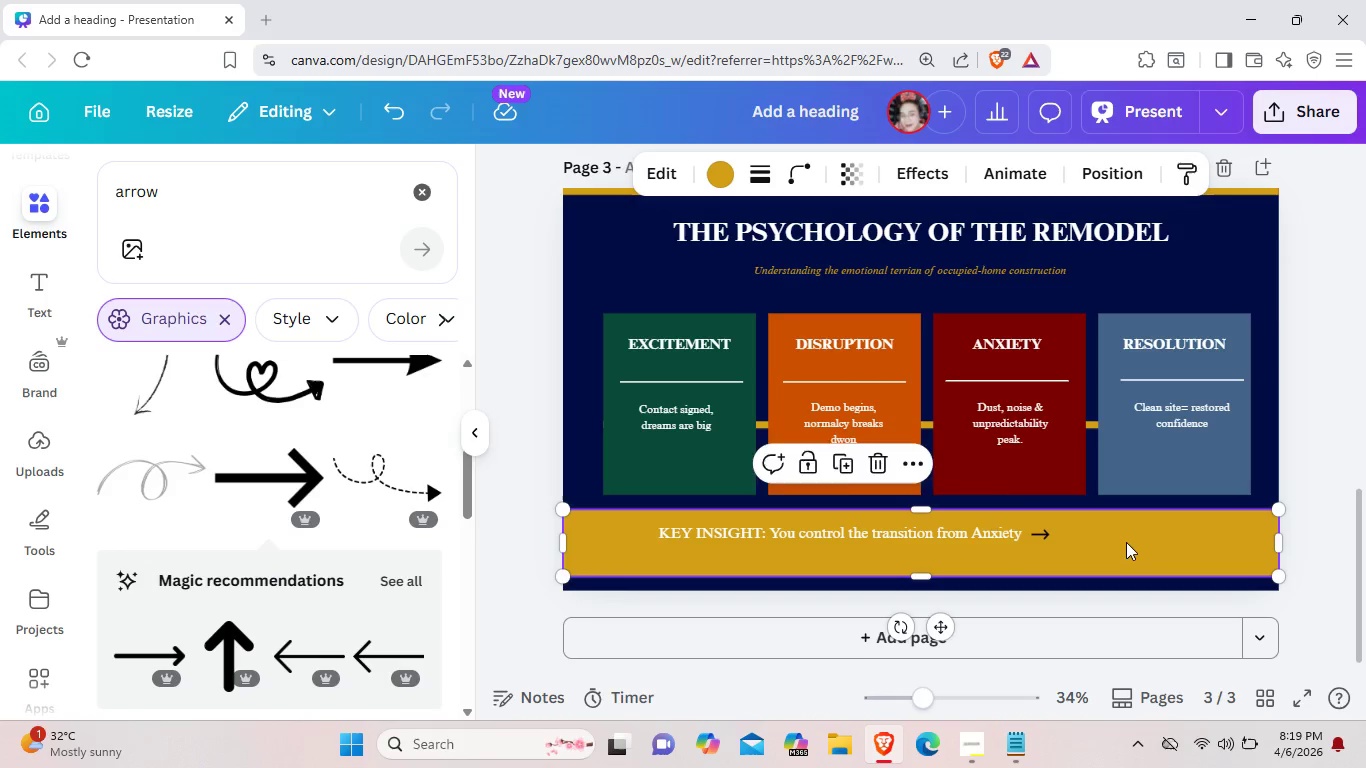 
left_click([1126, 542])
 